 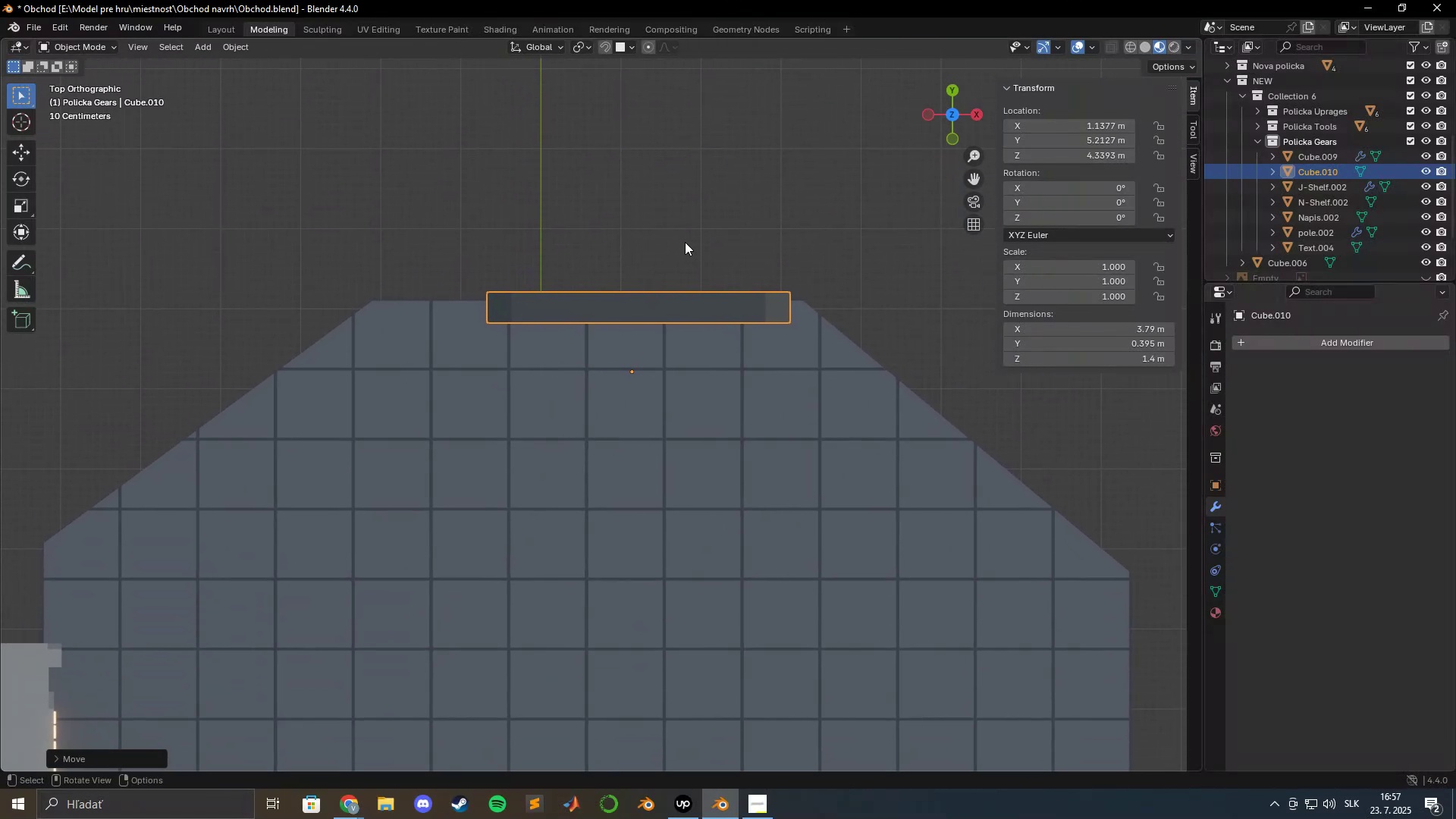 
scroll: coordinate [683, 249], scroll_direction: up, amount: 5.0
 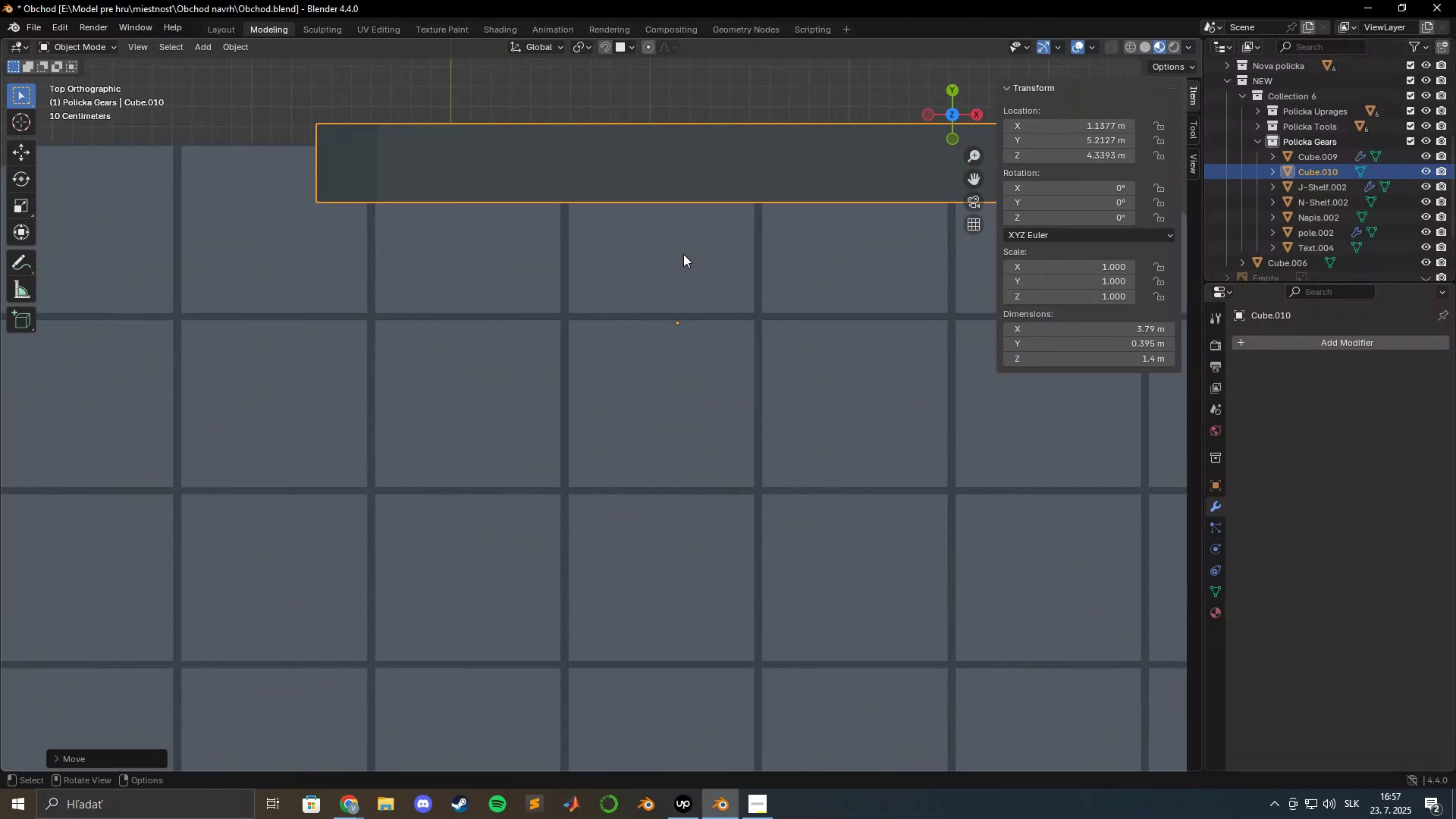 
hold_key(key=ShiftLeft, duration=1.05)
 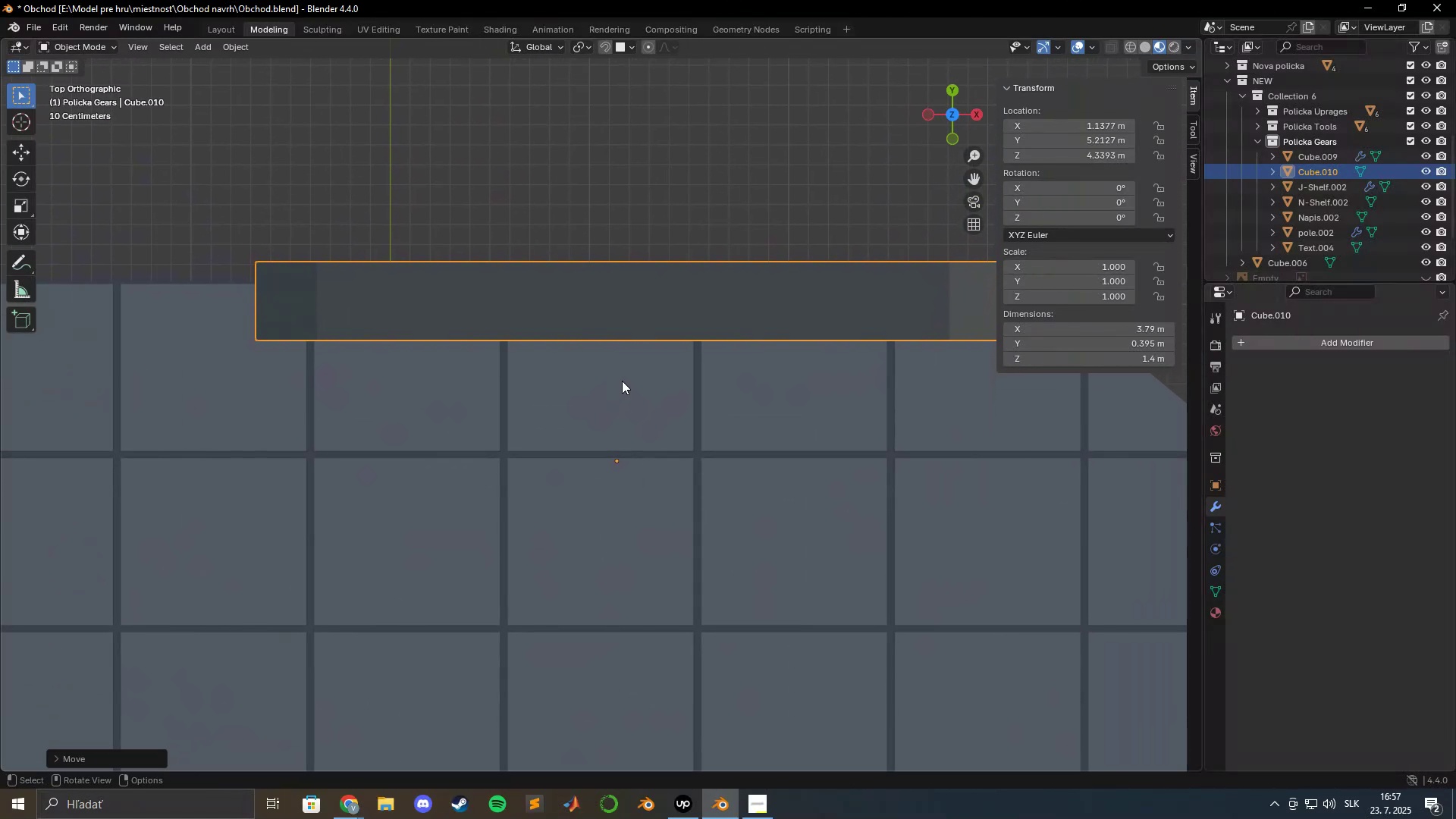 
type(gxy)
 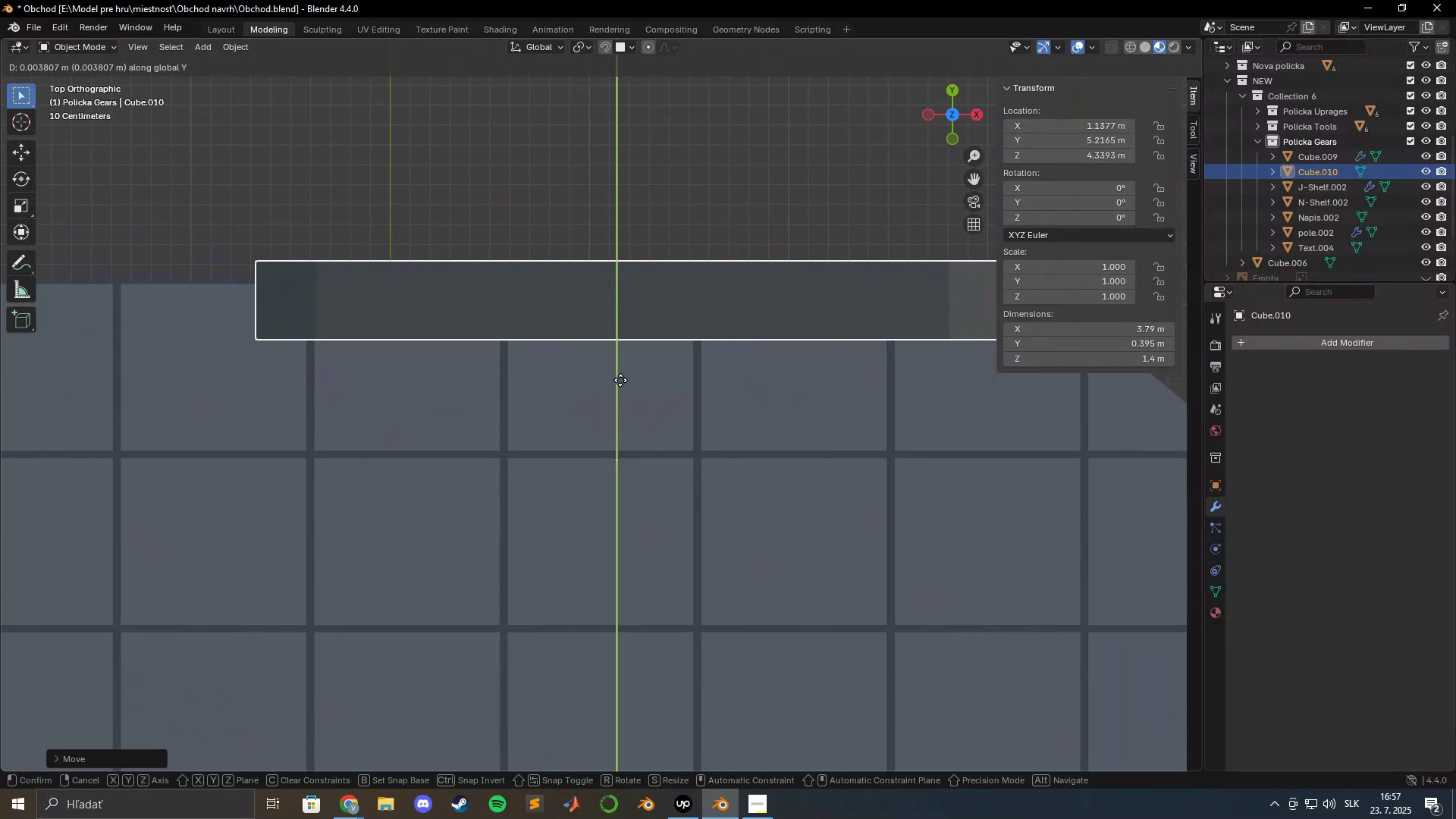 
hold_key(key=ShiftLeft, duration=0.5)
 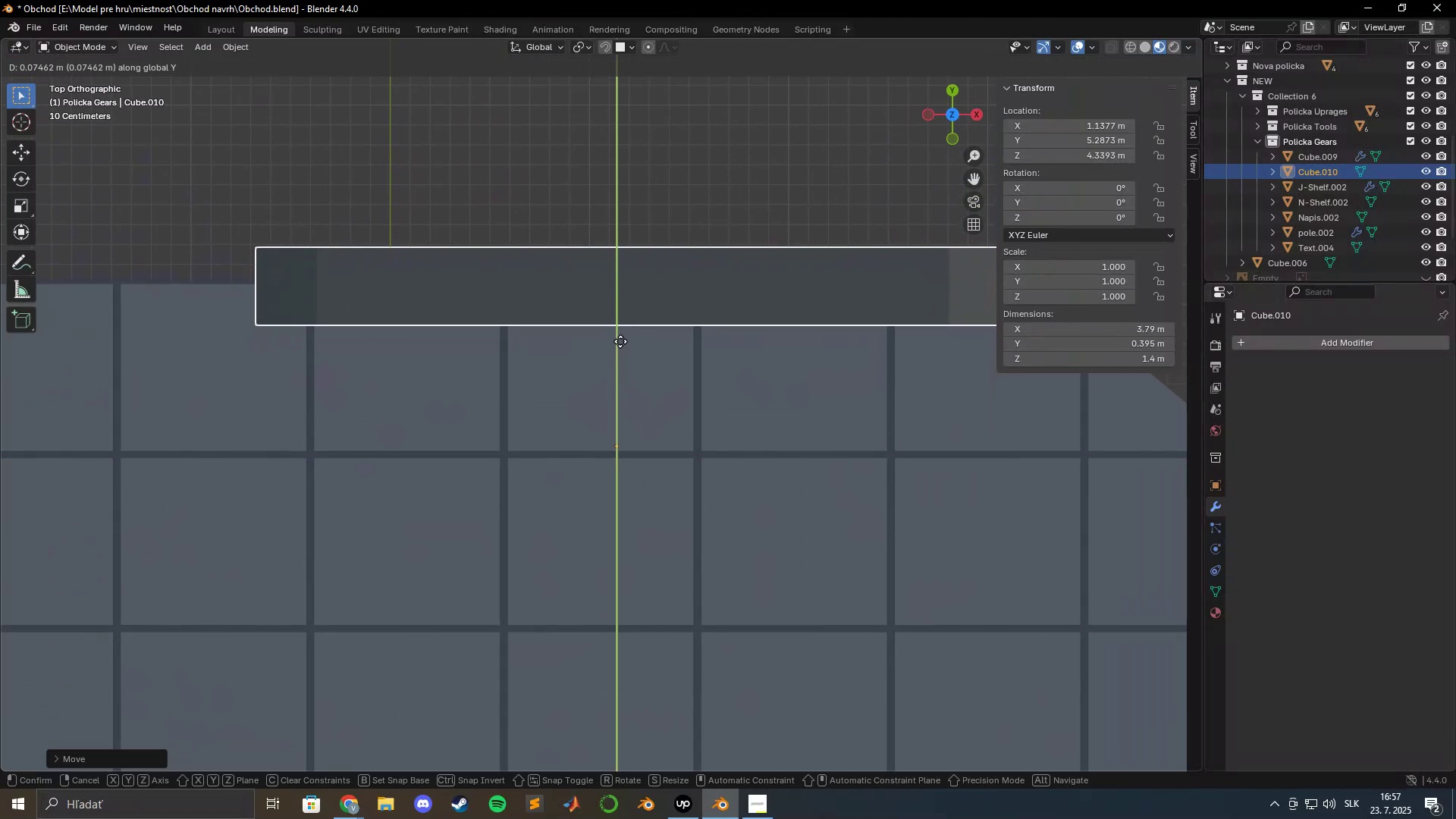 
left_click([620, 341])
 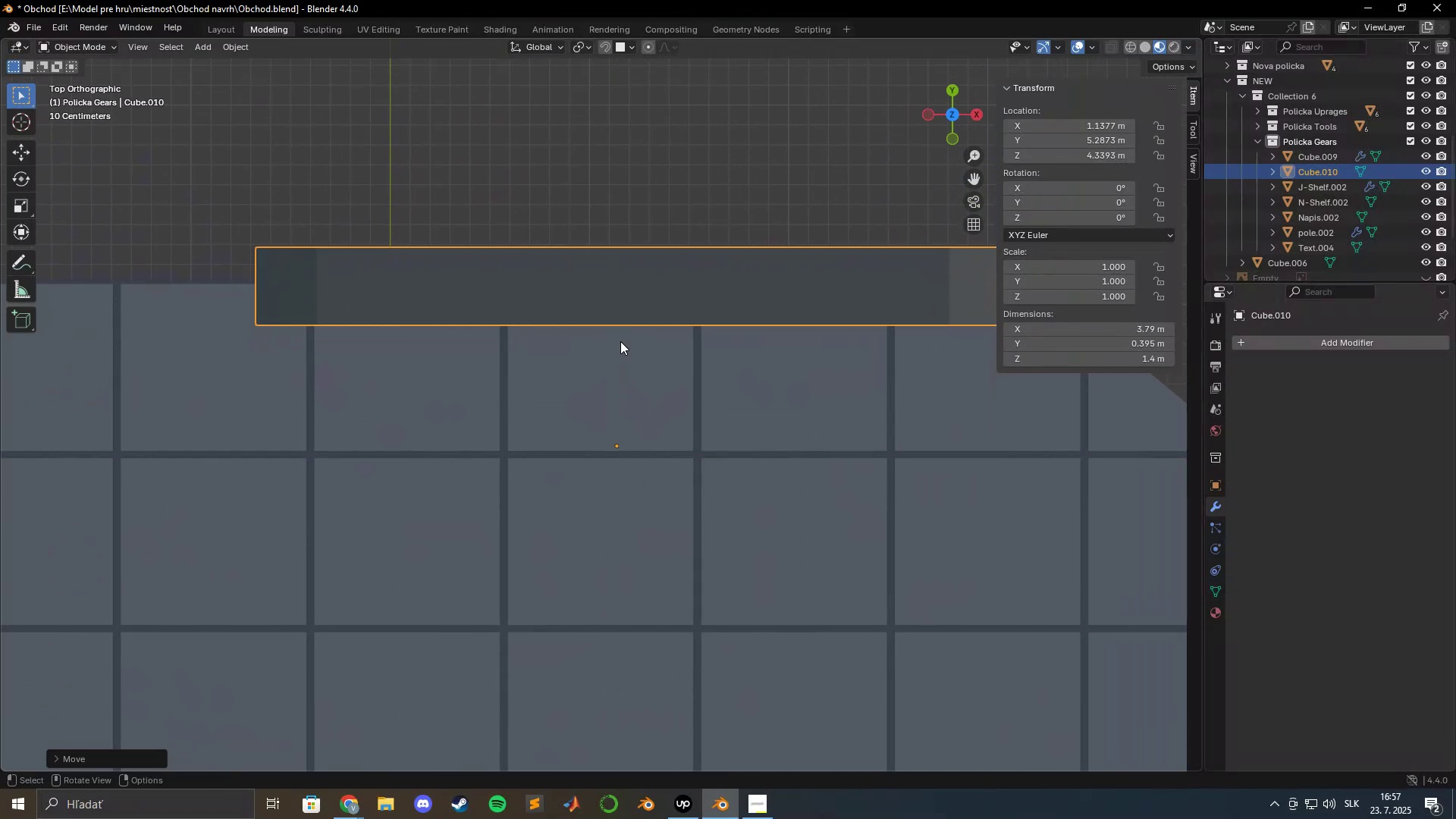 
hold_key(key=ShiftLeft, duration=0.35)
scroll: coordinate [623, 343], scroll_direction: down, amount: 7.0
 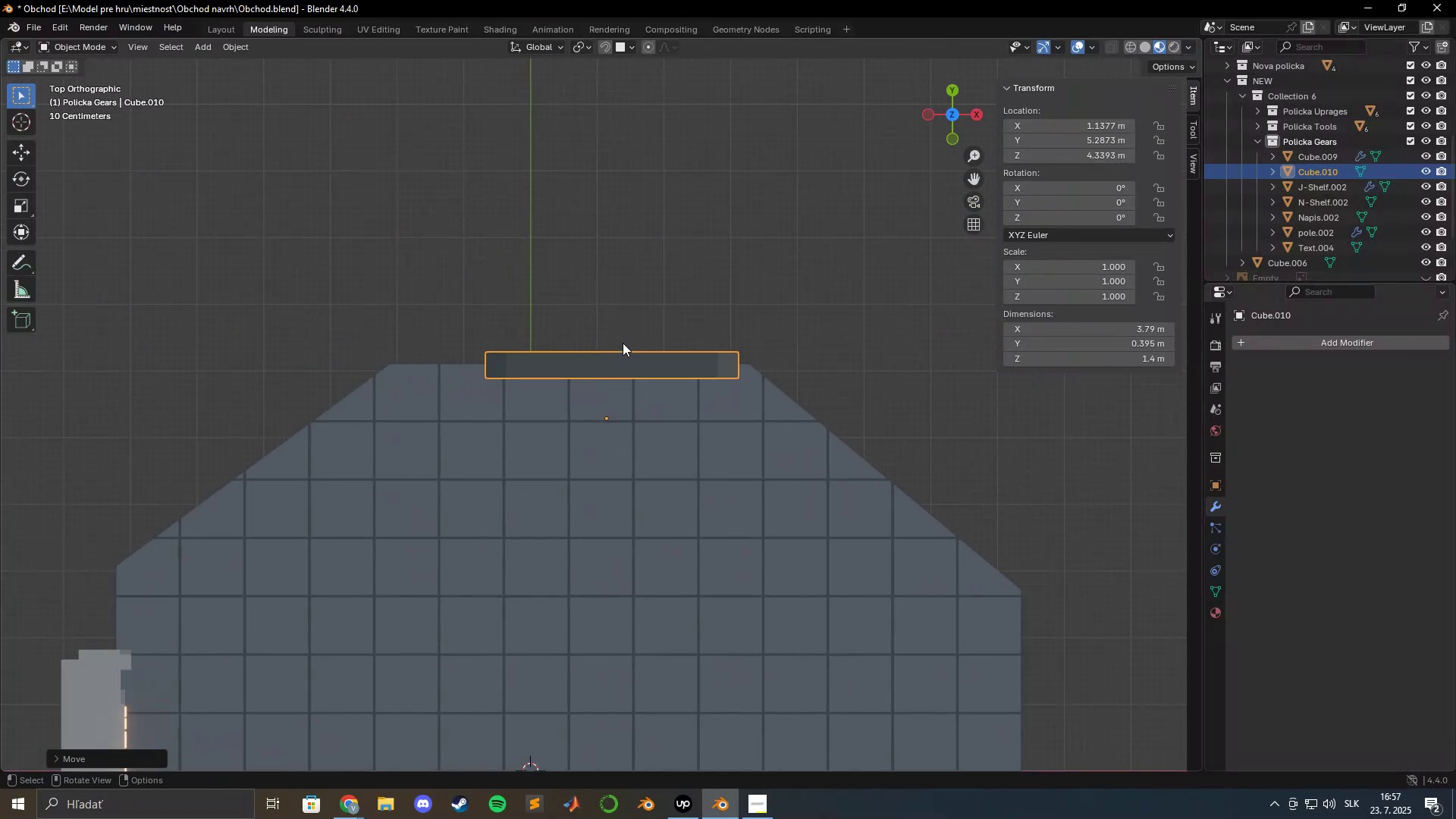 
hold_key(key=ShiftLeft, duration=0.77)
 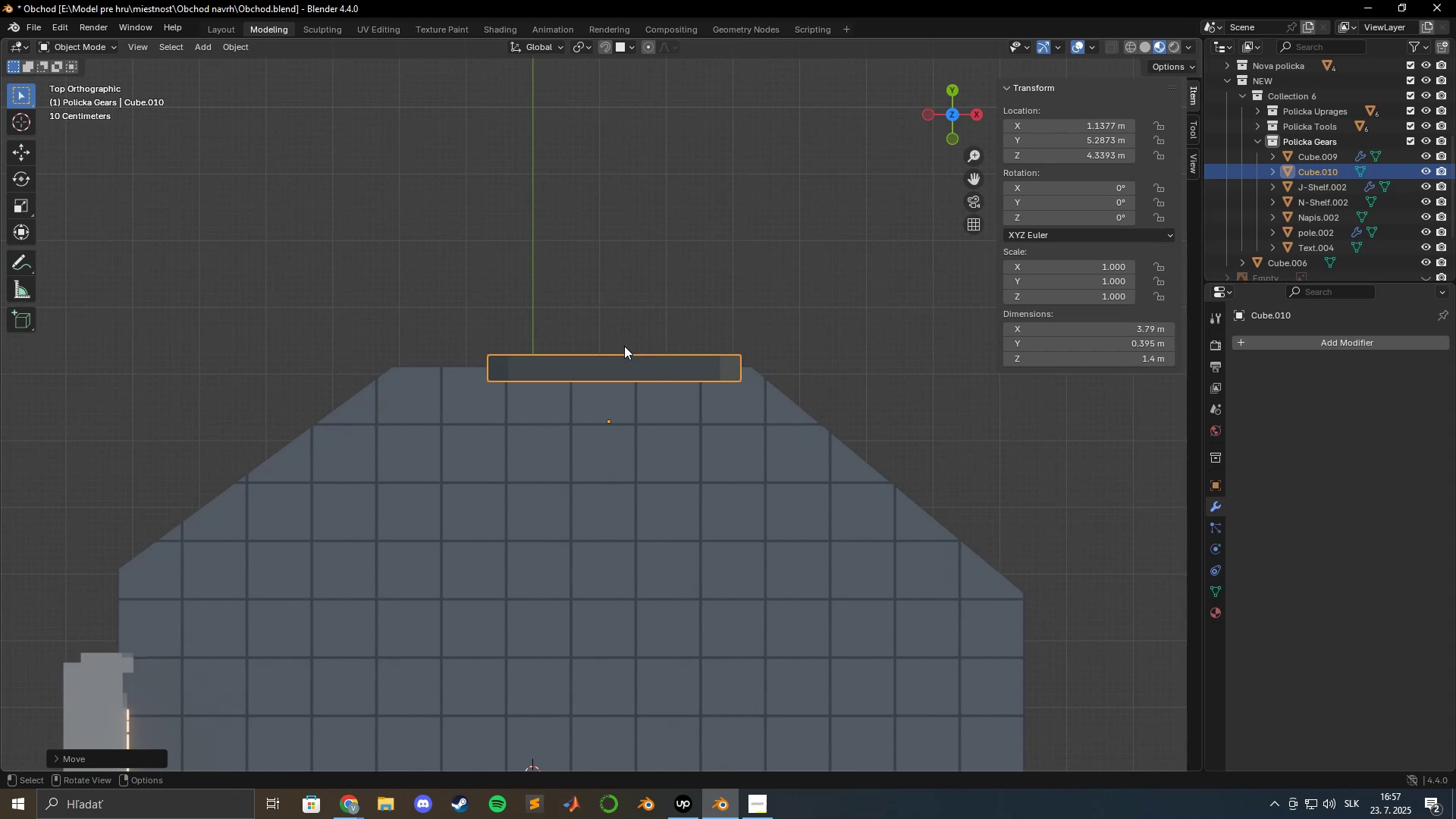 
type(gyx)
 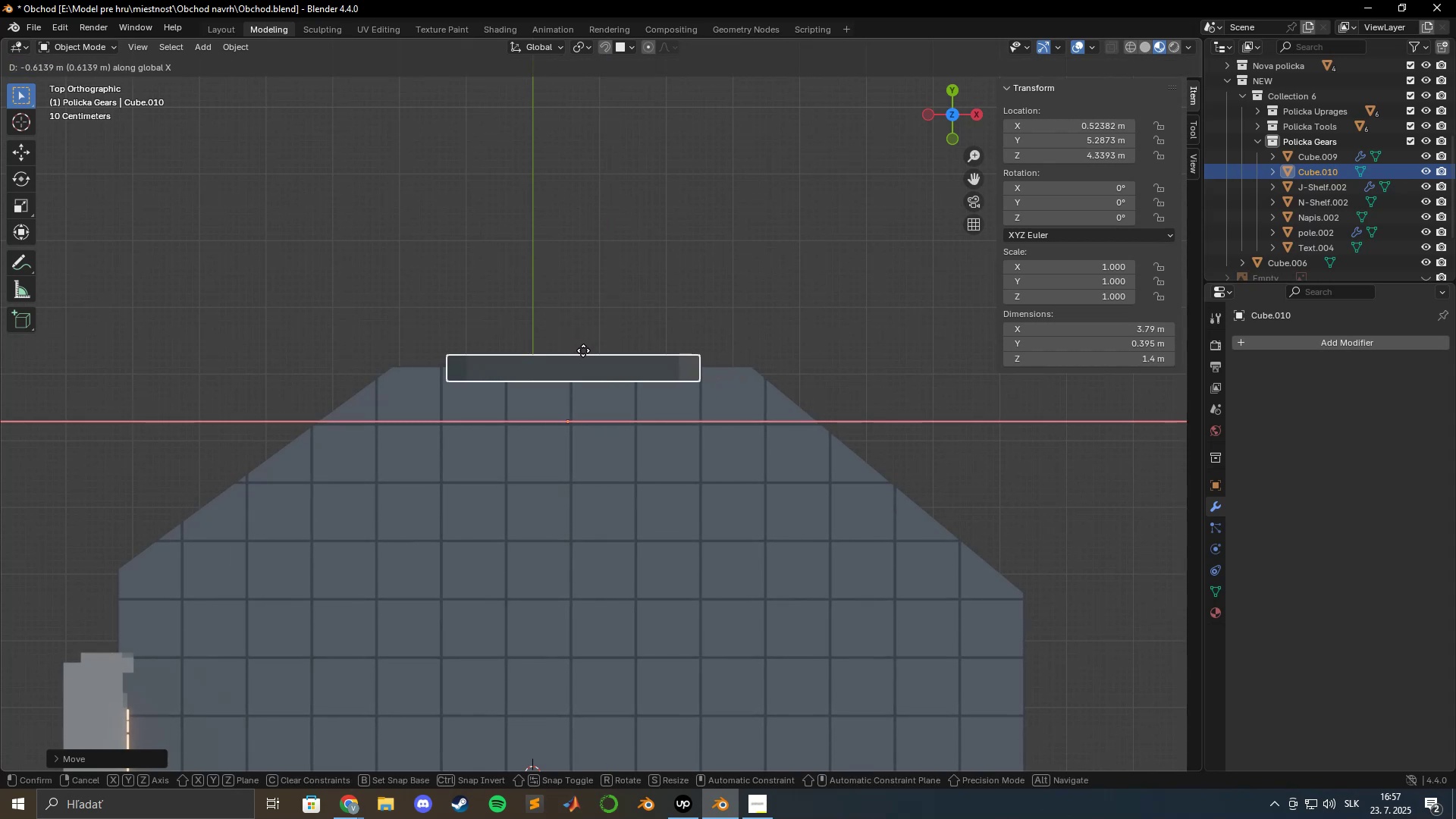 
left_click([582, 350])
 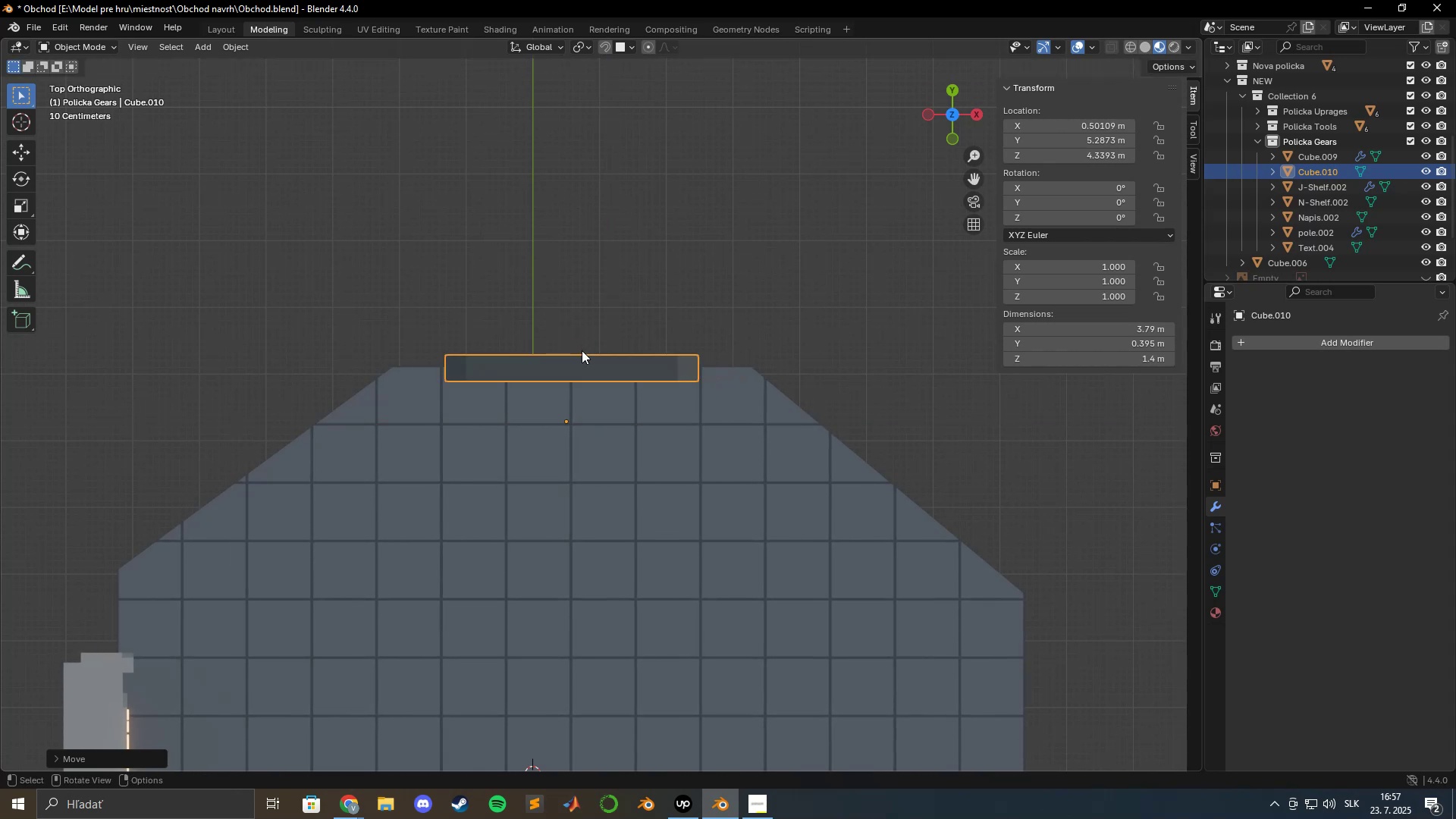 
hold_key(key=ShiftLeft, duration=0.58)
 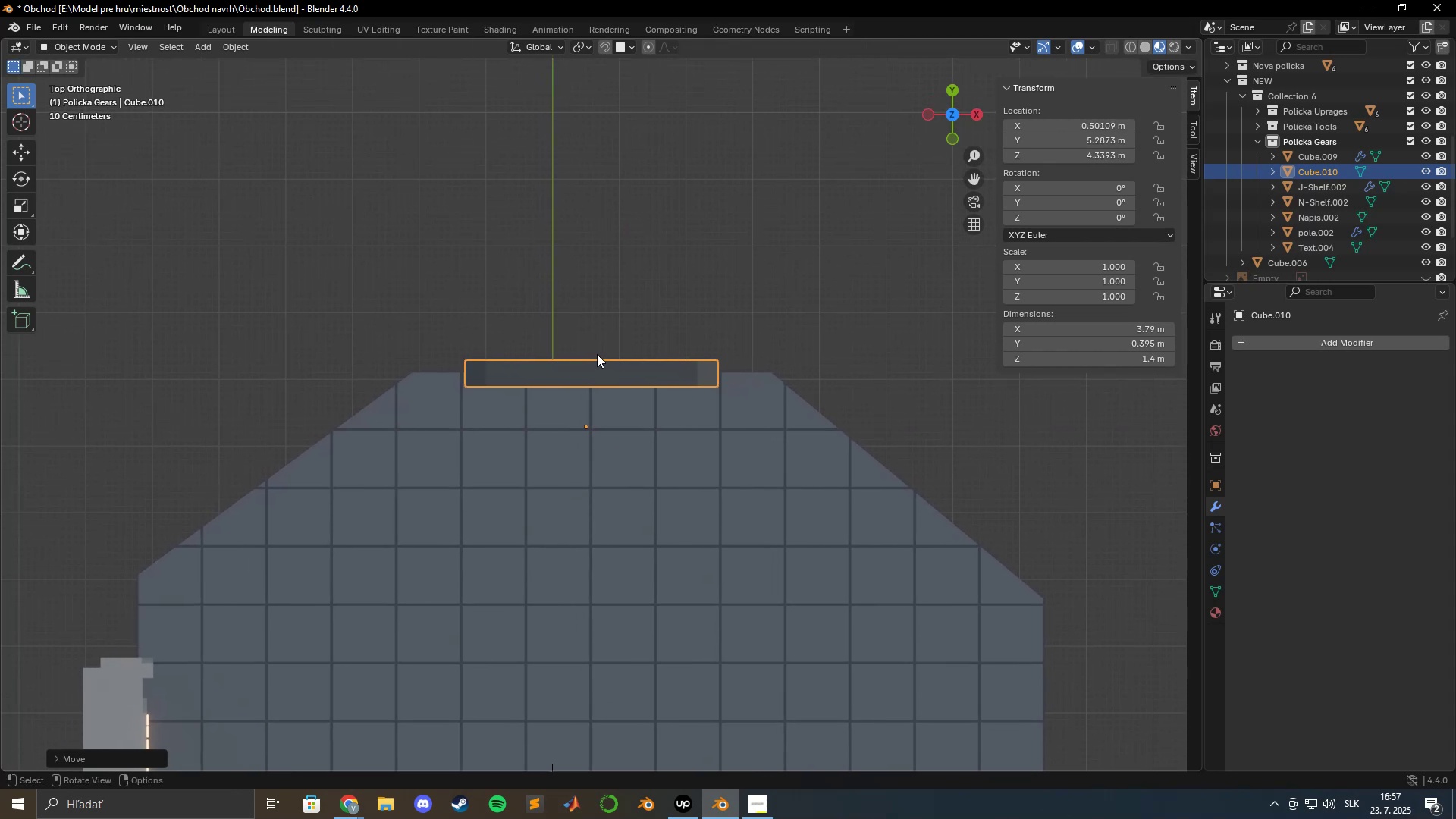 
scroll: coordinate [596, 354], scroll_direction: up, amount: 2.0
 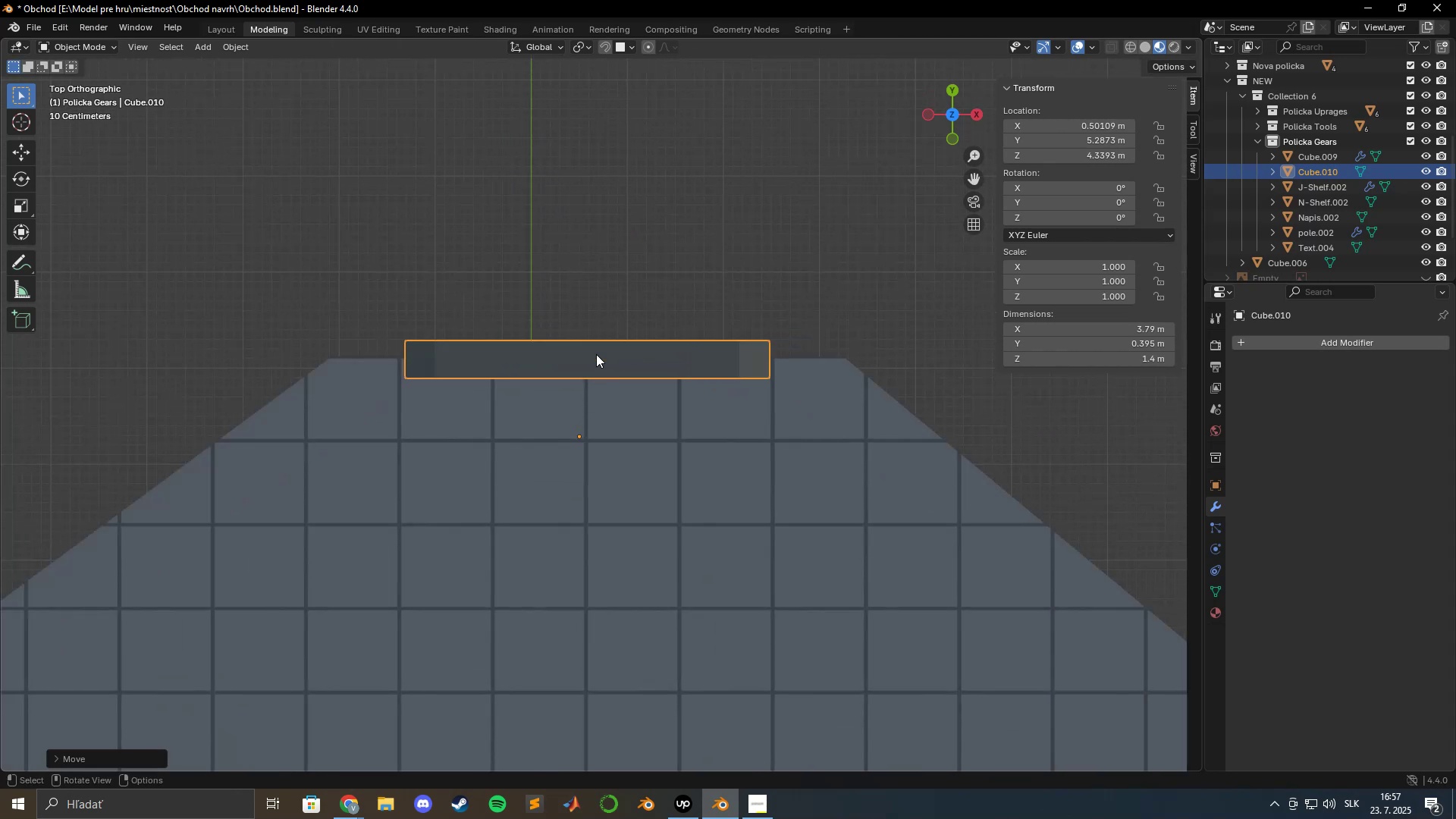 
hold_key(key=ShiftLeft, duration=0.45)
 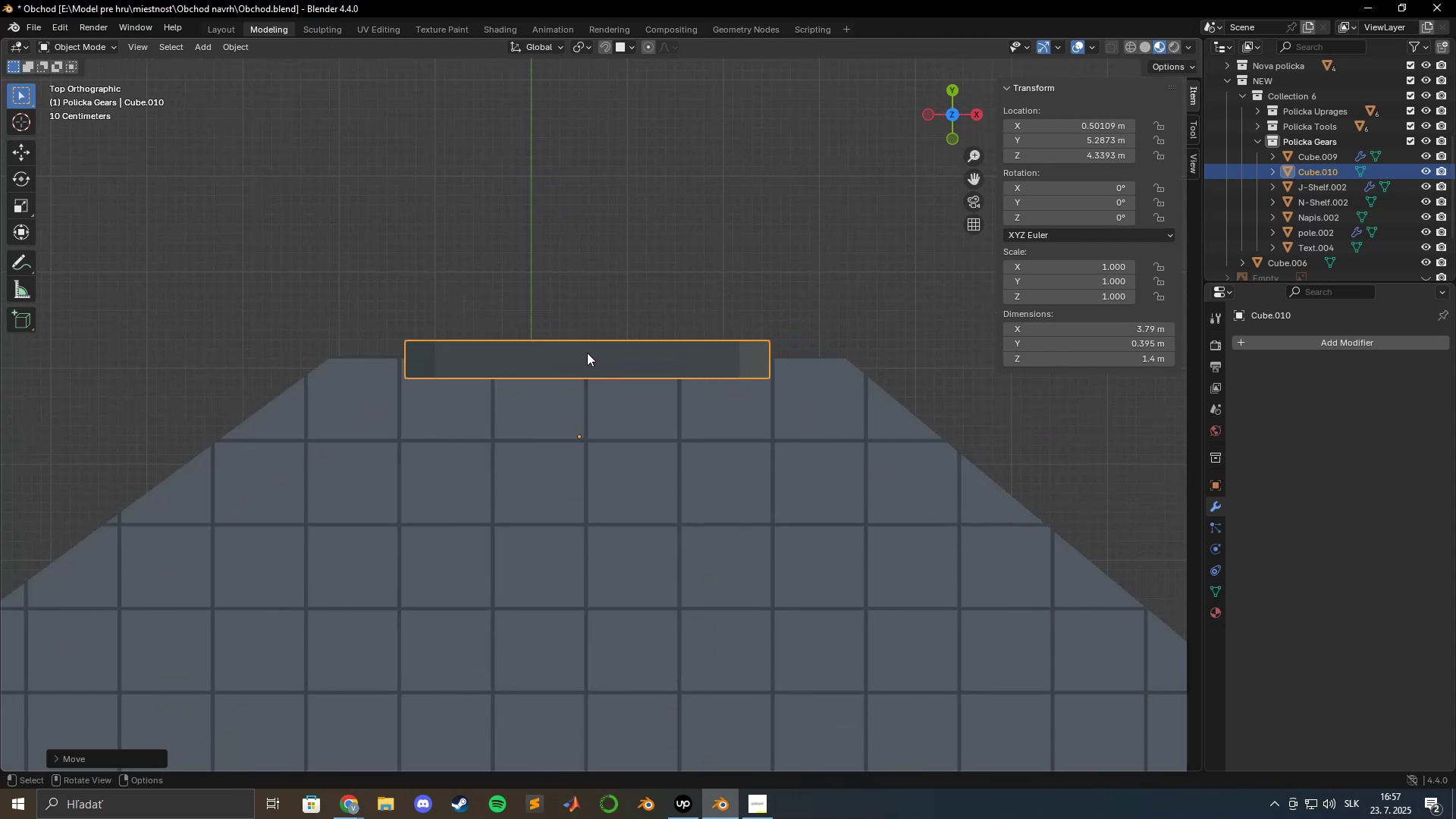 
scroll: coordinate [587, 353], scroll_direction: up, amount: 4.0
 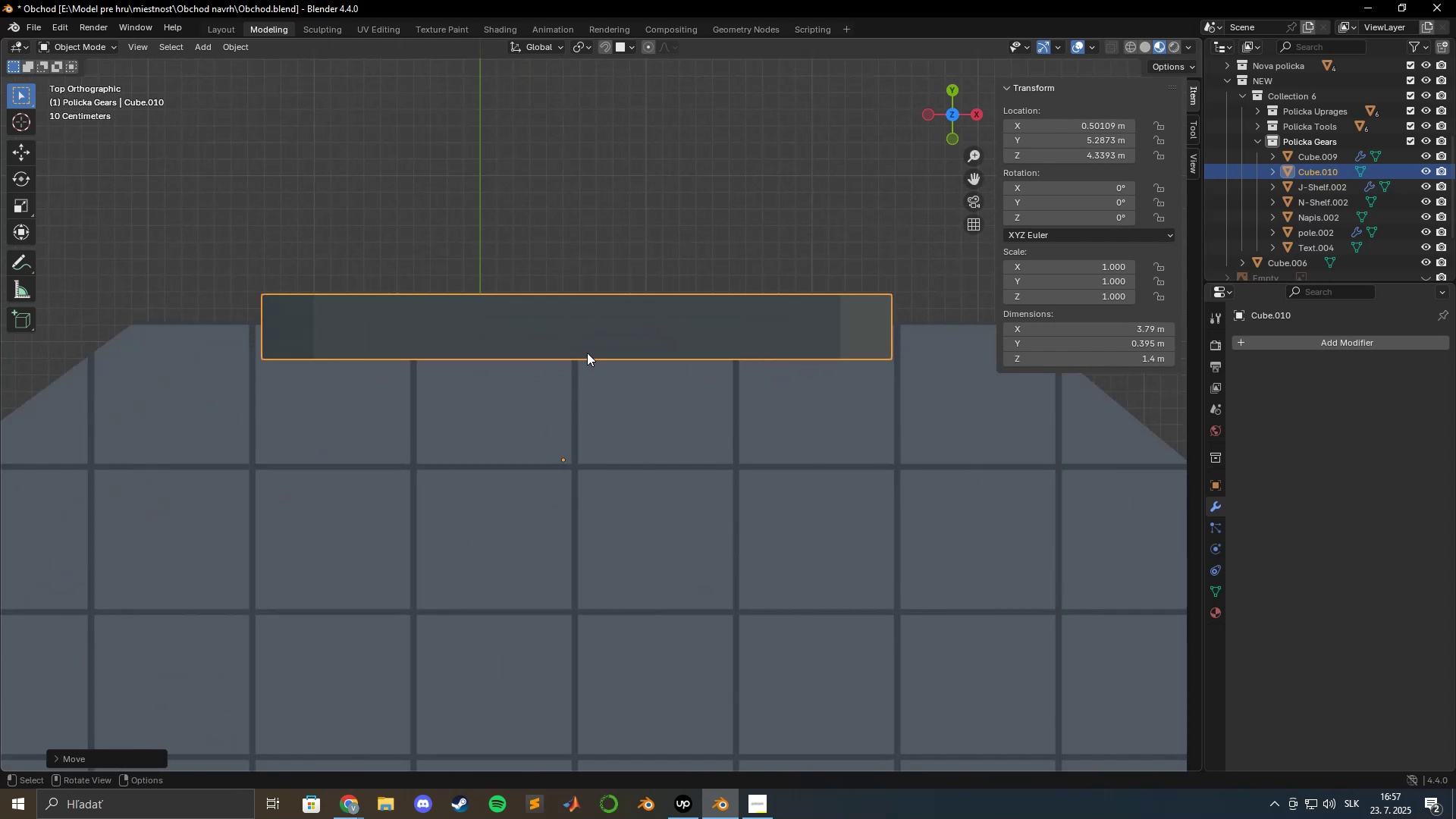 
hold_key(key=ShiftLeft, duration=1.32)
 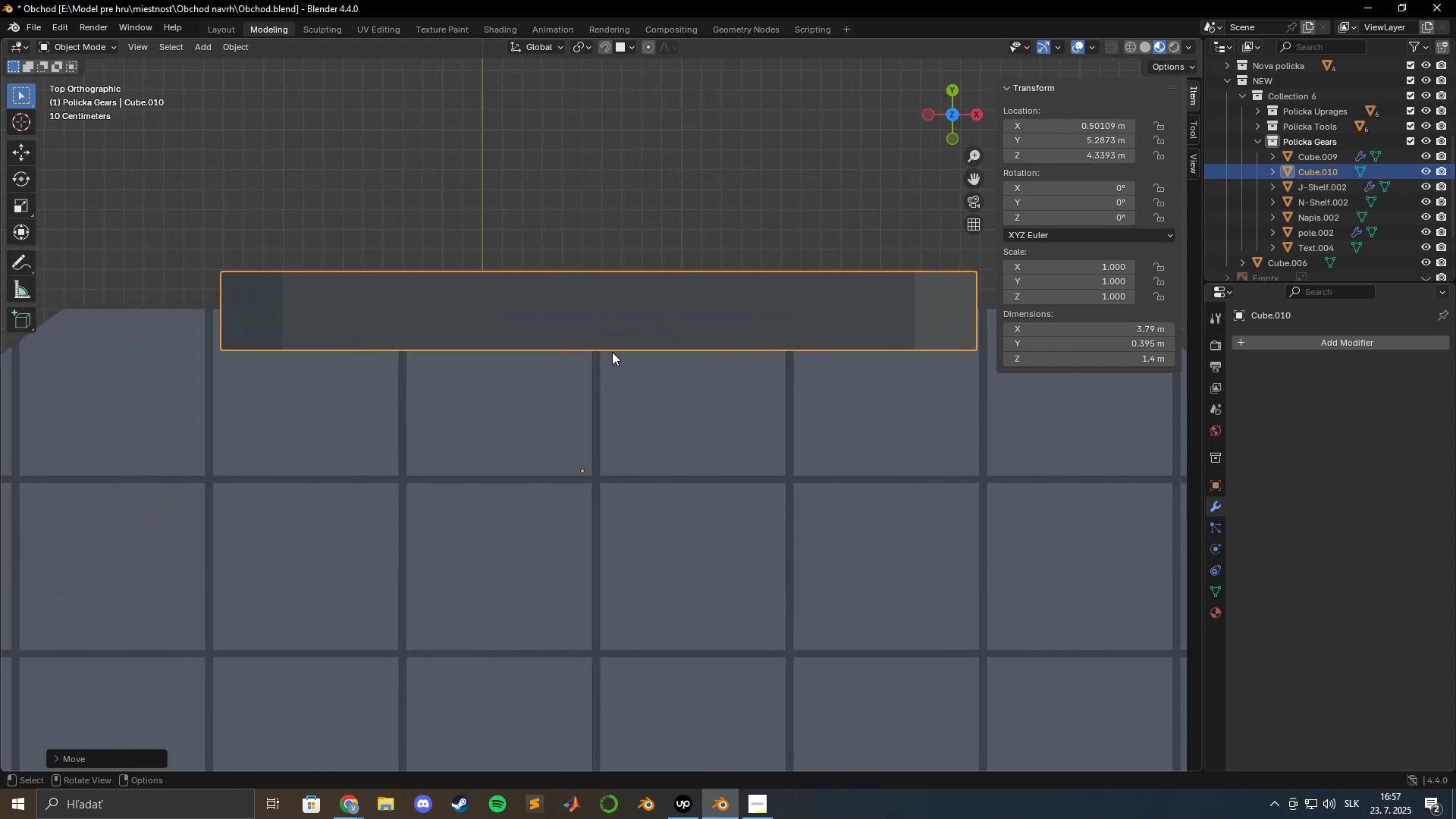 
type(gx)
 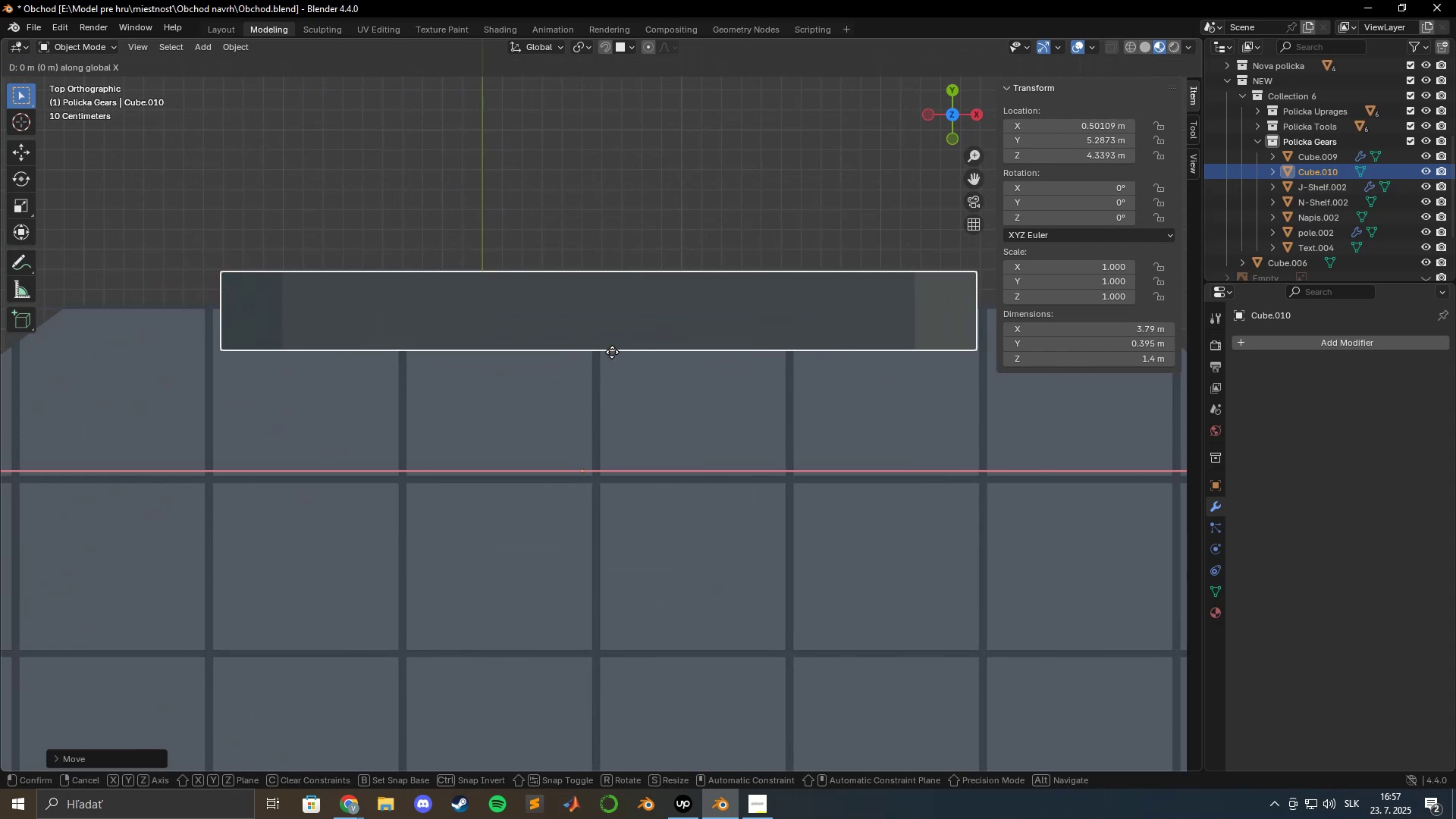 
hold_key(key=ShiftLeft, duration=1.53)
 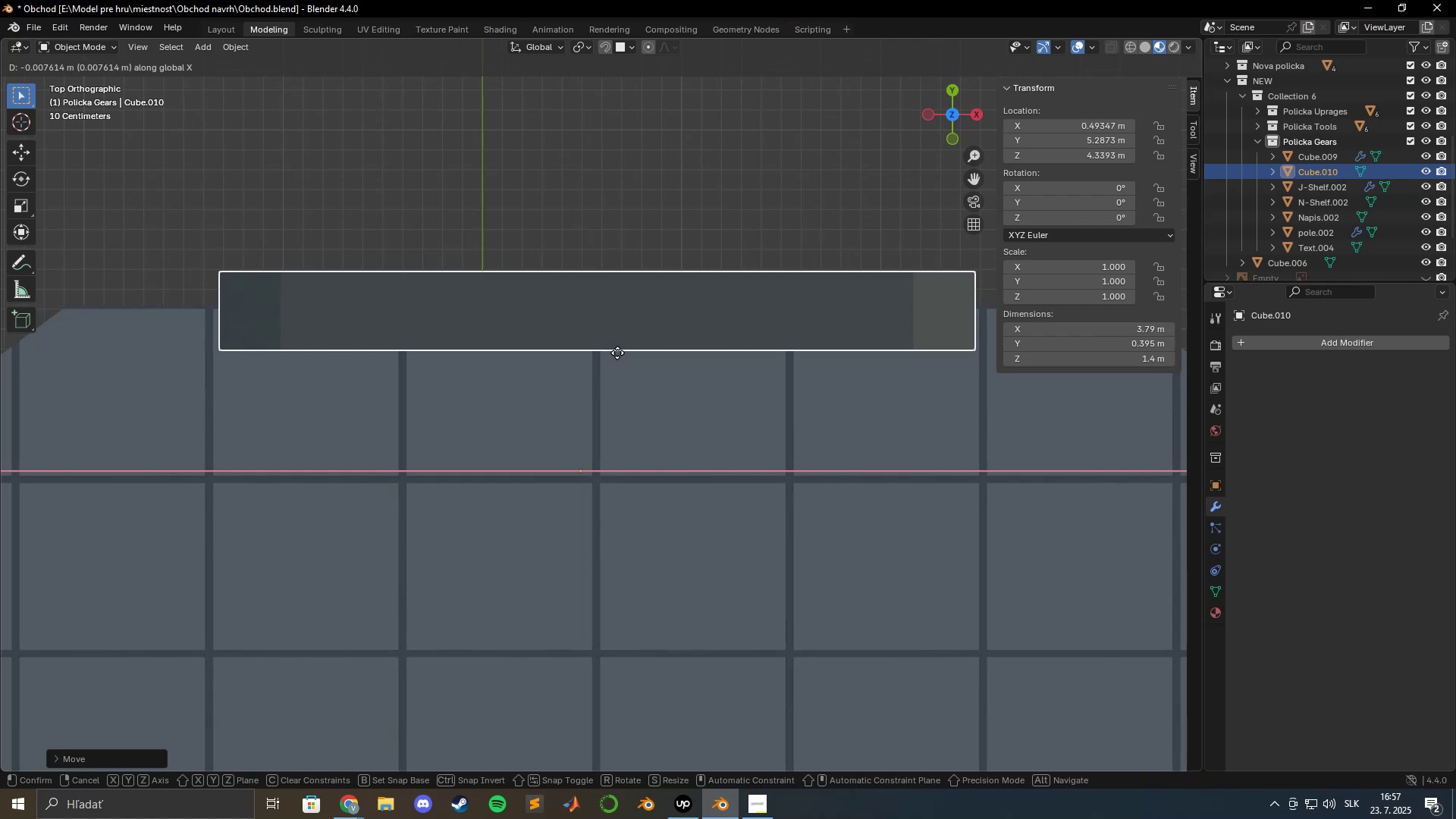 
hold_key(key=ShiftLeft, duration=1.51)
 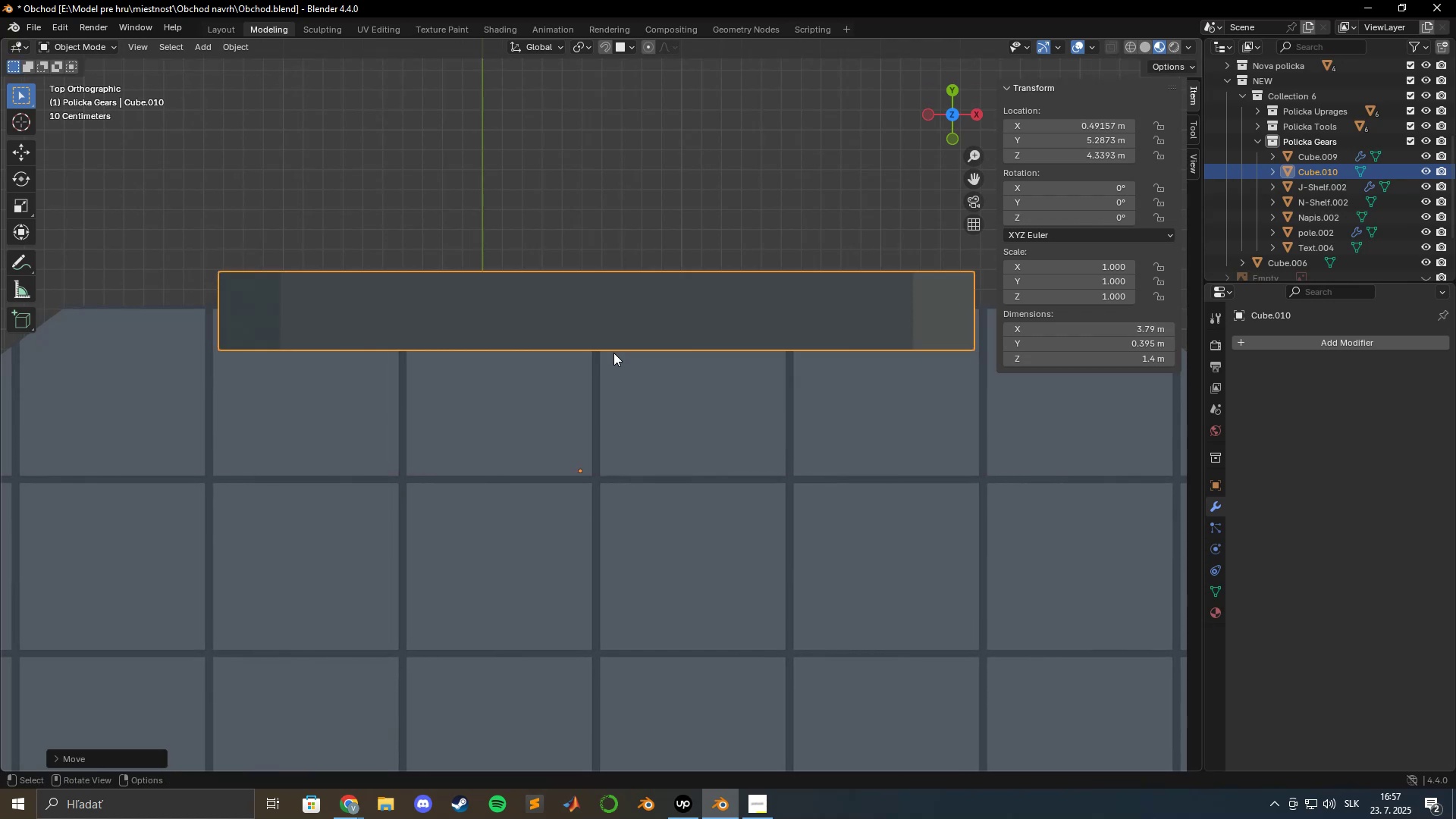 
hold_key(key=ShiftLeft, duration=0.42)
left_click([613, 353])
 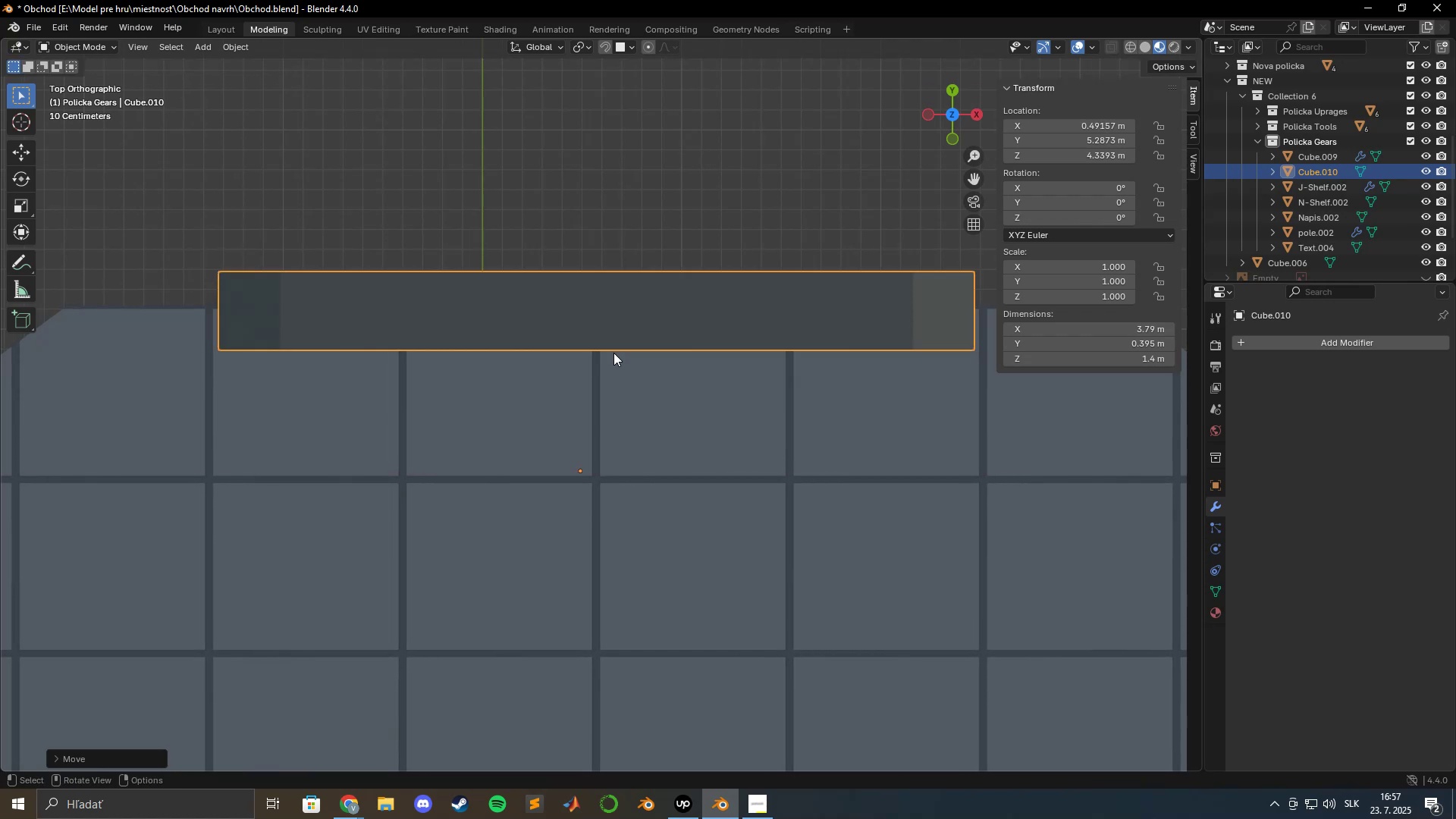 
type(gy)
 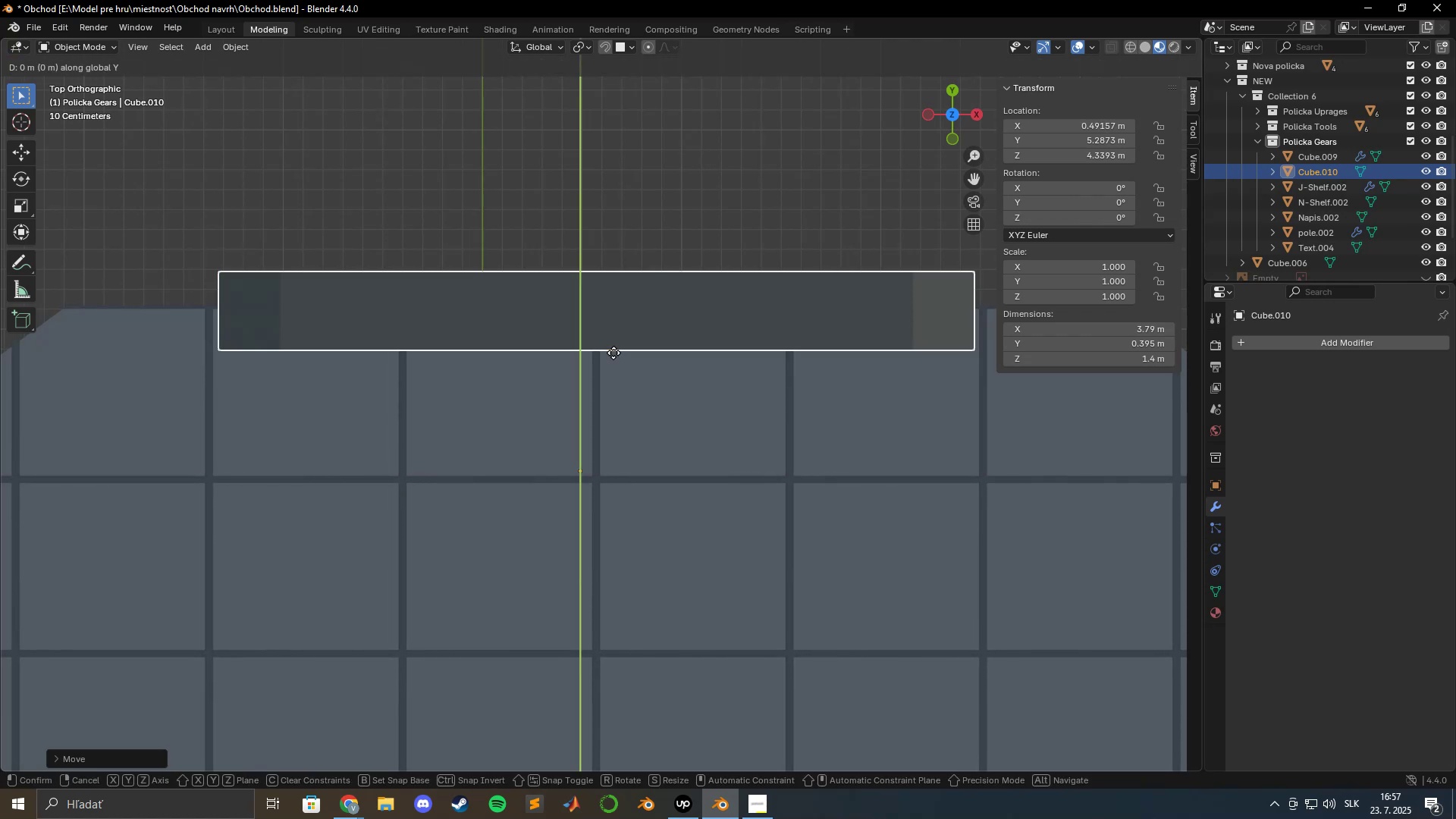 
hold_key(key=ShiftLeft, duration=1.5)
 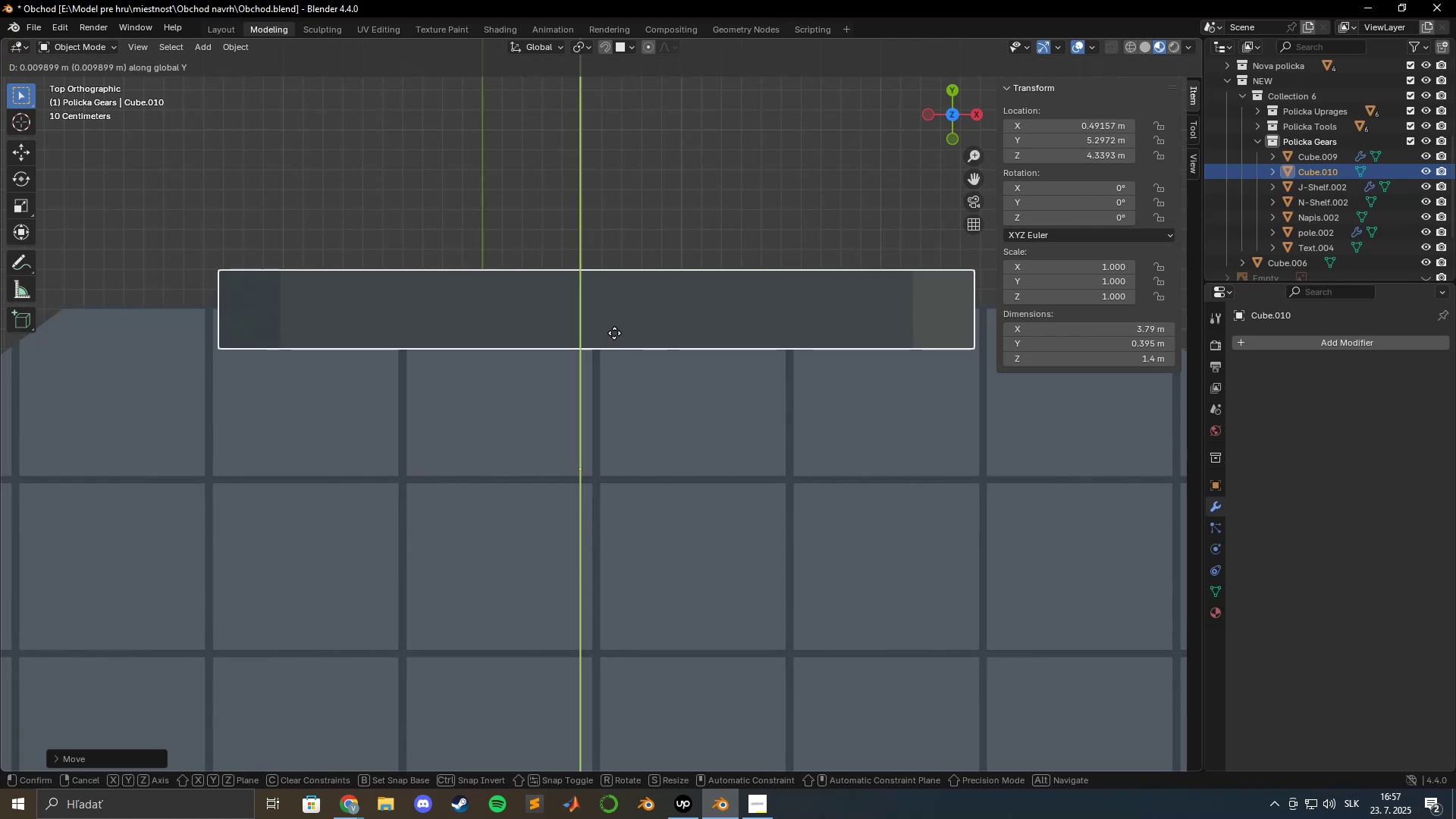 
hold_key(key=ShiftLeft, duration=1.51)
 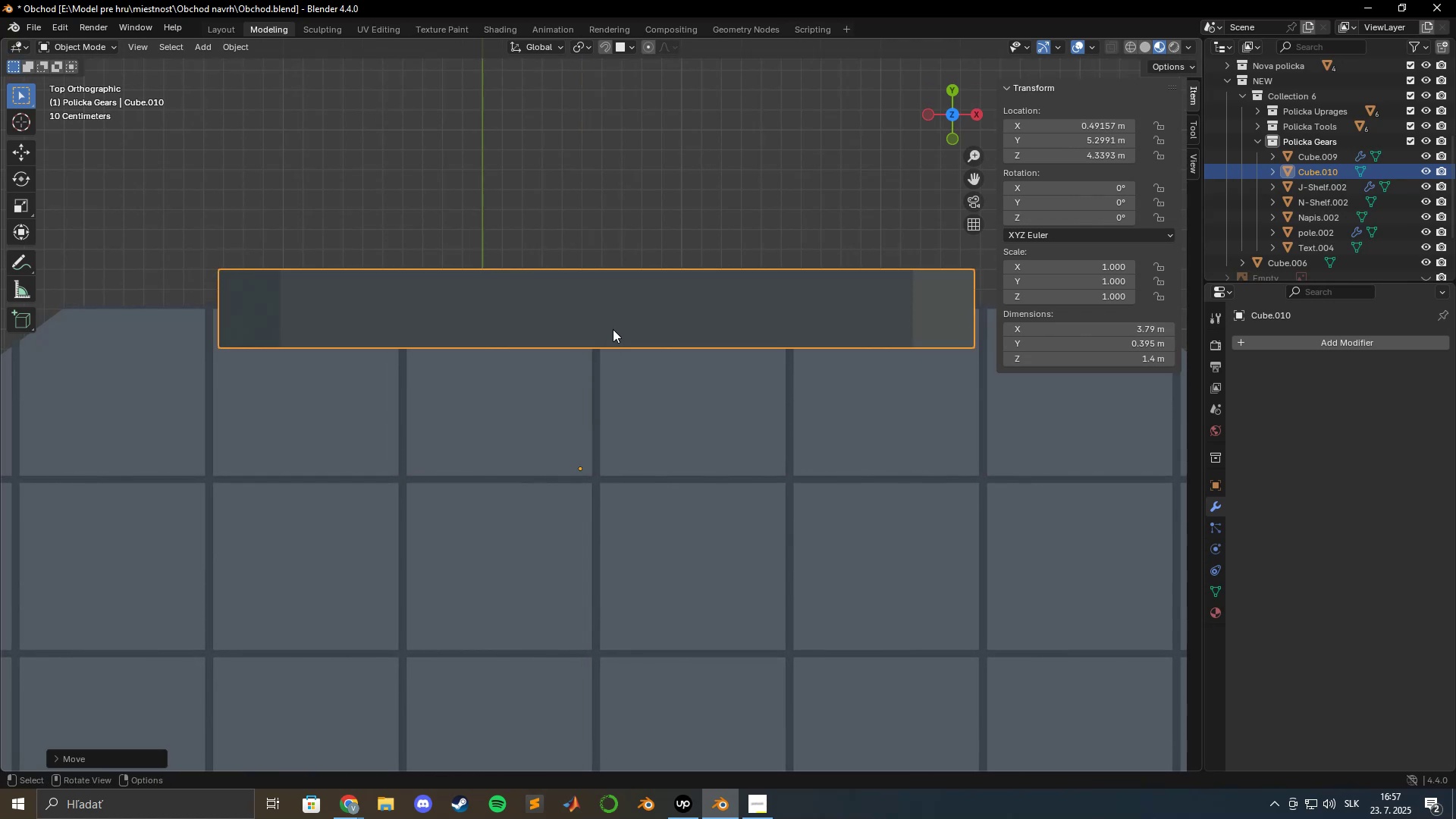 
hold_key(key=ShiftLeft, duration=0.34)
left_click([613, 329])
 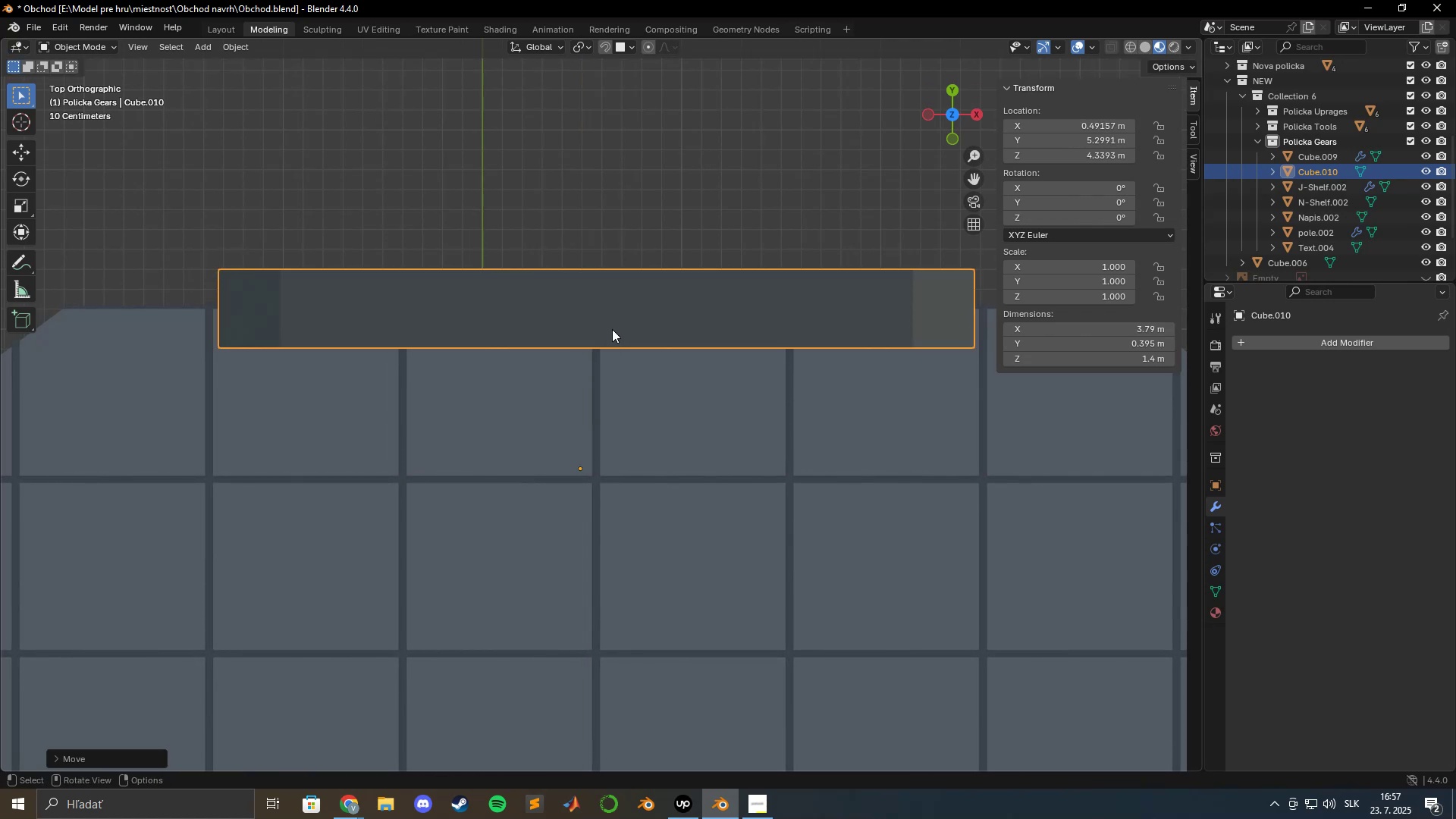 
scroll: coordinate [604, 331], scroll_direction: down, amount: 7.0
 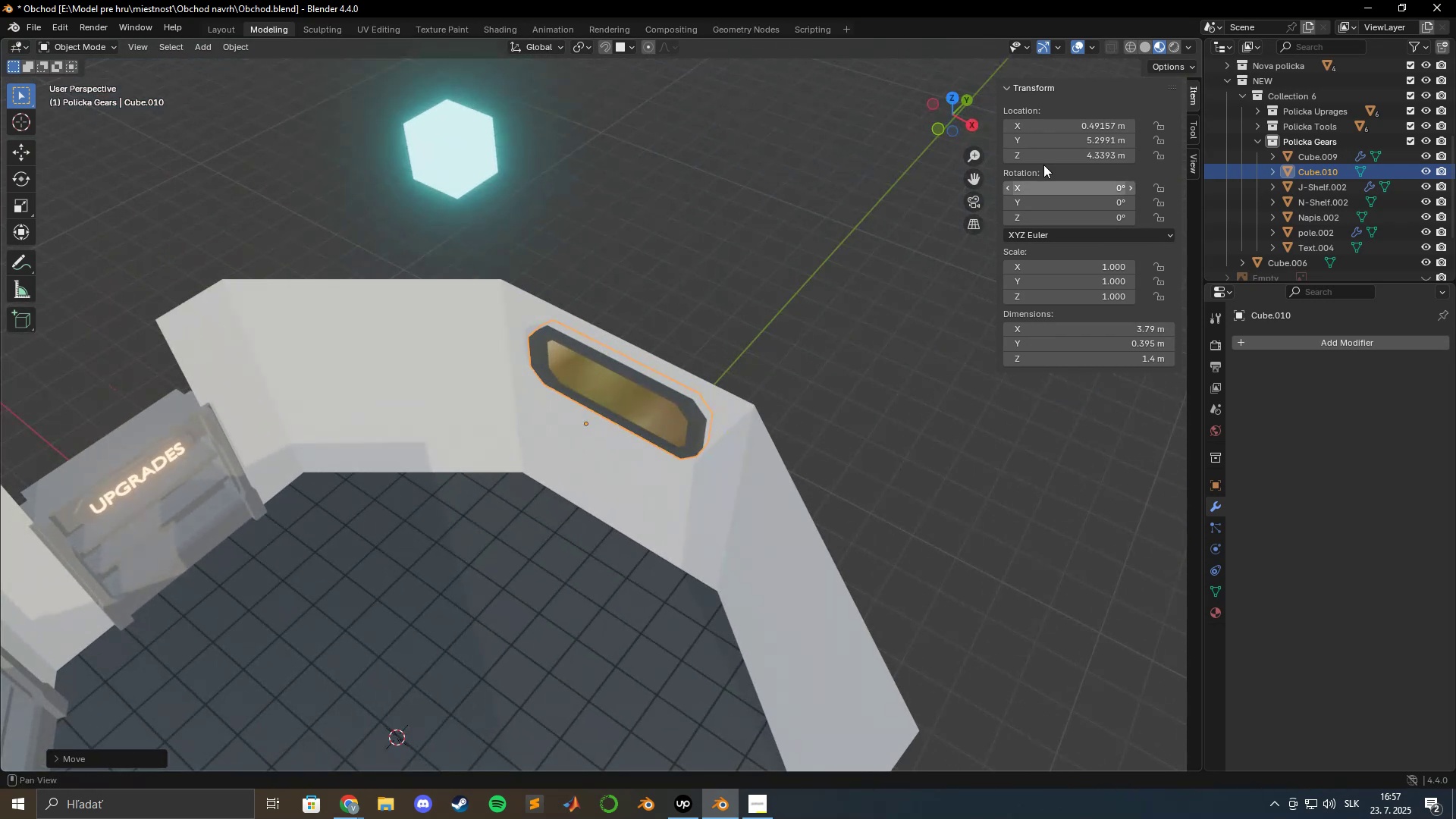 
left_click([1175, 48])
 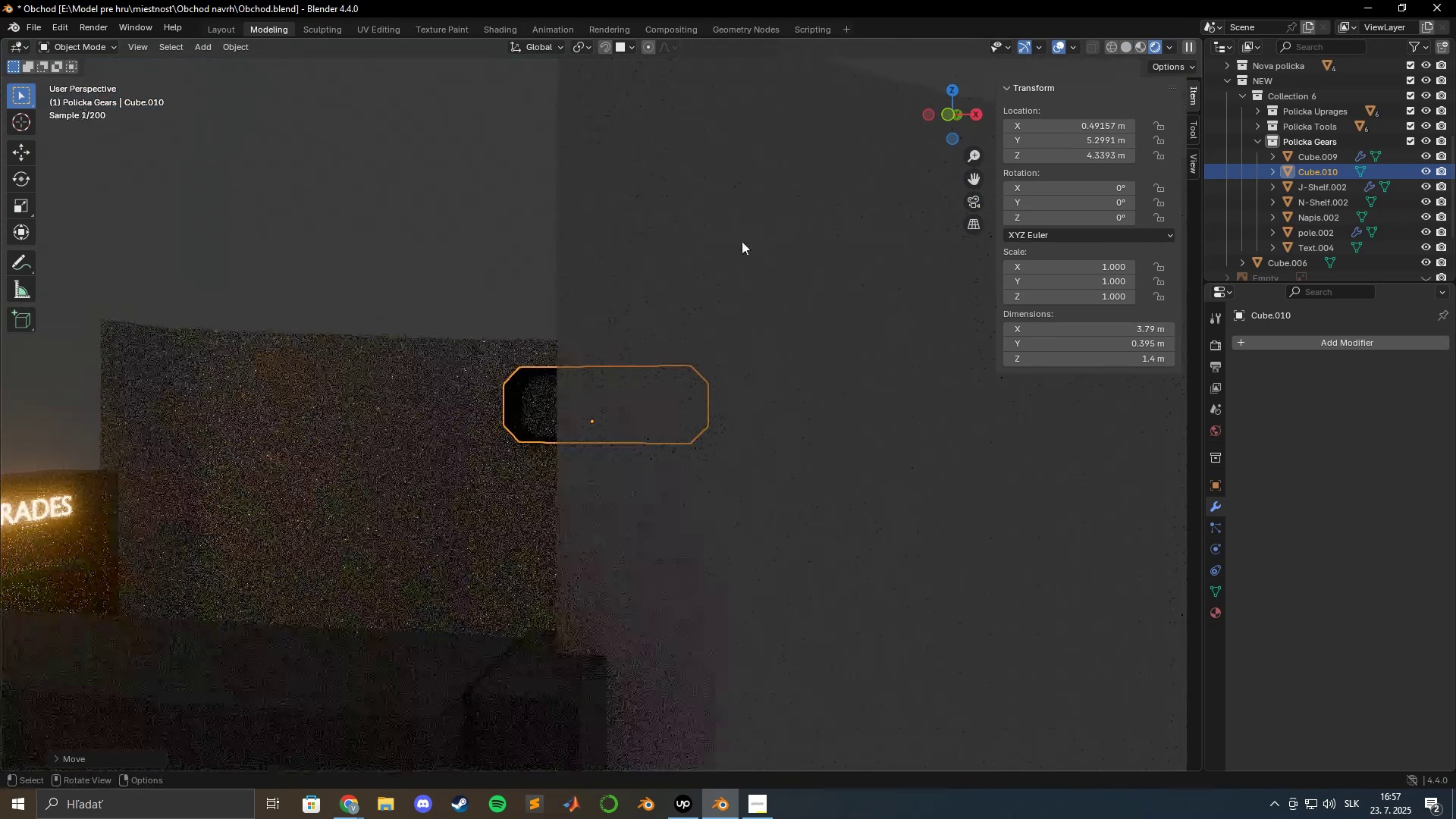 
scroll: coordinate [626, 356], scroll_direction: up, amount: 6.0
 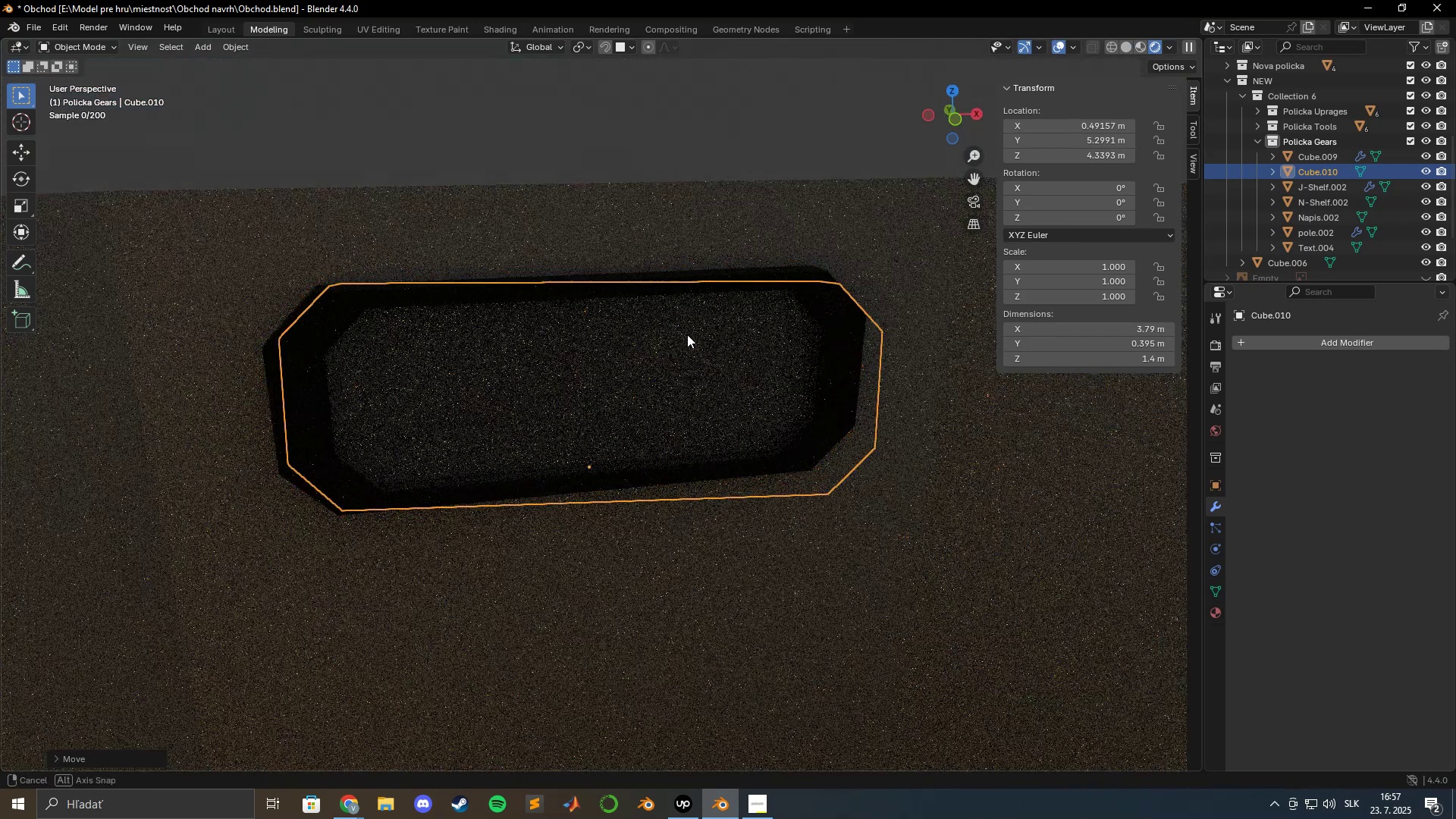 
mouse_move([637, 342])
 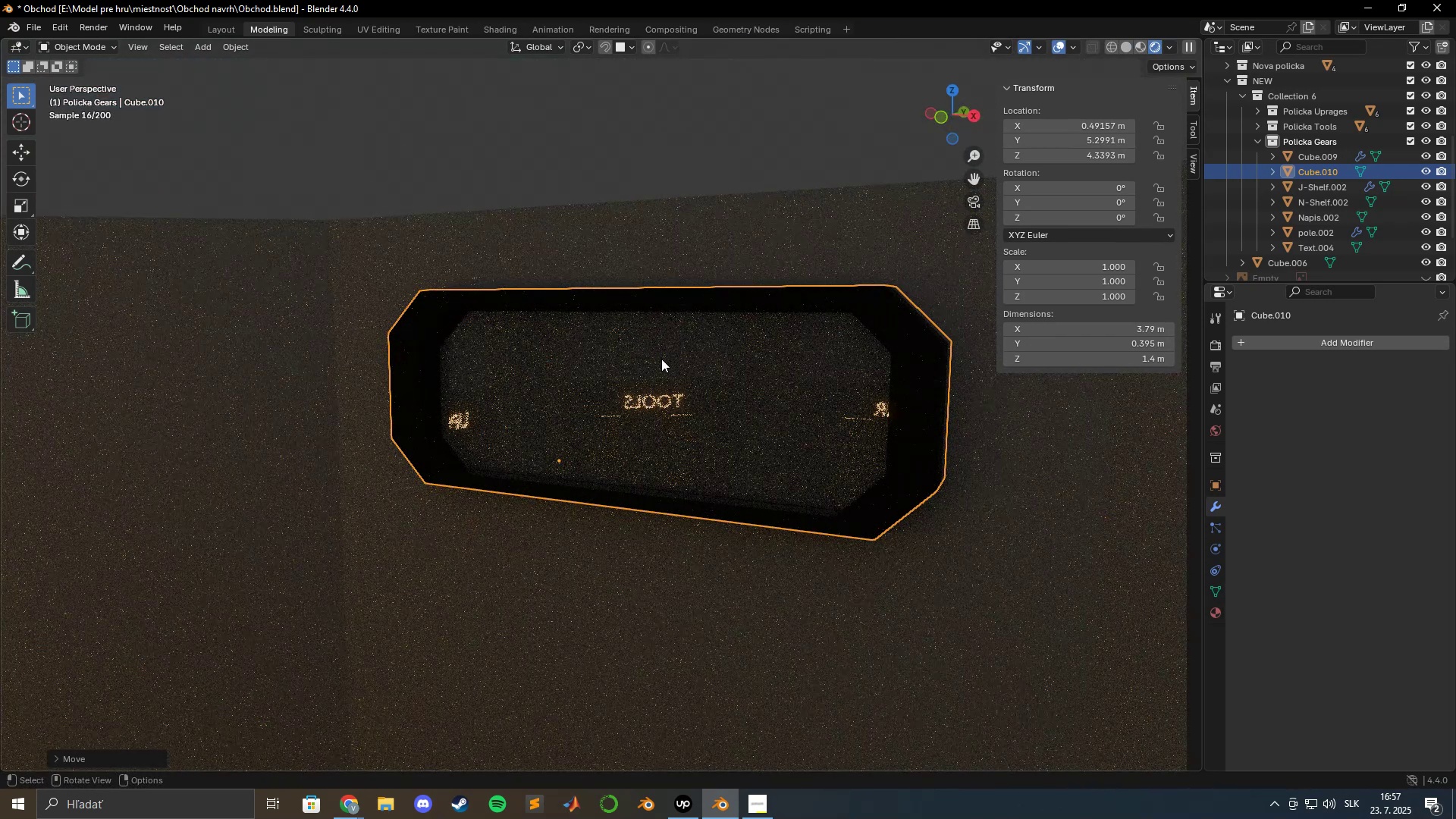 
scroll: coordinate [679, 368], scroll_direction: up, amount: 6.0
 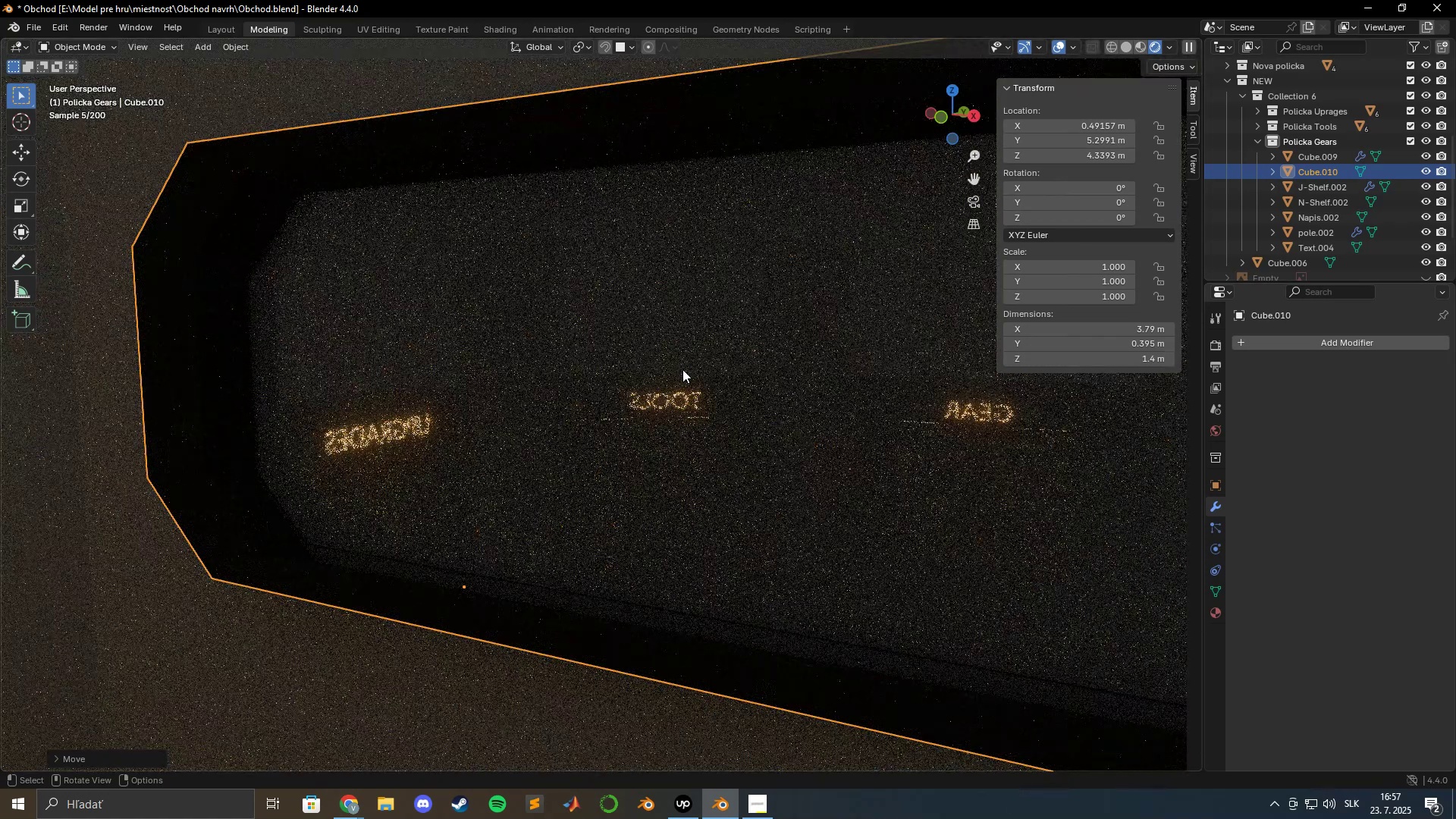 
scroll: coordinate [613, 398], scroll_direction: down, amount: 16.0
 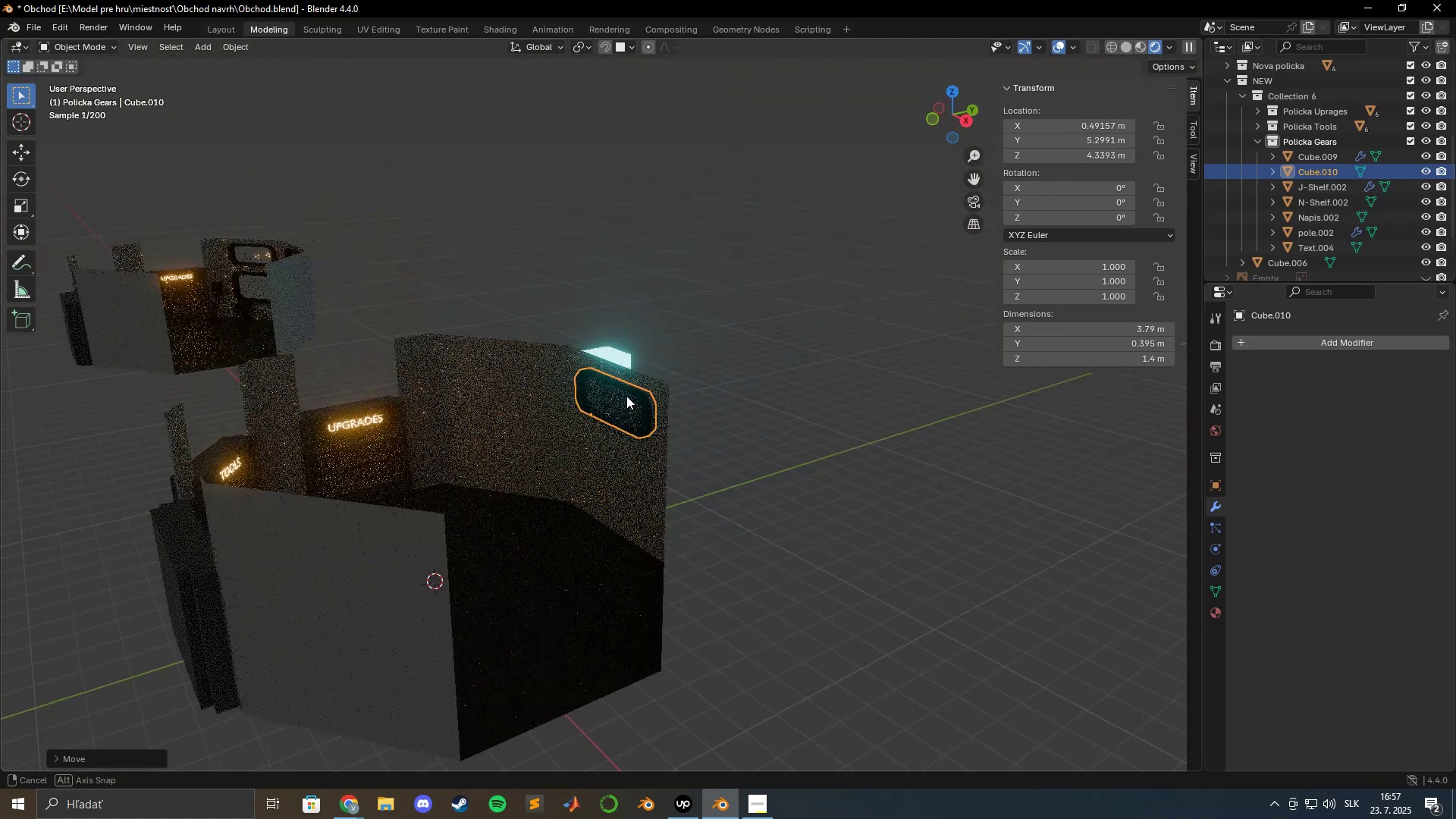 
scroll: coordinate [629, 384], scroll_direction: up, amount: 17.0
 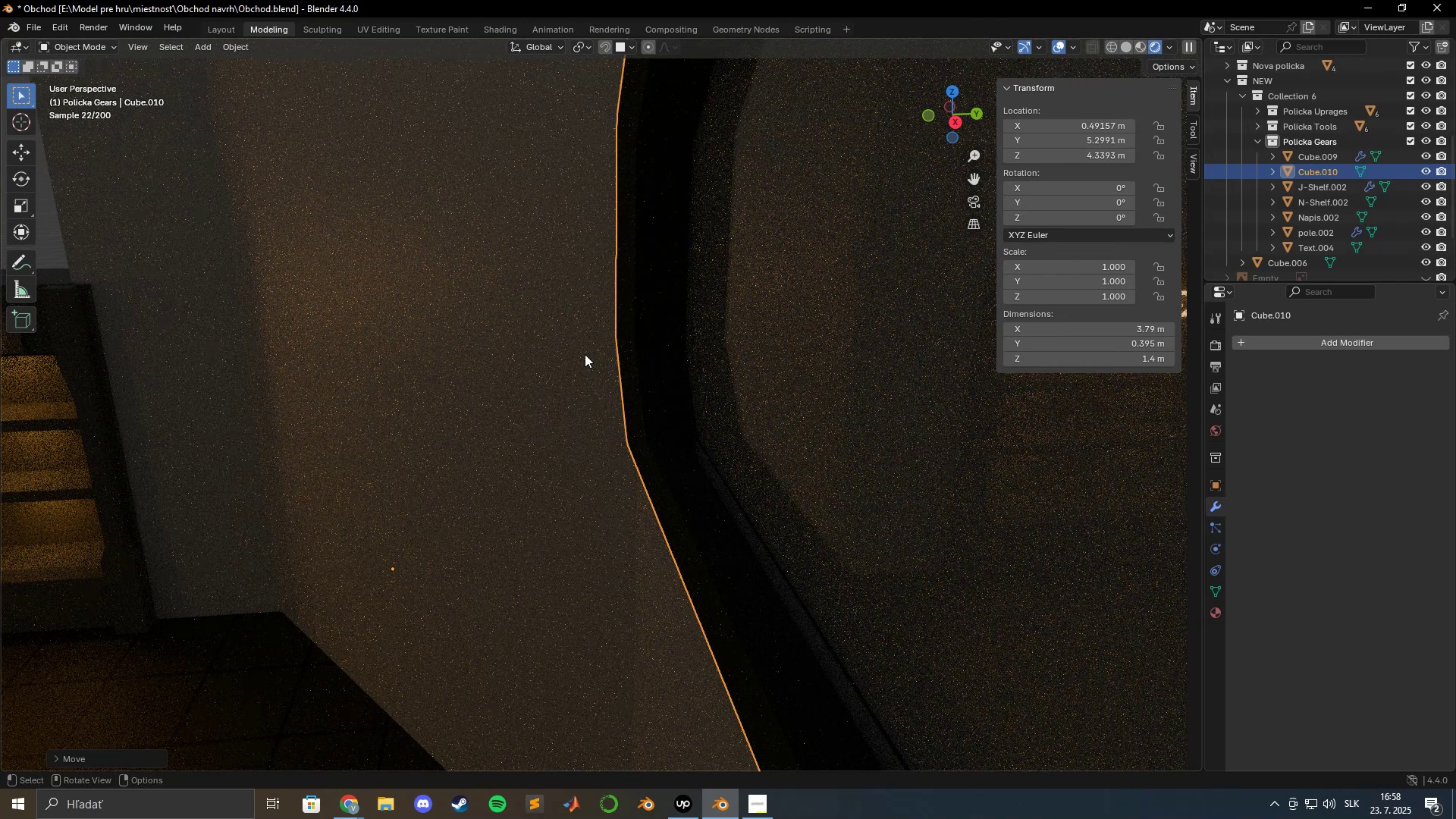 
wait(6.76)
 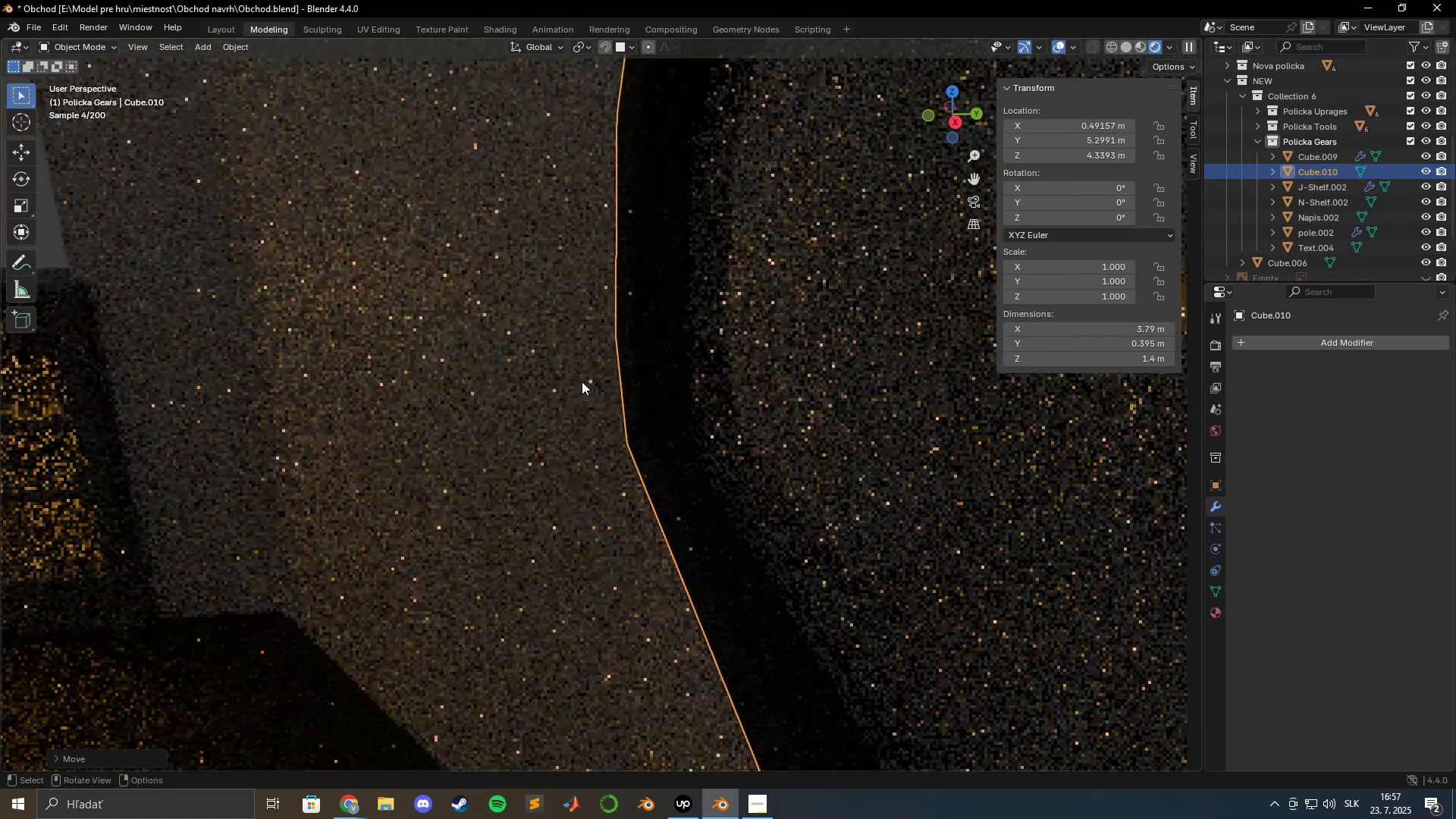 
scroll: coordinate [508, 389], scroll_direction: down, amount: 12.0
 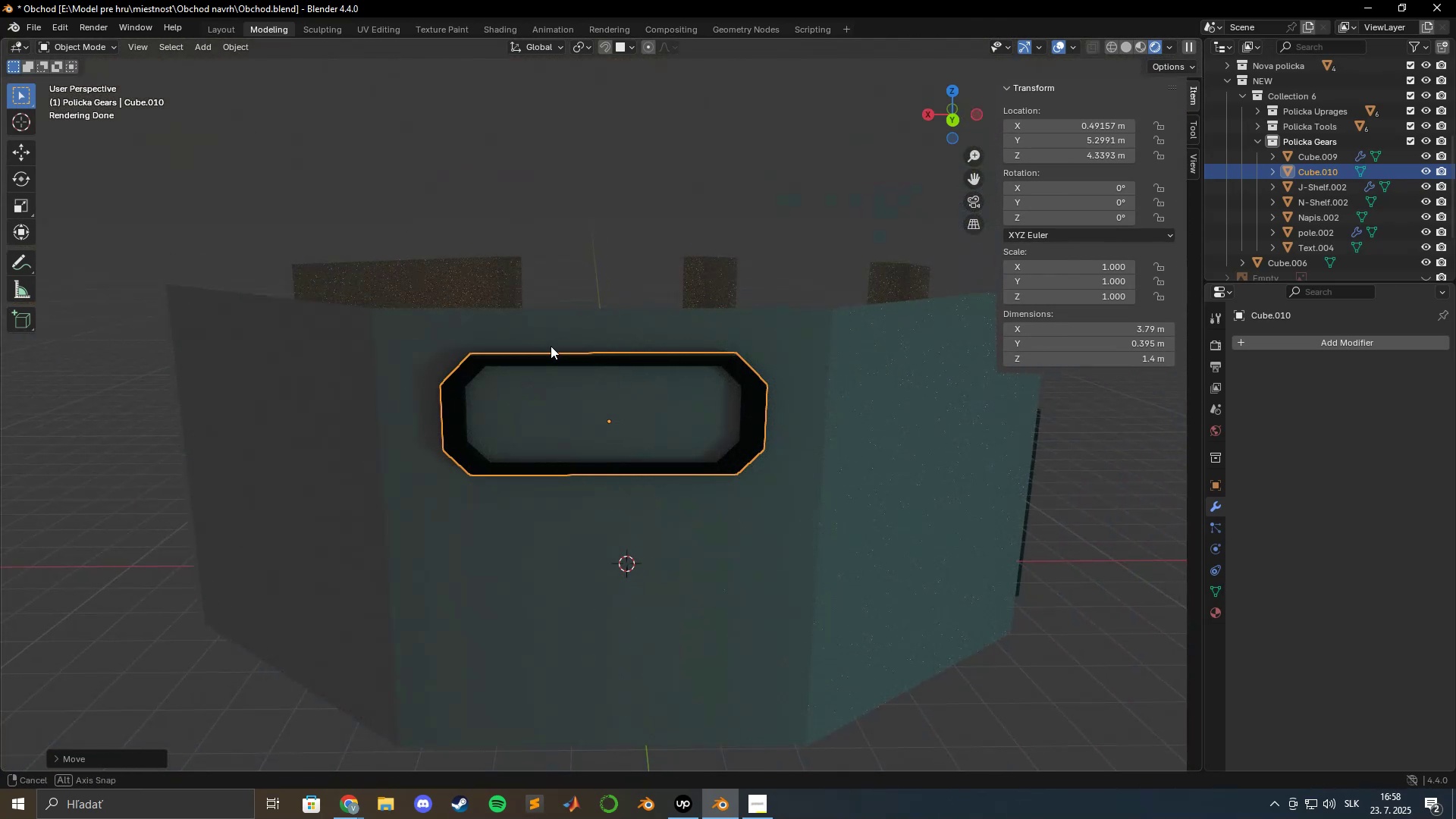 
type(gxy)
 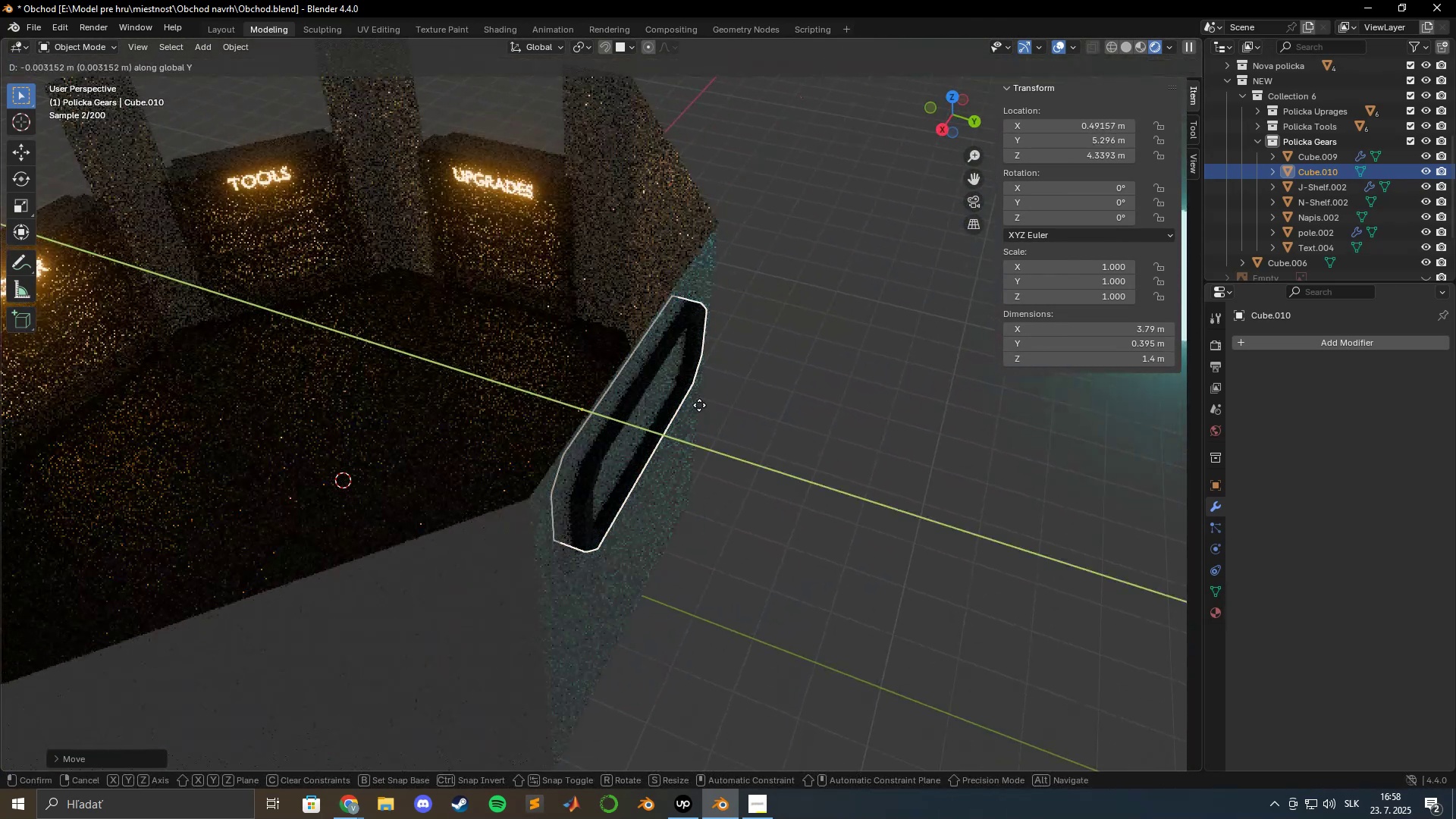 
hold_key(key=ShiftLeft, duration=1.52)
 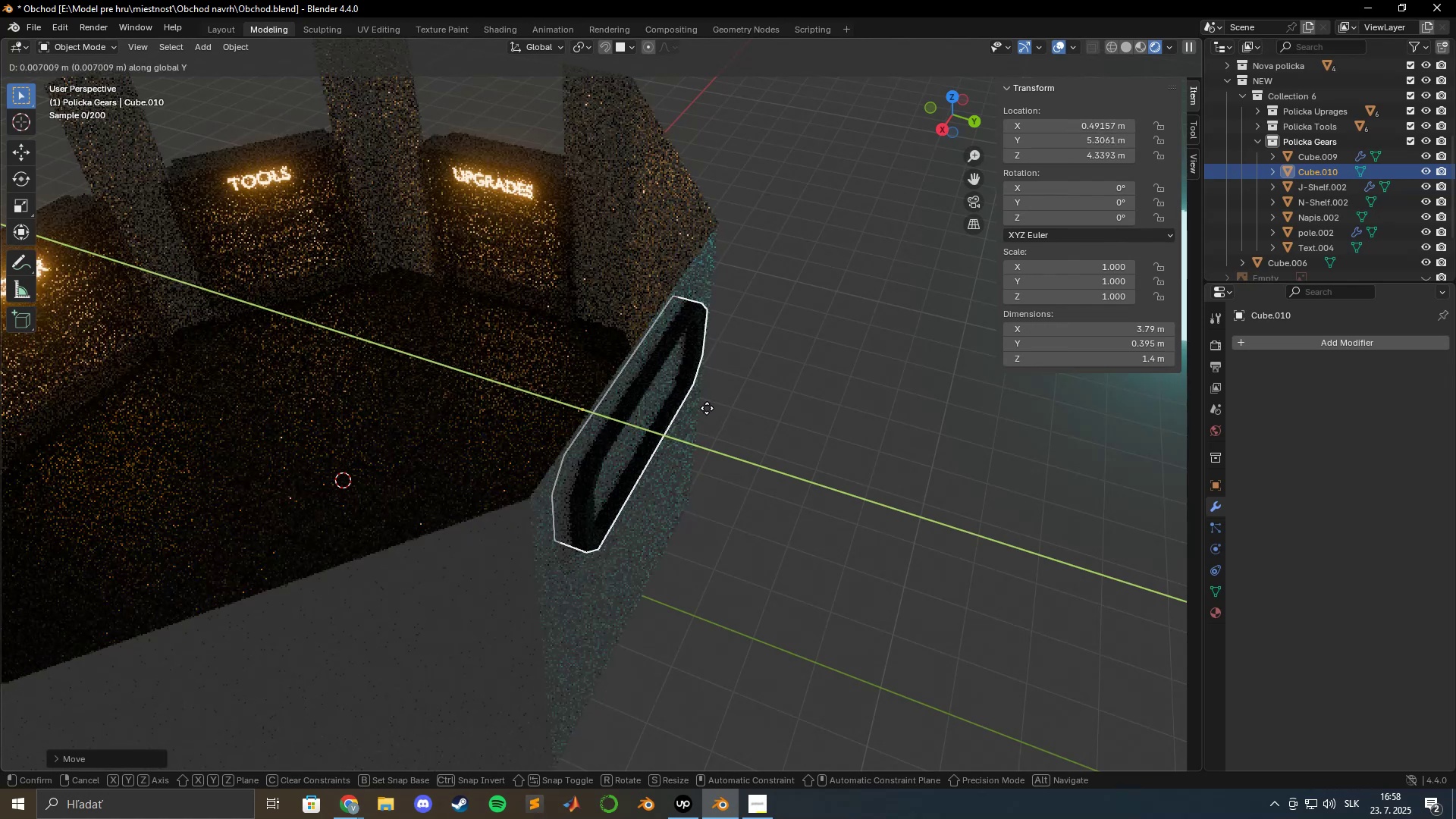 
hold_key(key=ShiftLeft, duration=1.53)
left_click([708, 408])
 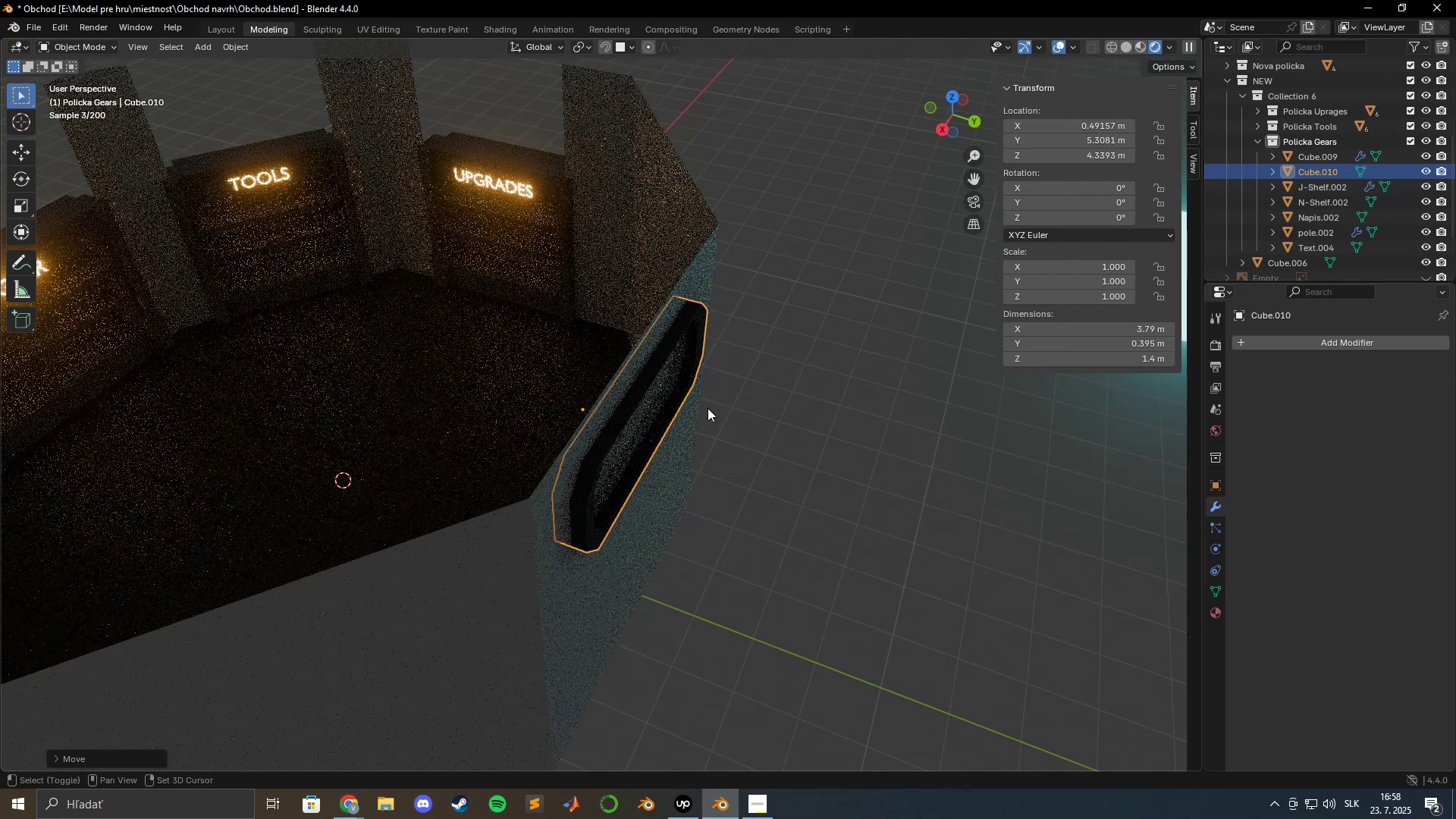 
key(Shift+ShiftLeft)
 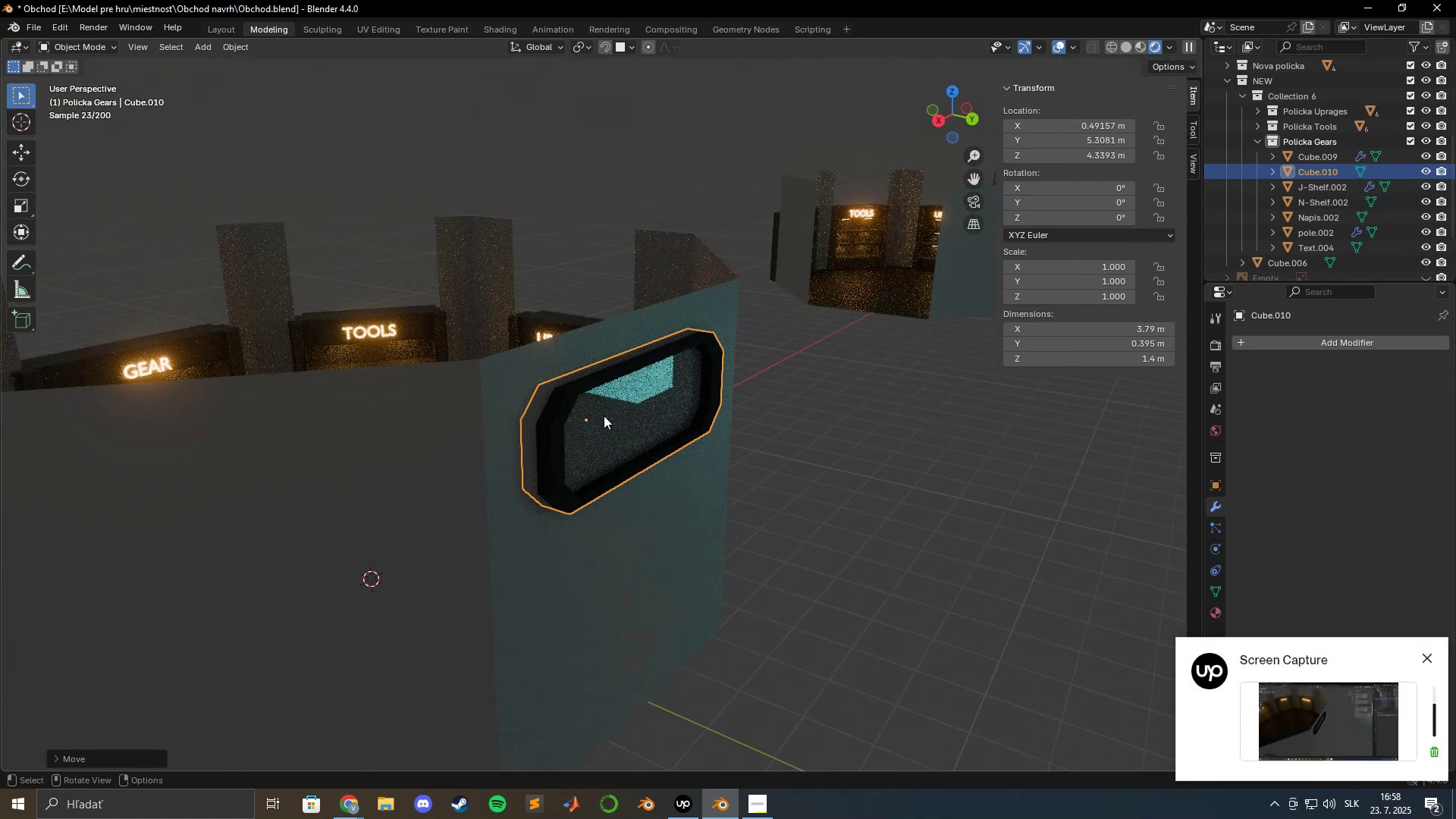 
wait(11.35)
 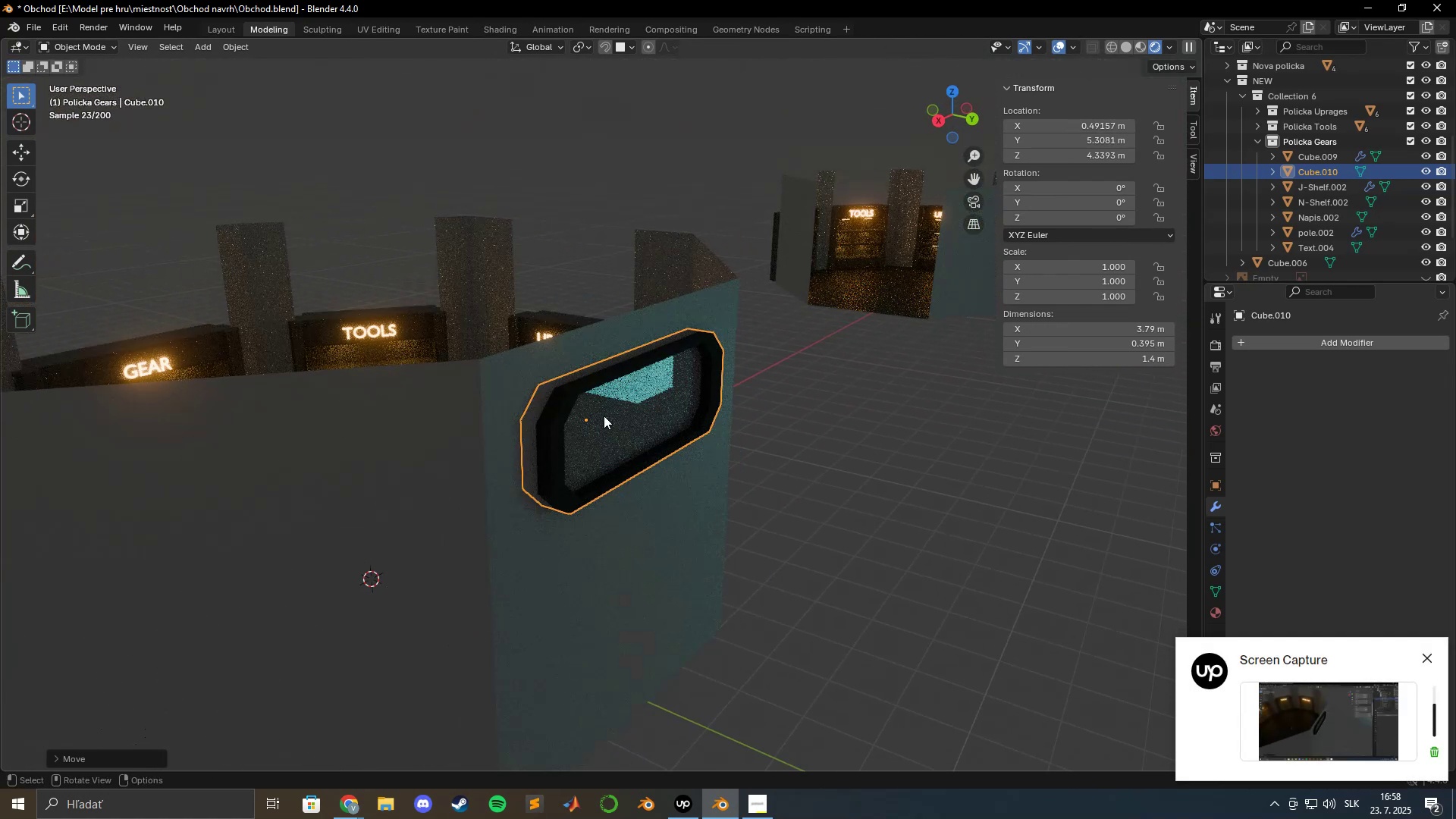 
left_click([1142, 48])
 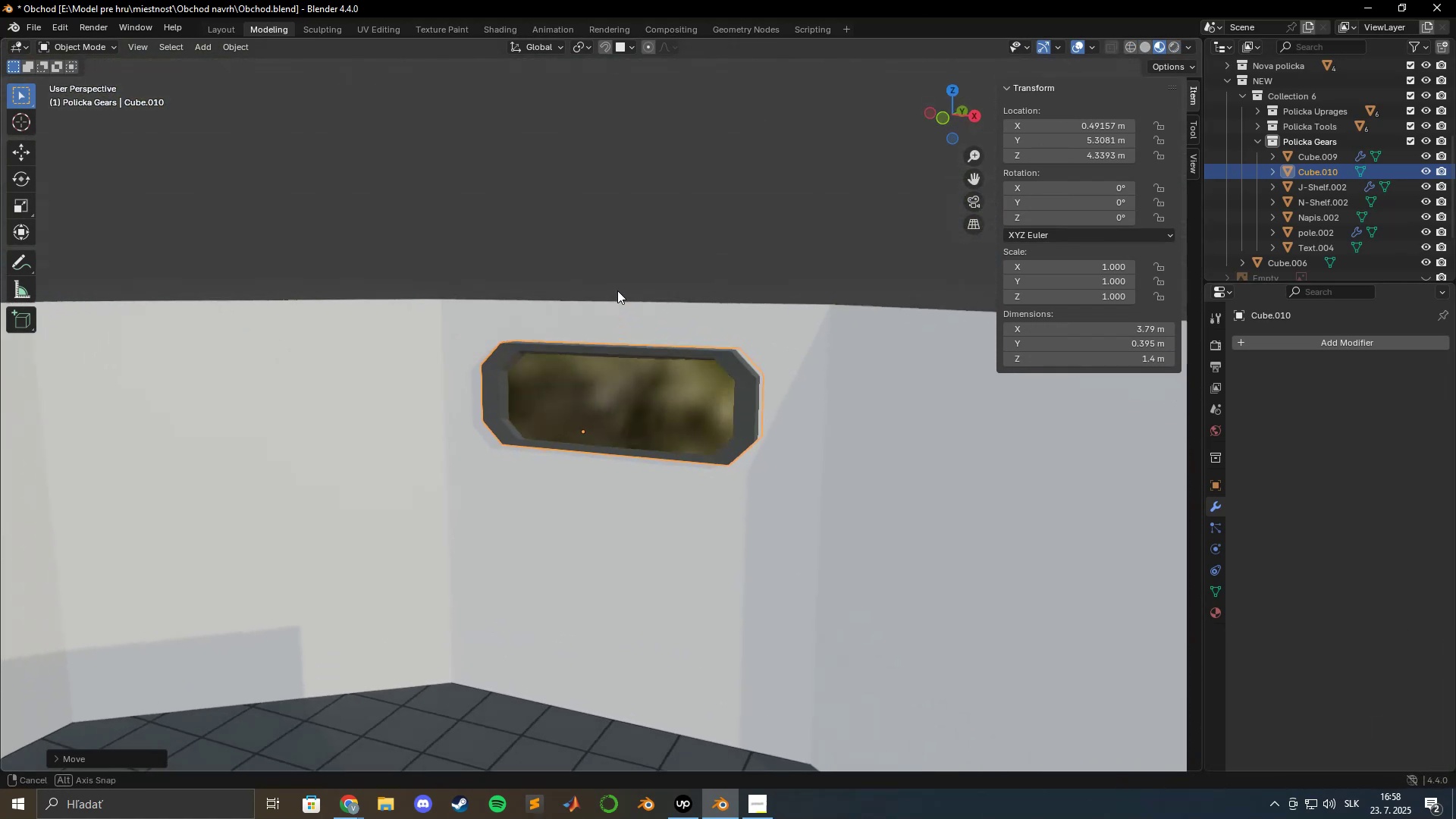 
scroll: coordinate [595, 362], scroll_direction: up, amount: 6.0
 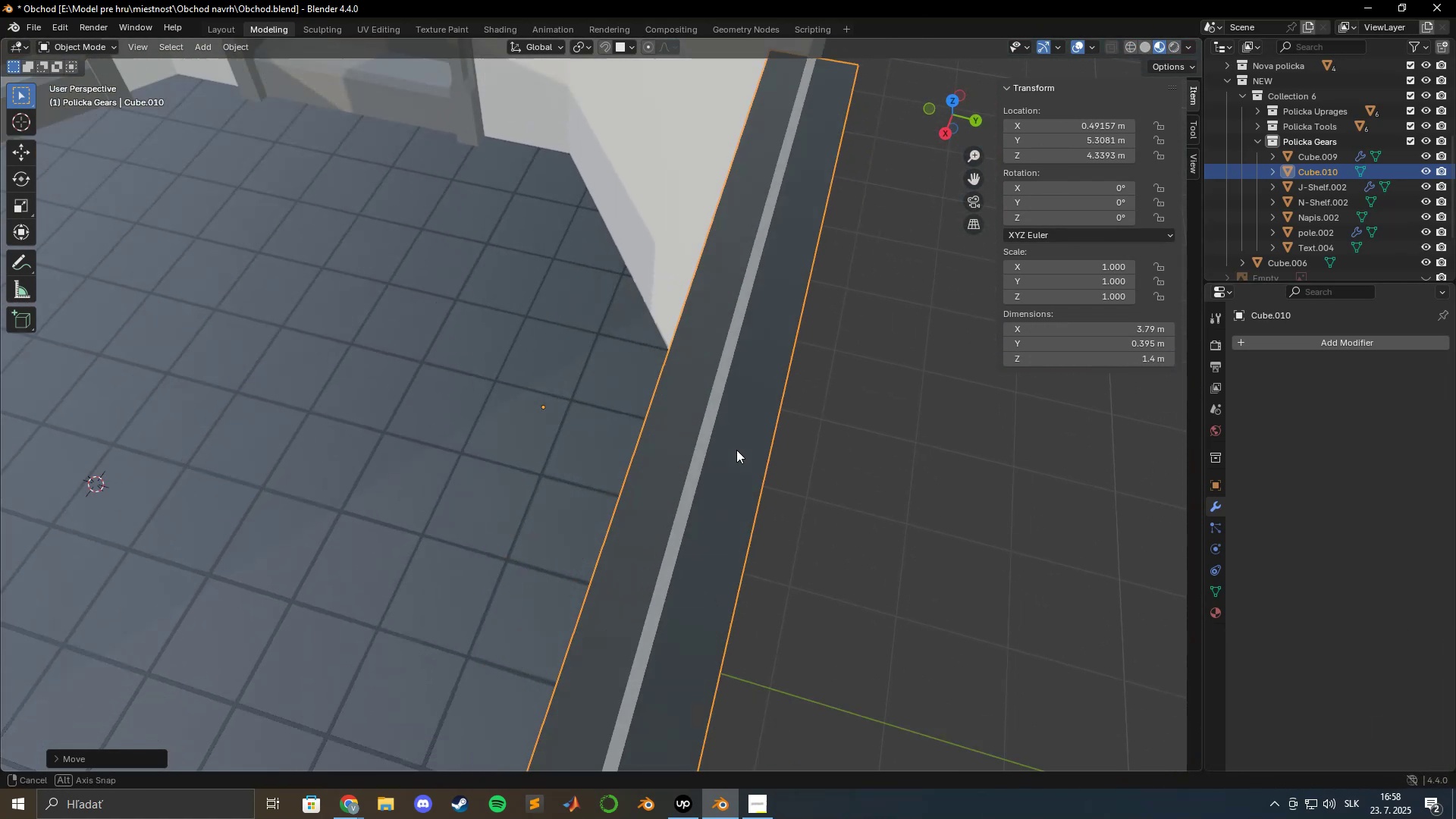 
wait(5.4)
 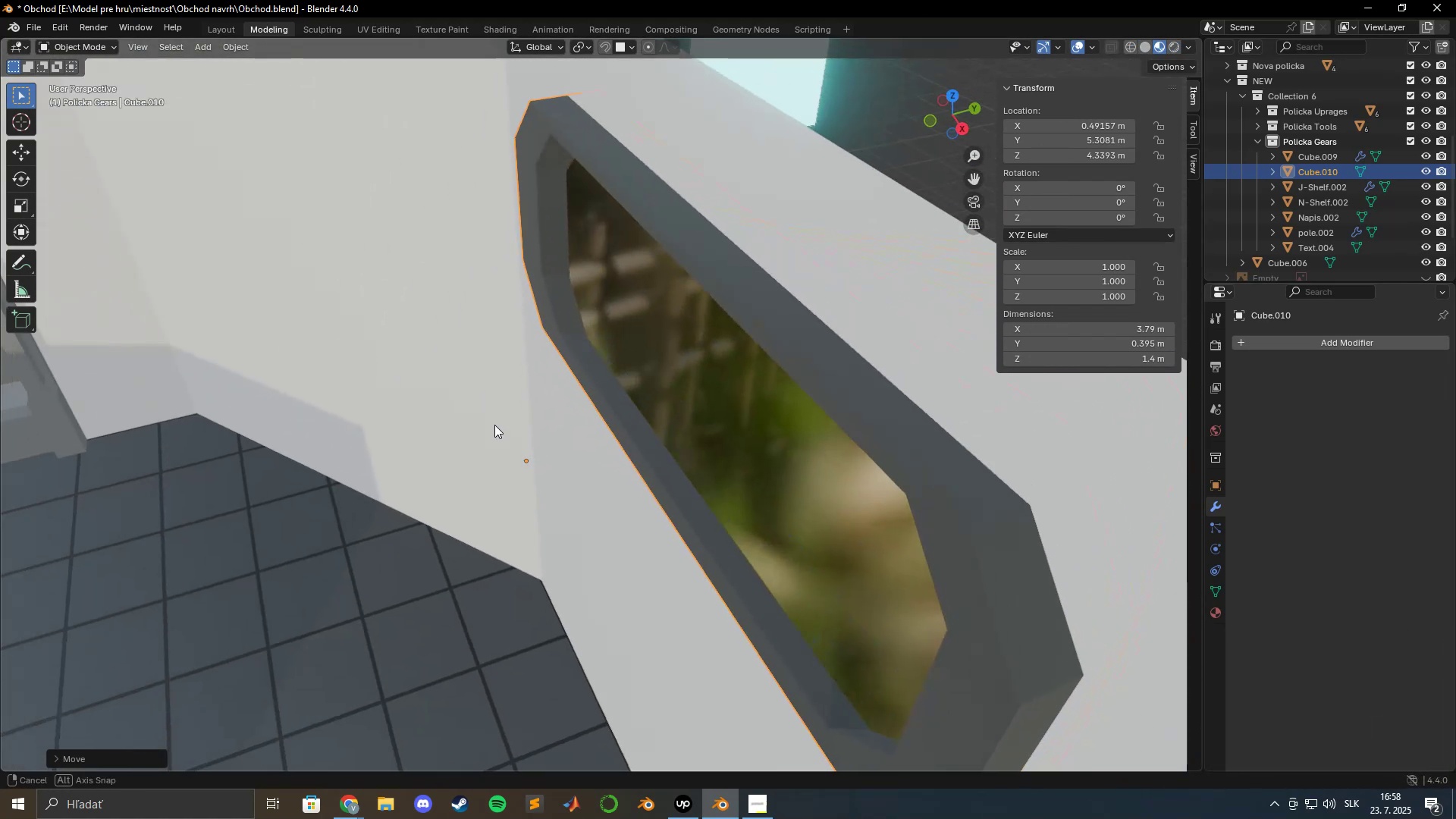 
left_click([952, 102])
 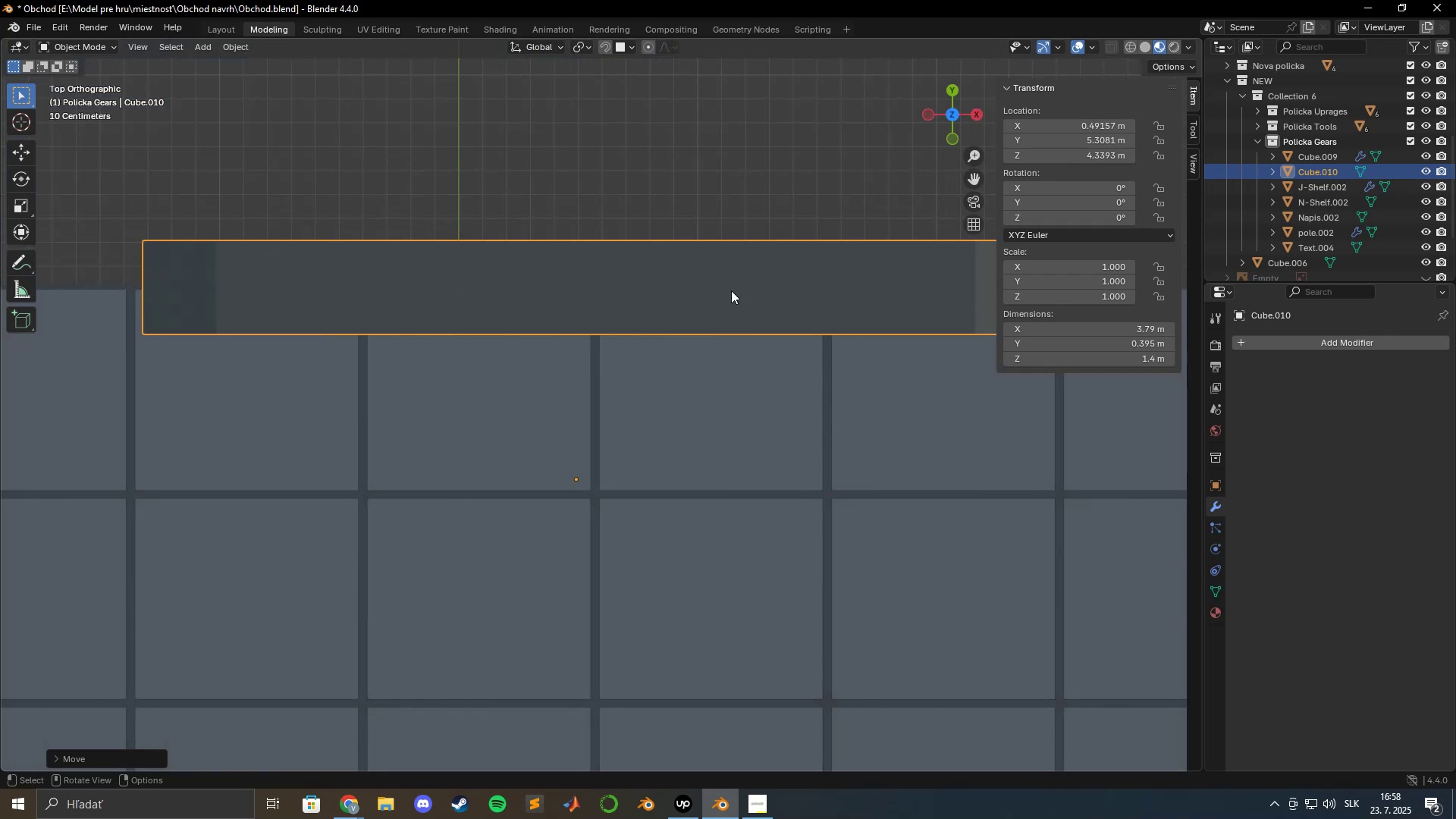 
scroll: coordinate [715, 285], scroll_direction: down, amount: 5.0
 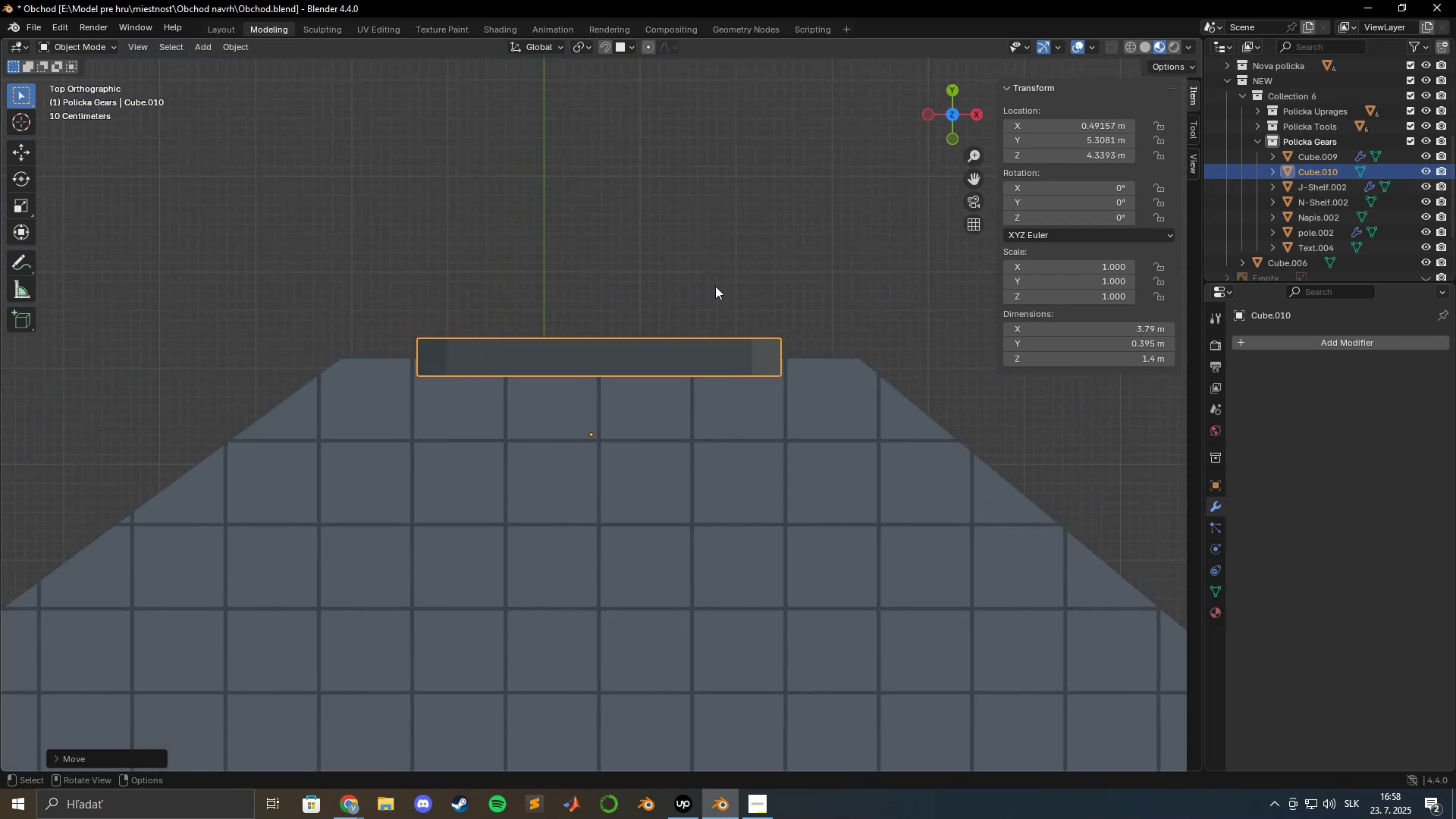 
key(Shift+ShiftLeft)
 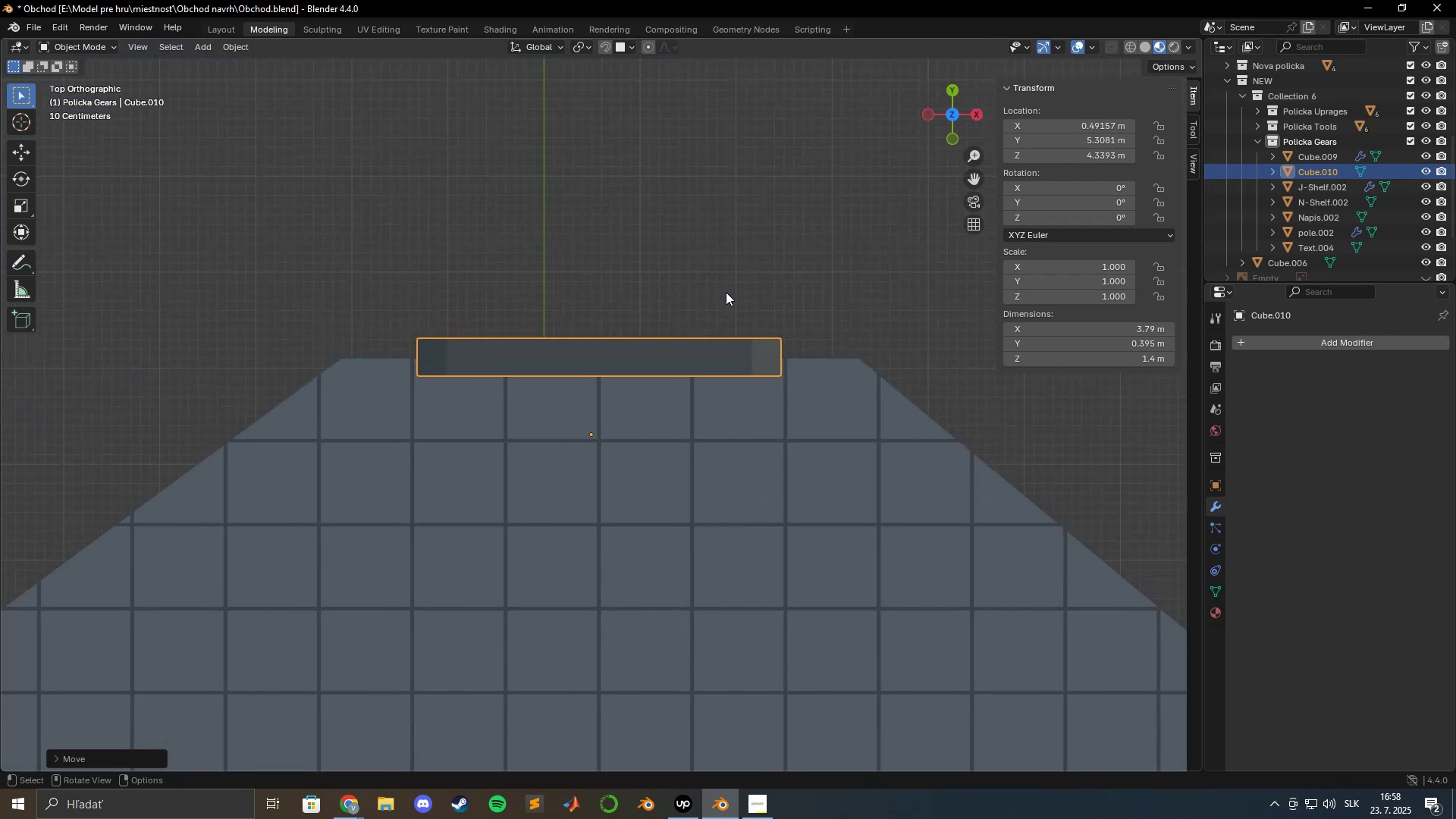 
scroll: coordinate [720, 294], scroll_direction: down, amount: 8.0
 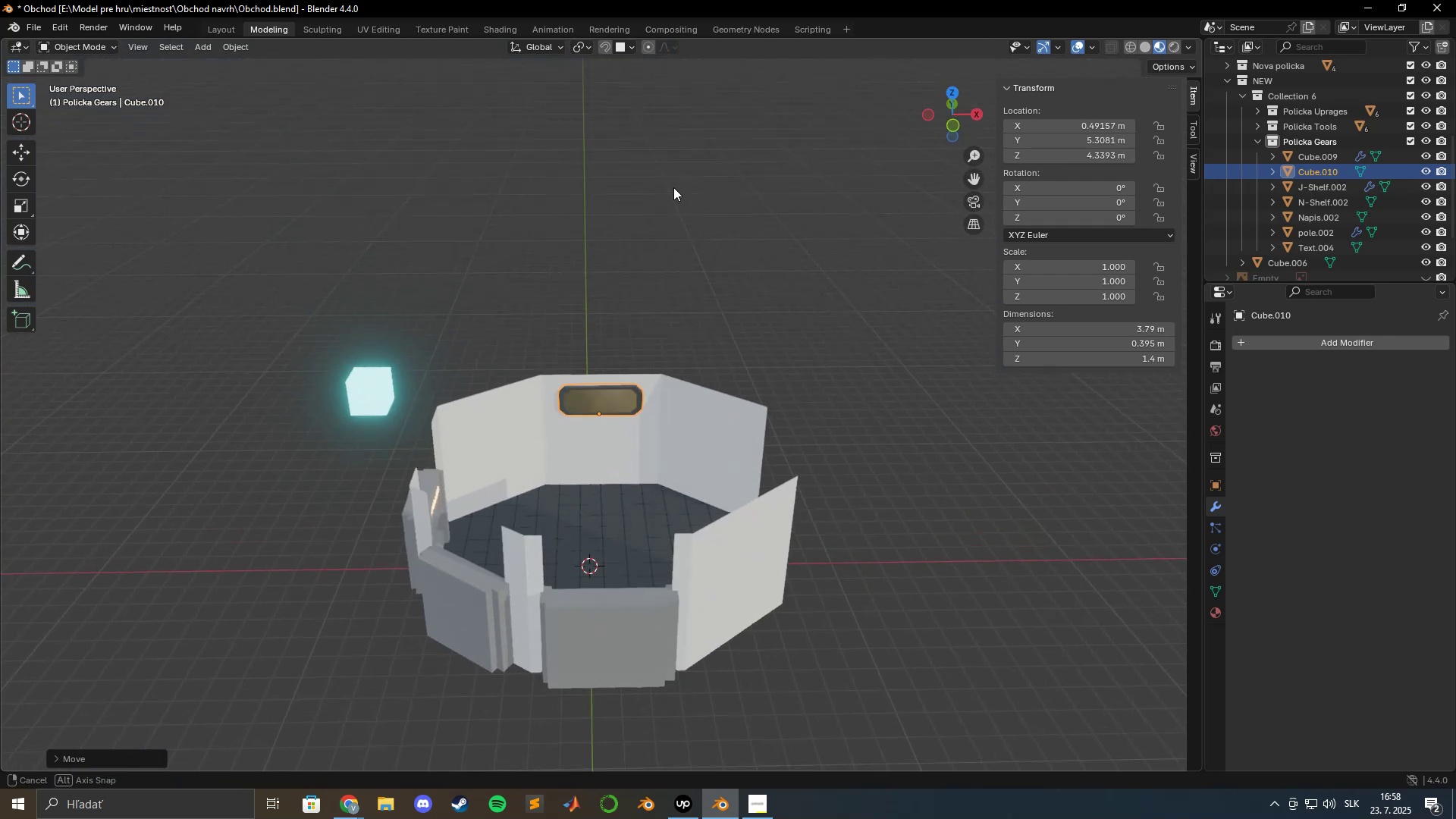 
scroll: coordinate [678, 347], scroll_direction: up, amount: 17.0
 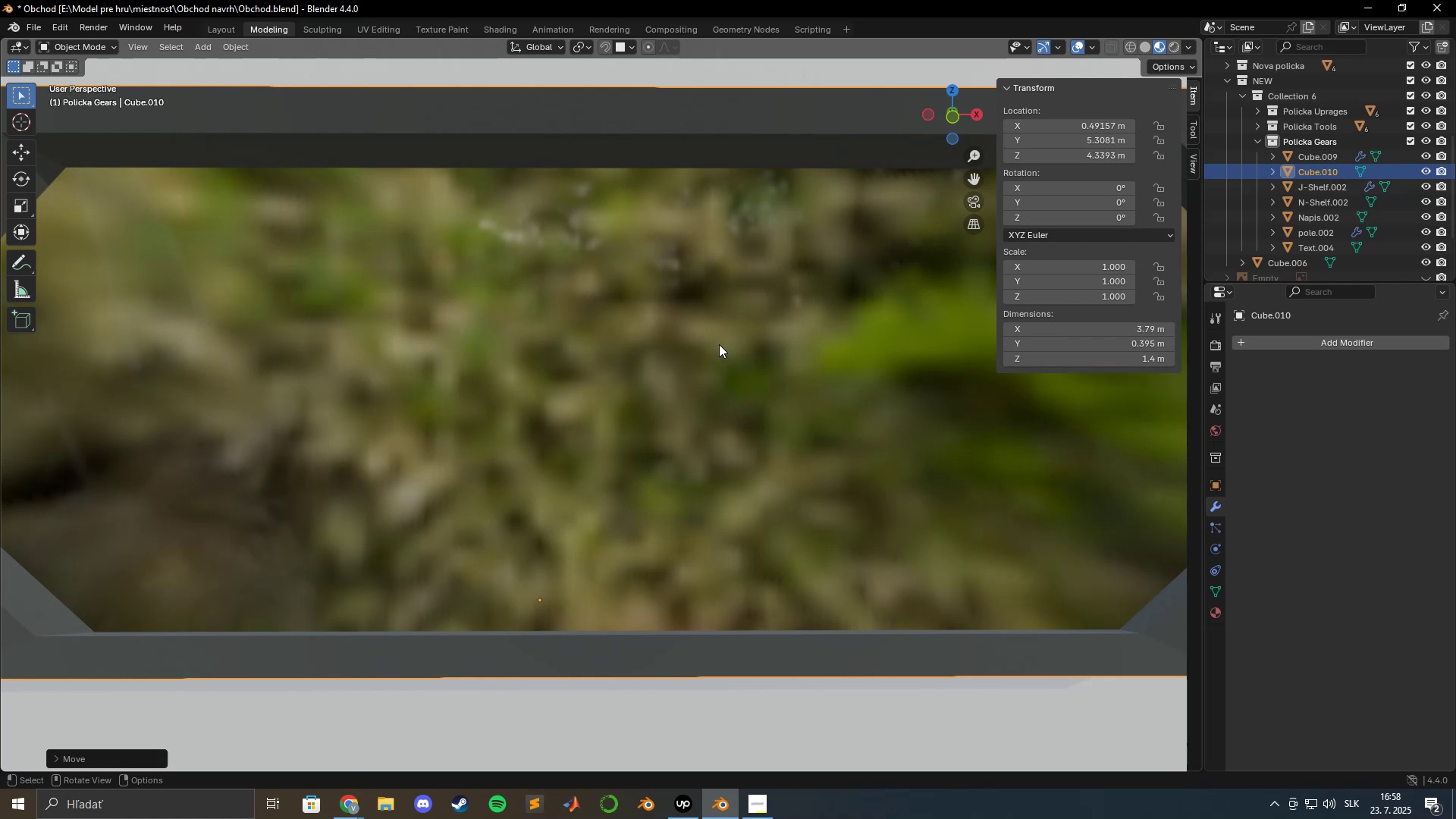 
left_click([1256, 338])
 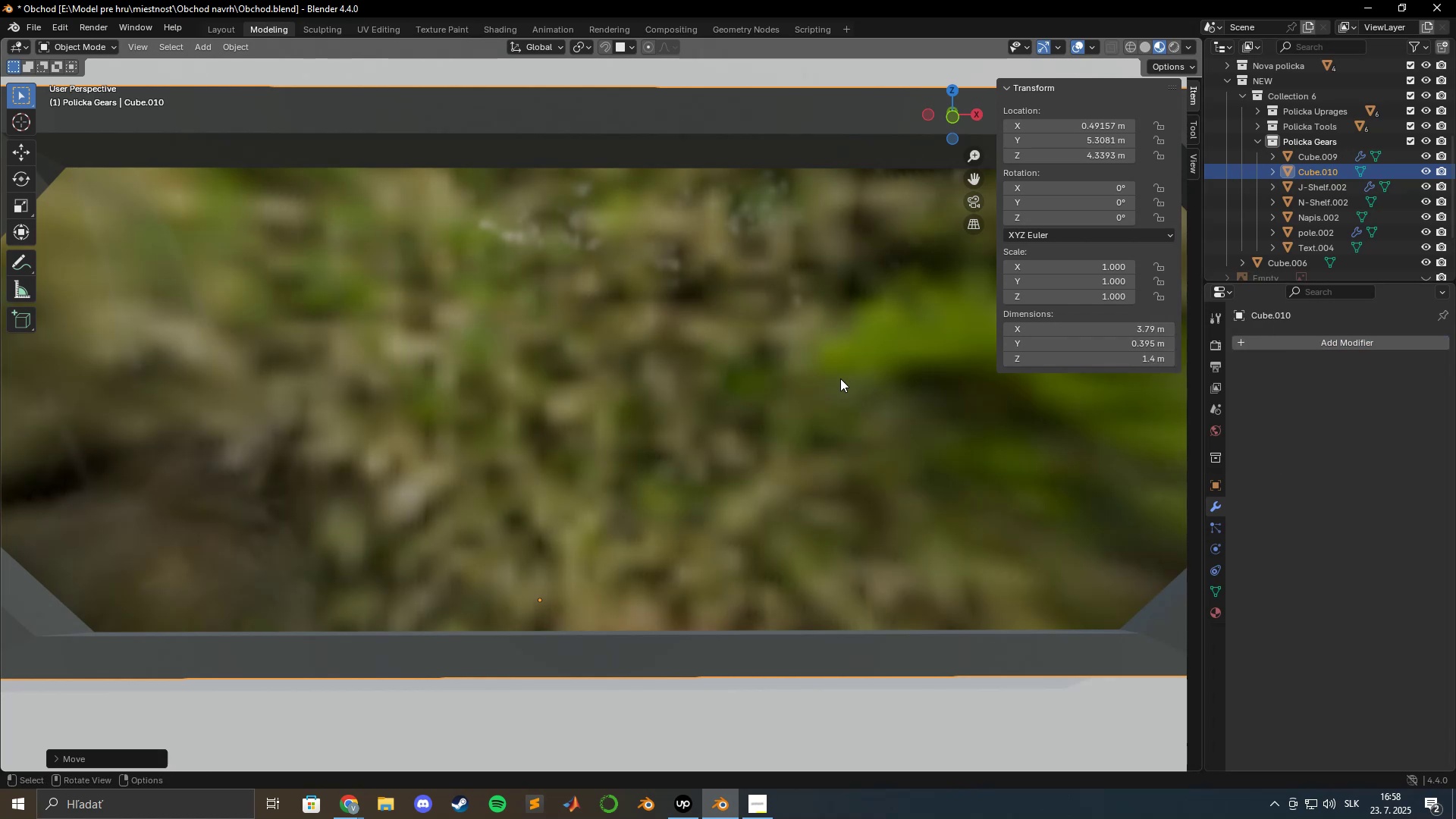 
left_click([839, 378])
 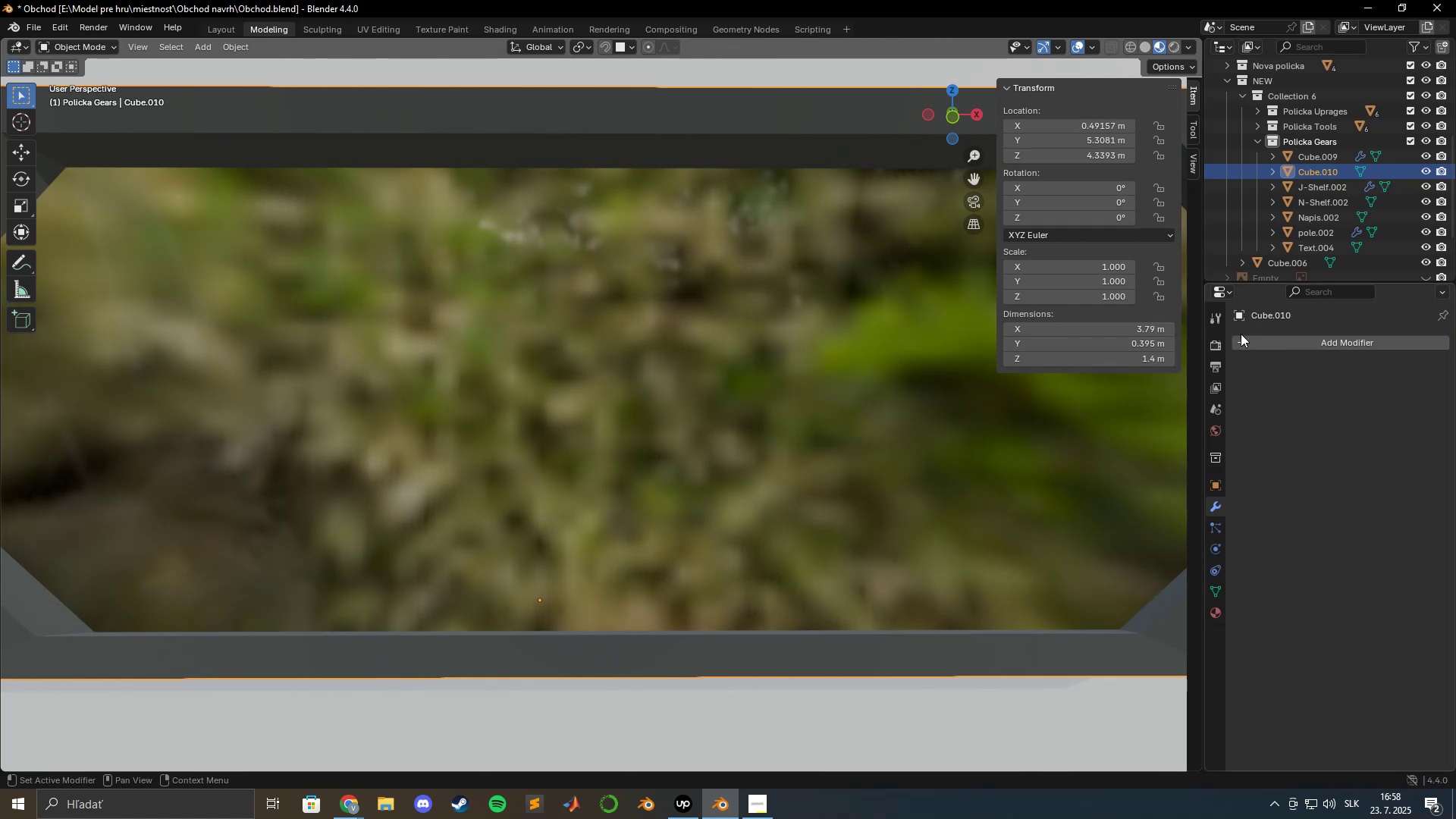 
left_click([1253, 337])
 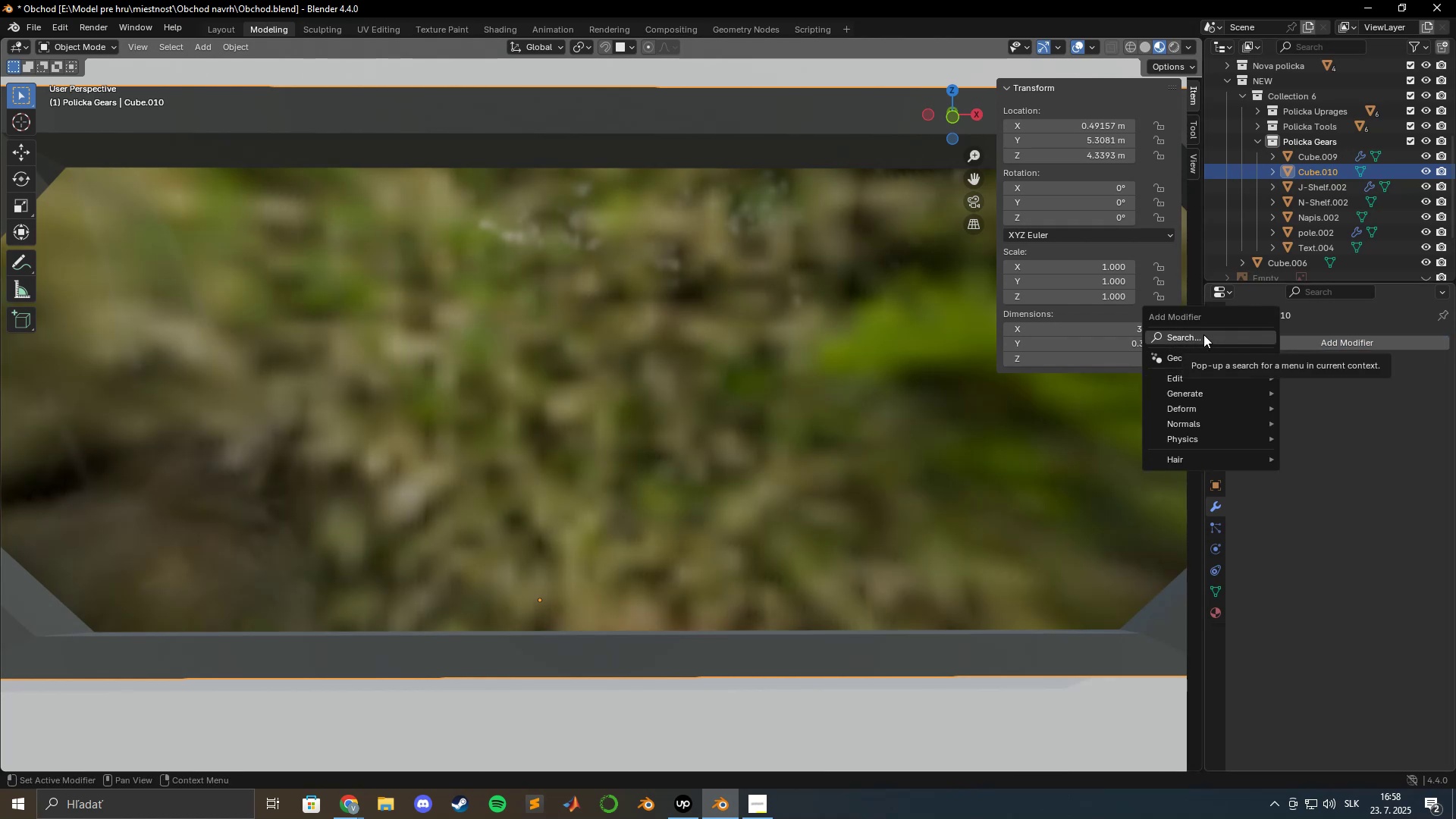 
left_click([1197, 317])
 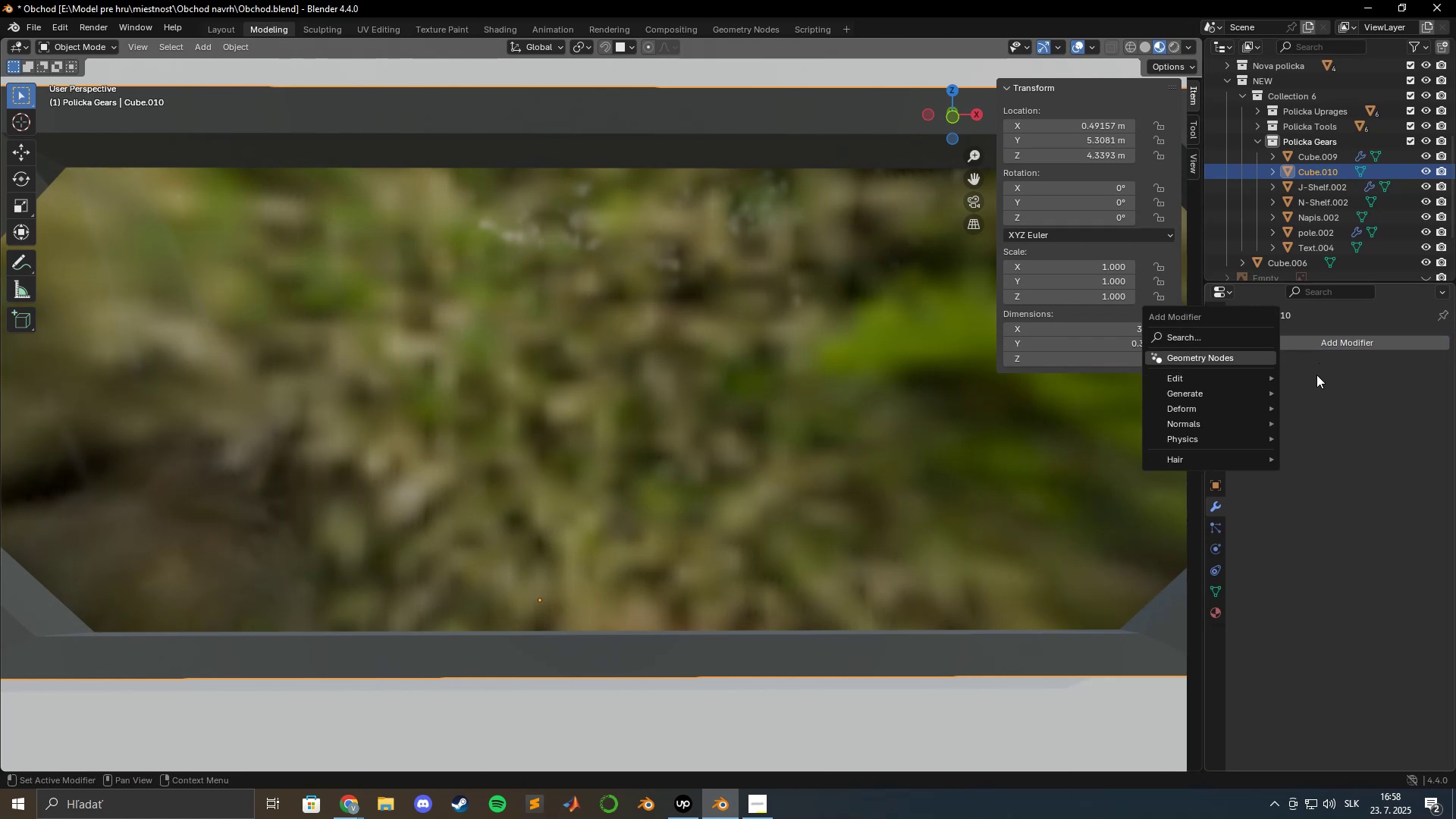 
left_click([1204, 337])
 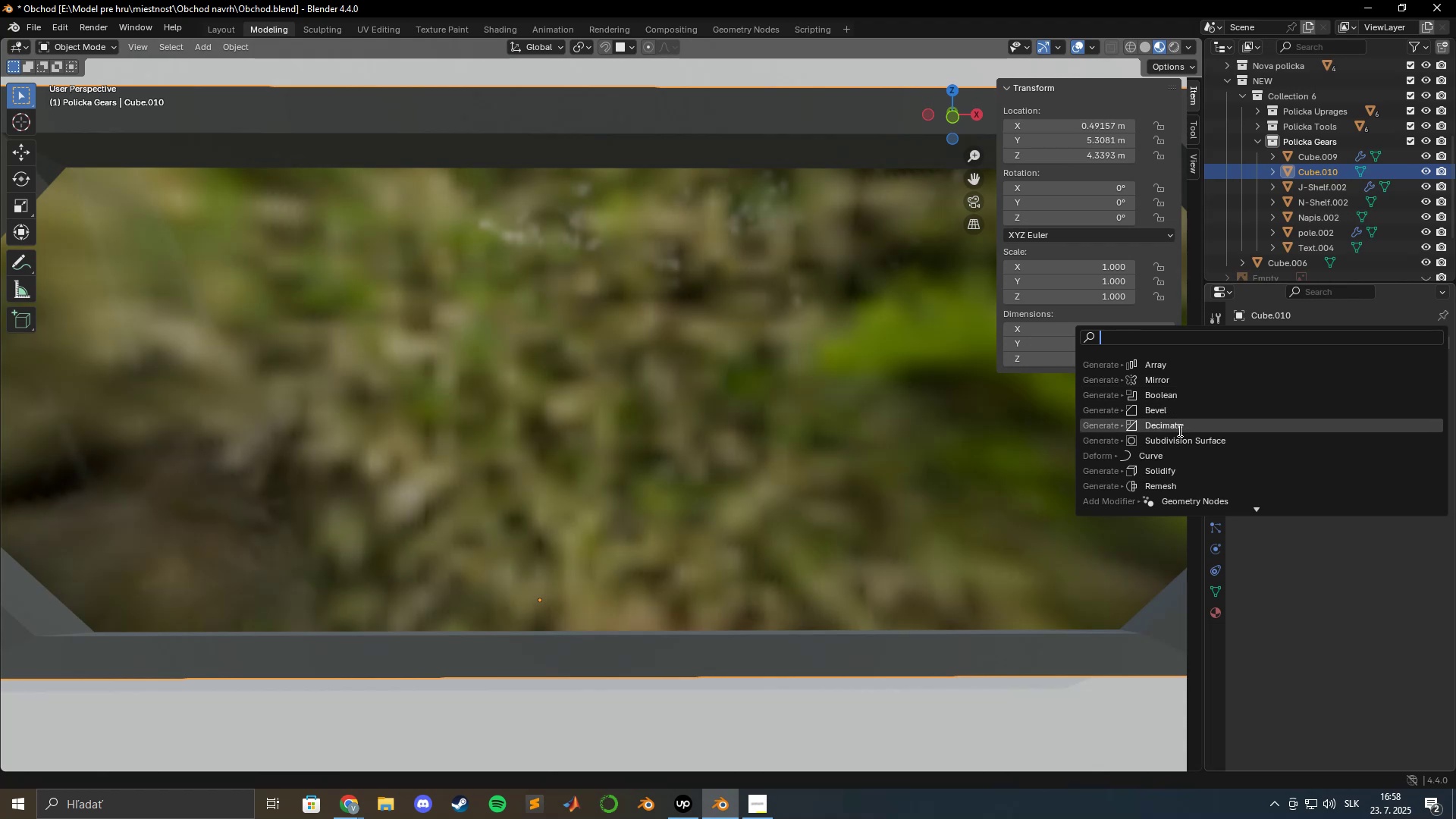 
left_click([1189, 397])
 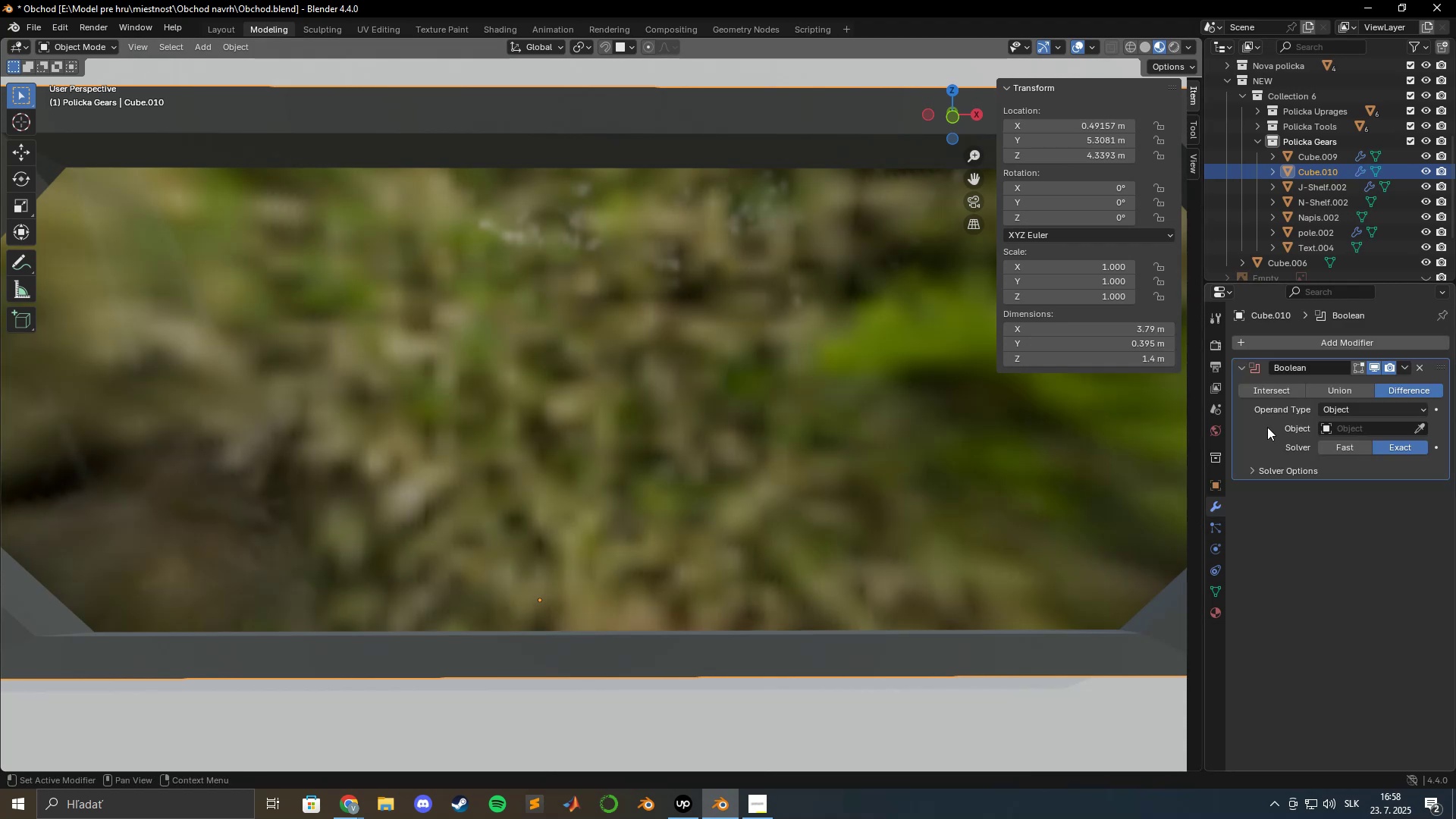 
scroll: coordinate [789, 378], scroll_direction: down, amount: 5.0
 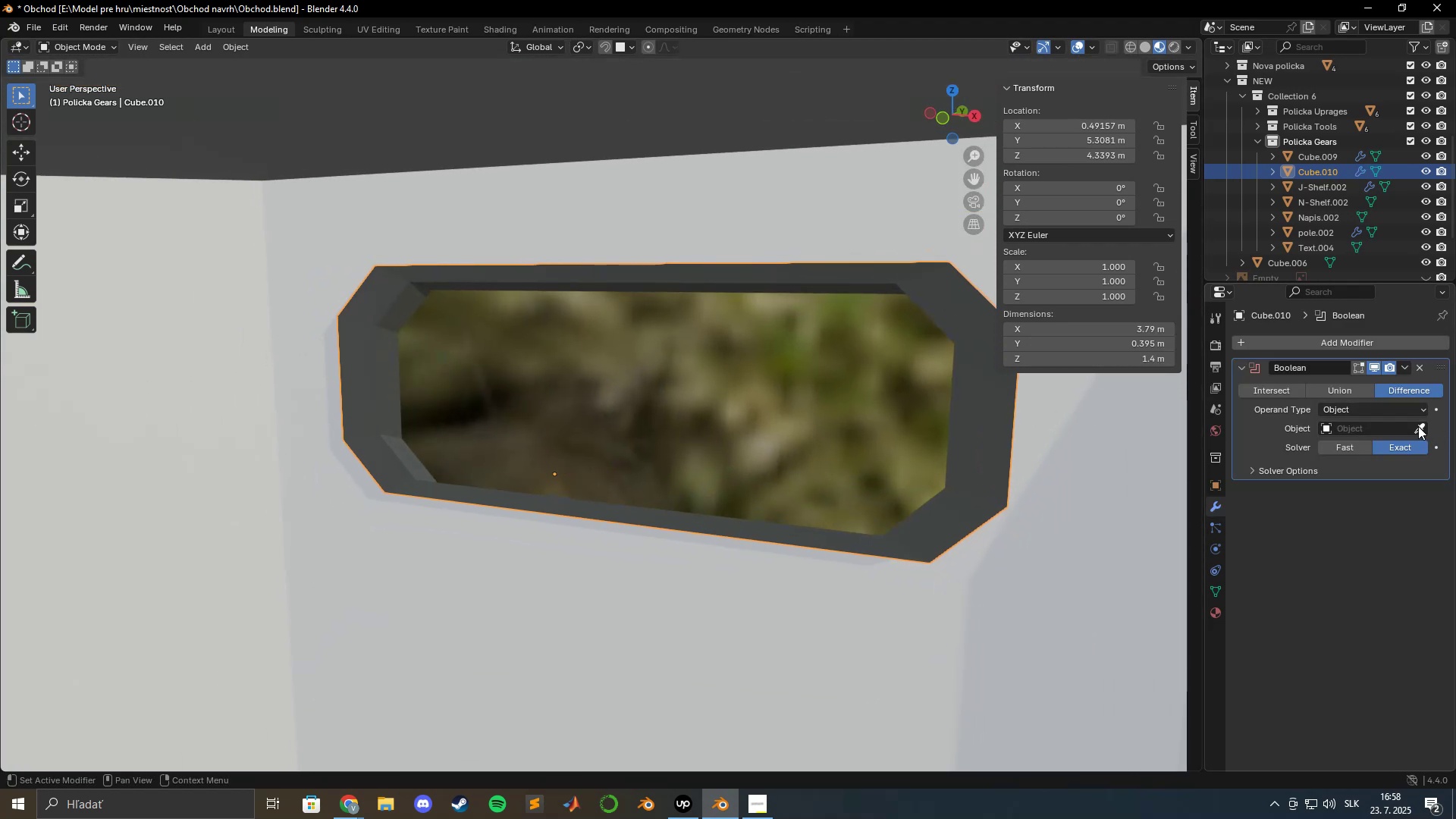 
double_click([1119, 431])
 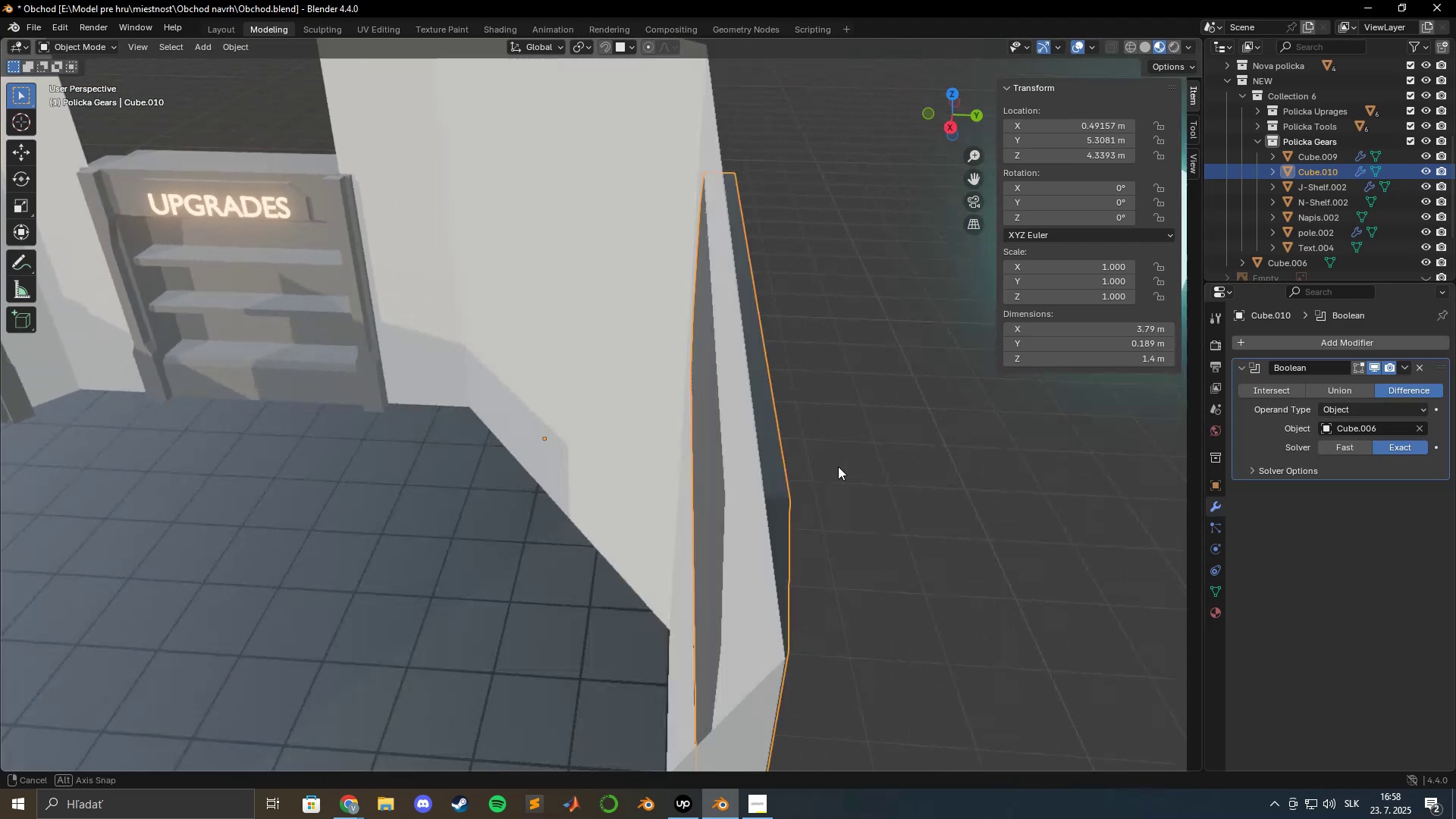 
key(Control+Z)
 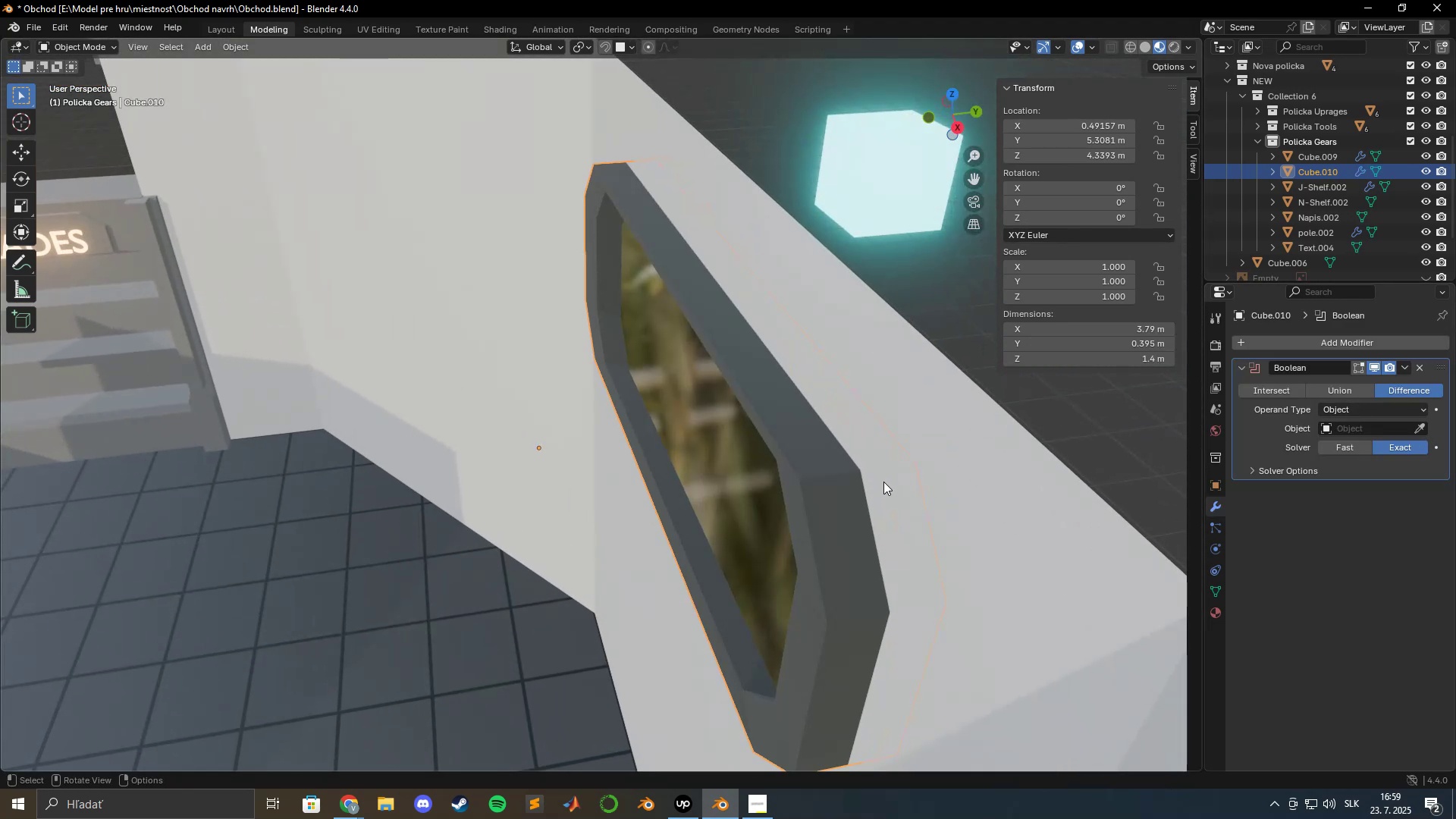 
left_click([907, 476])
 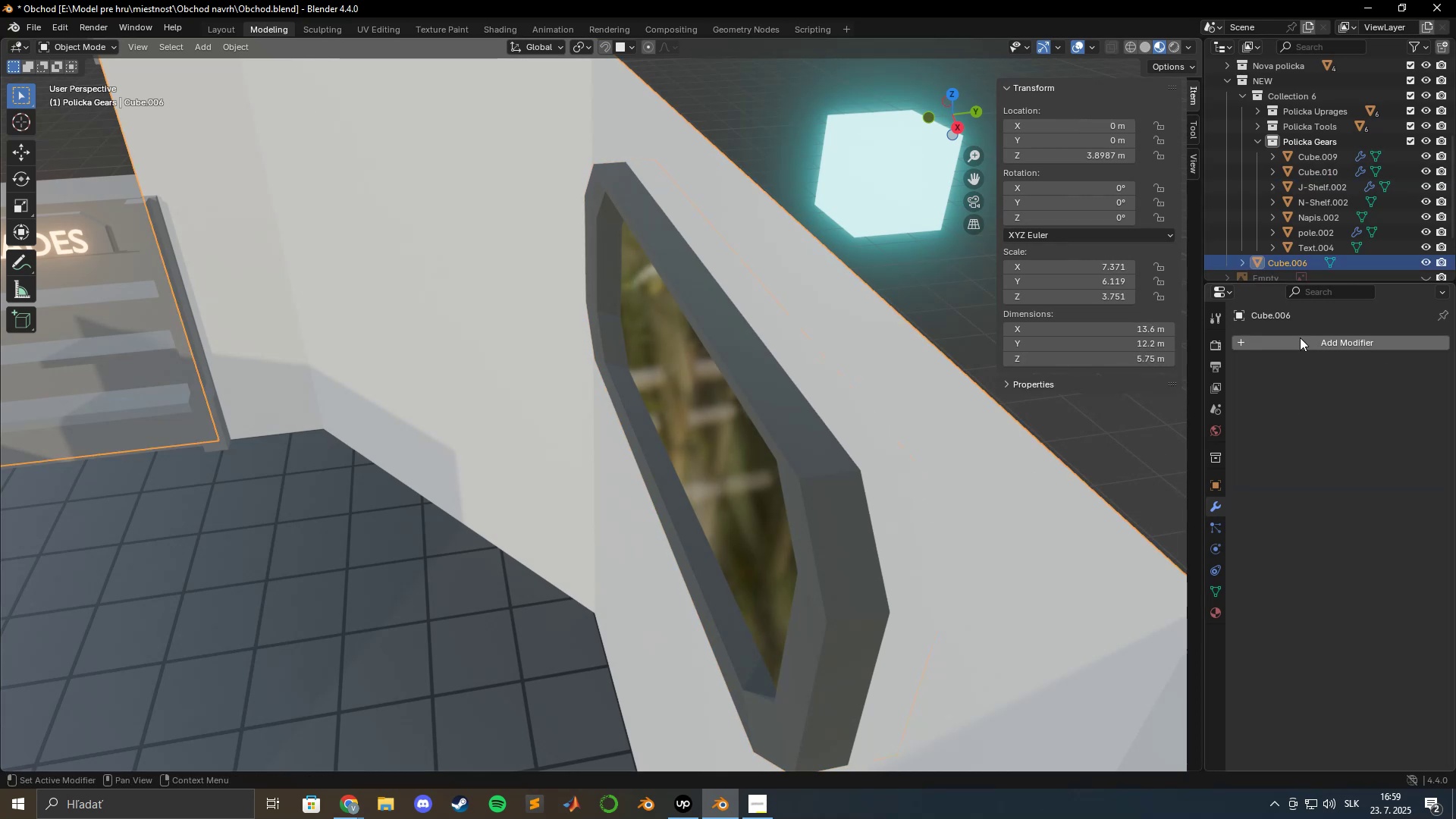 
left_click([1303, 343])
 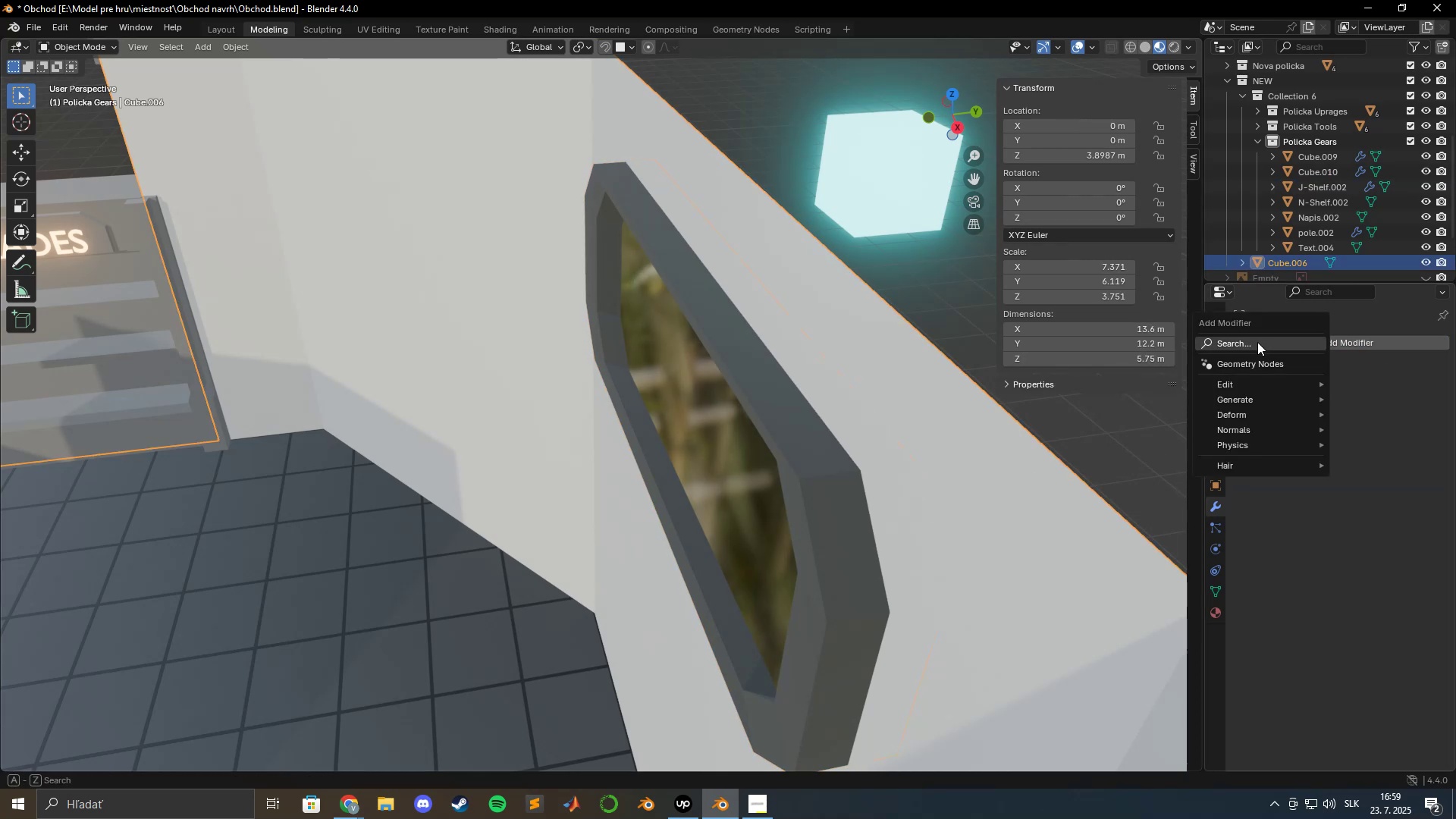 
left_click([1257, 344])
 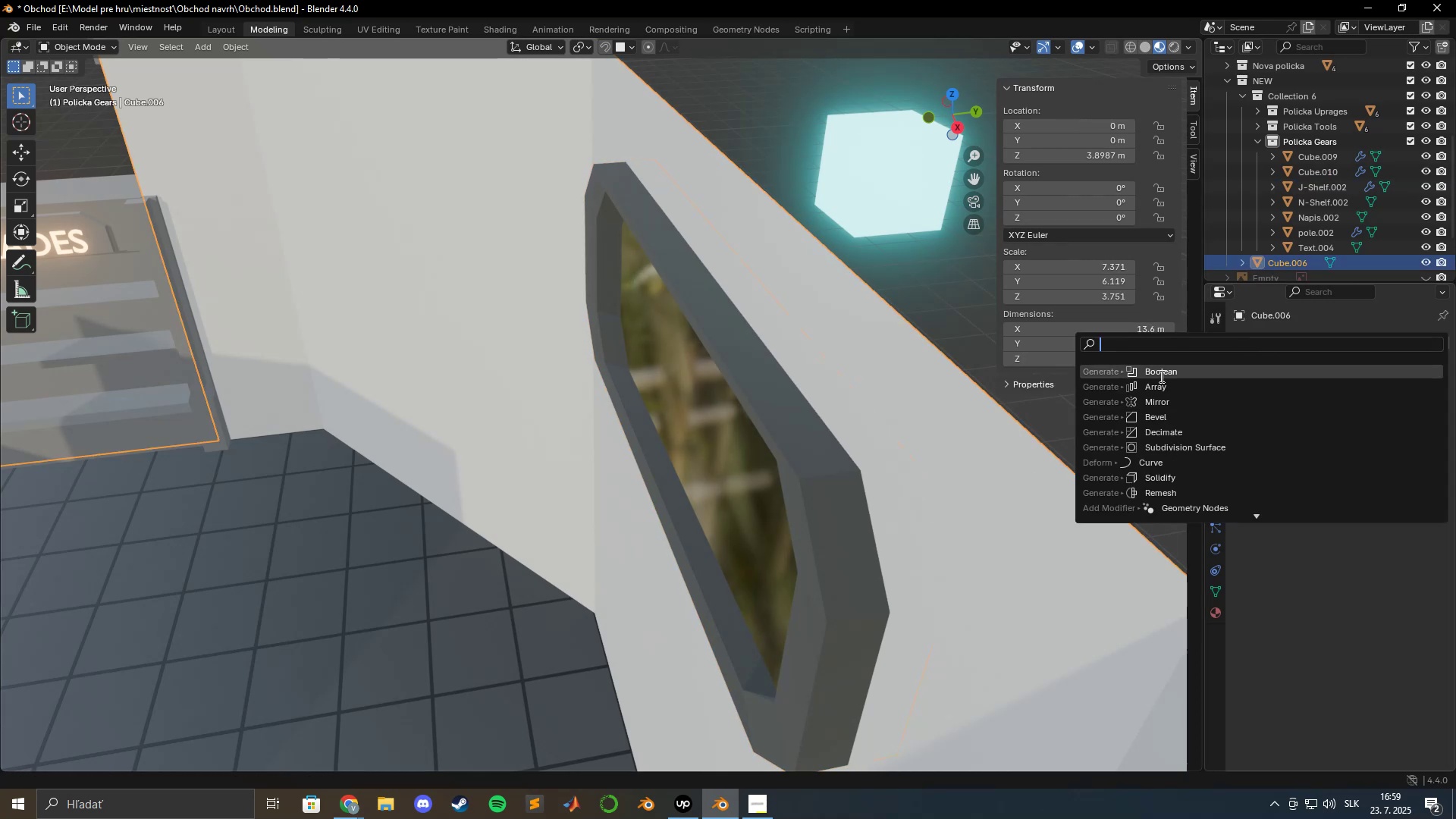 
left_click([1160, 376])
 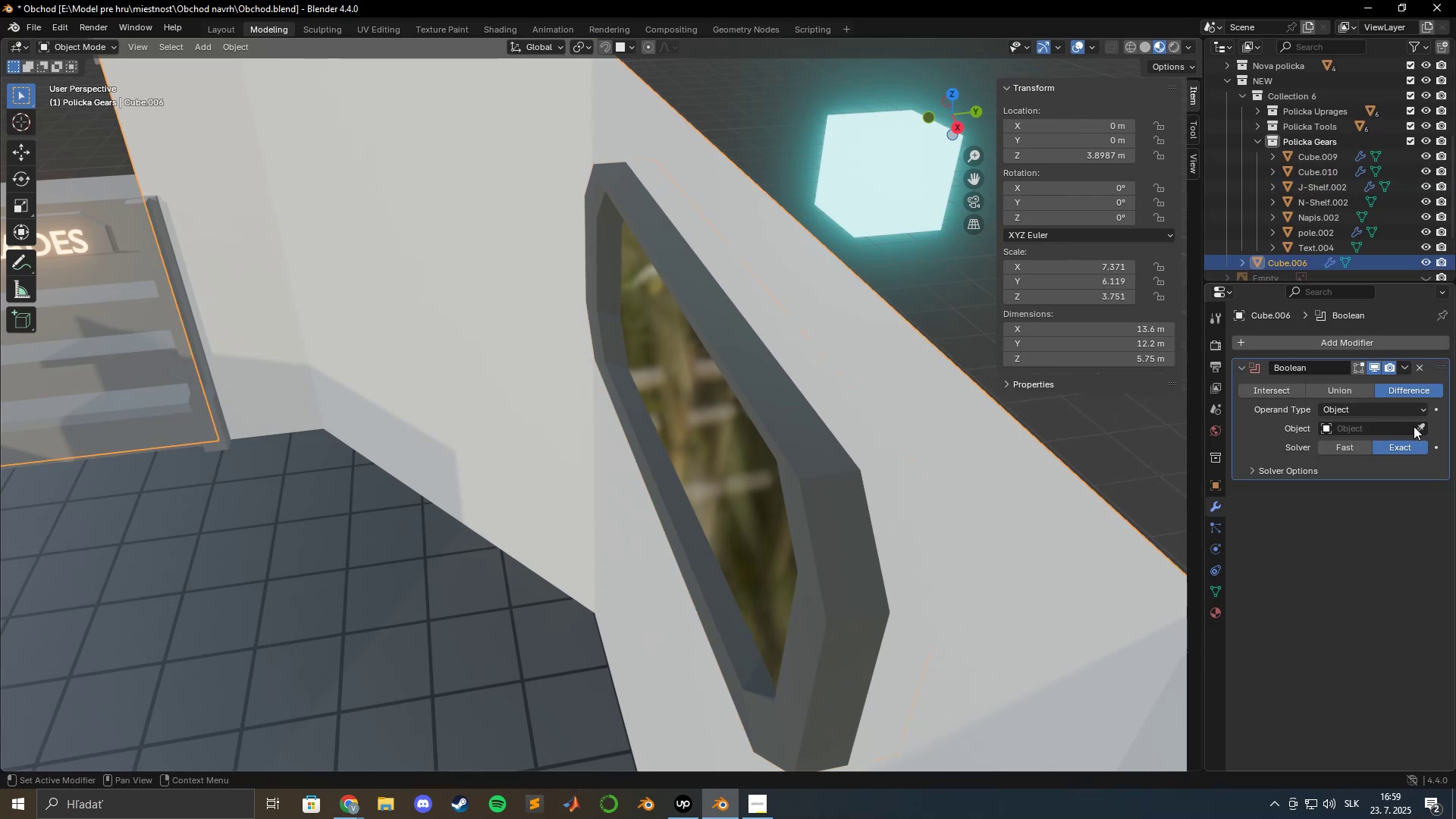 
left_click([1420, 428])
 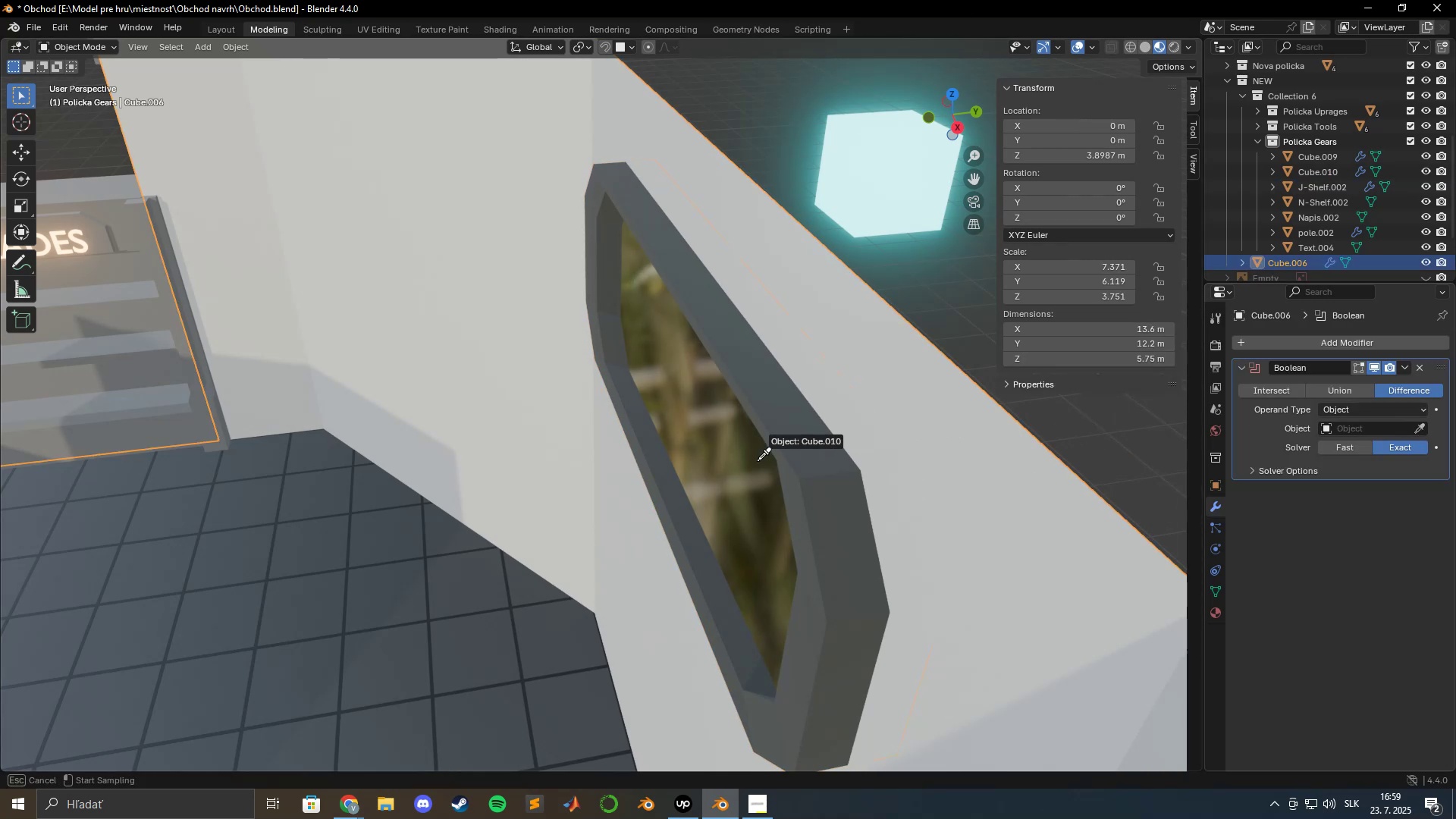 
left_click([748, 460])
 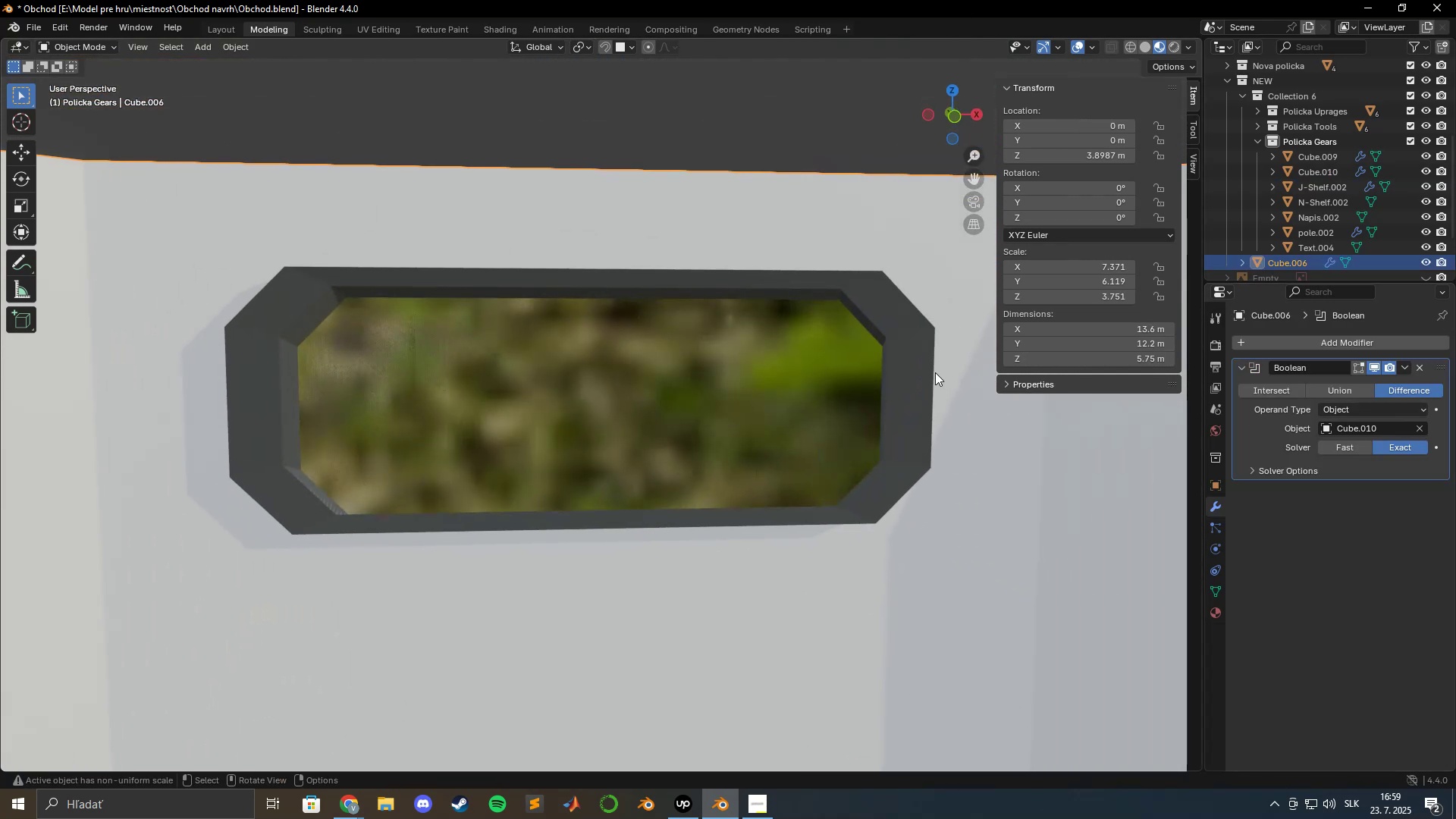 
key(Tab)
 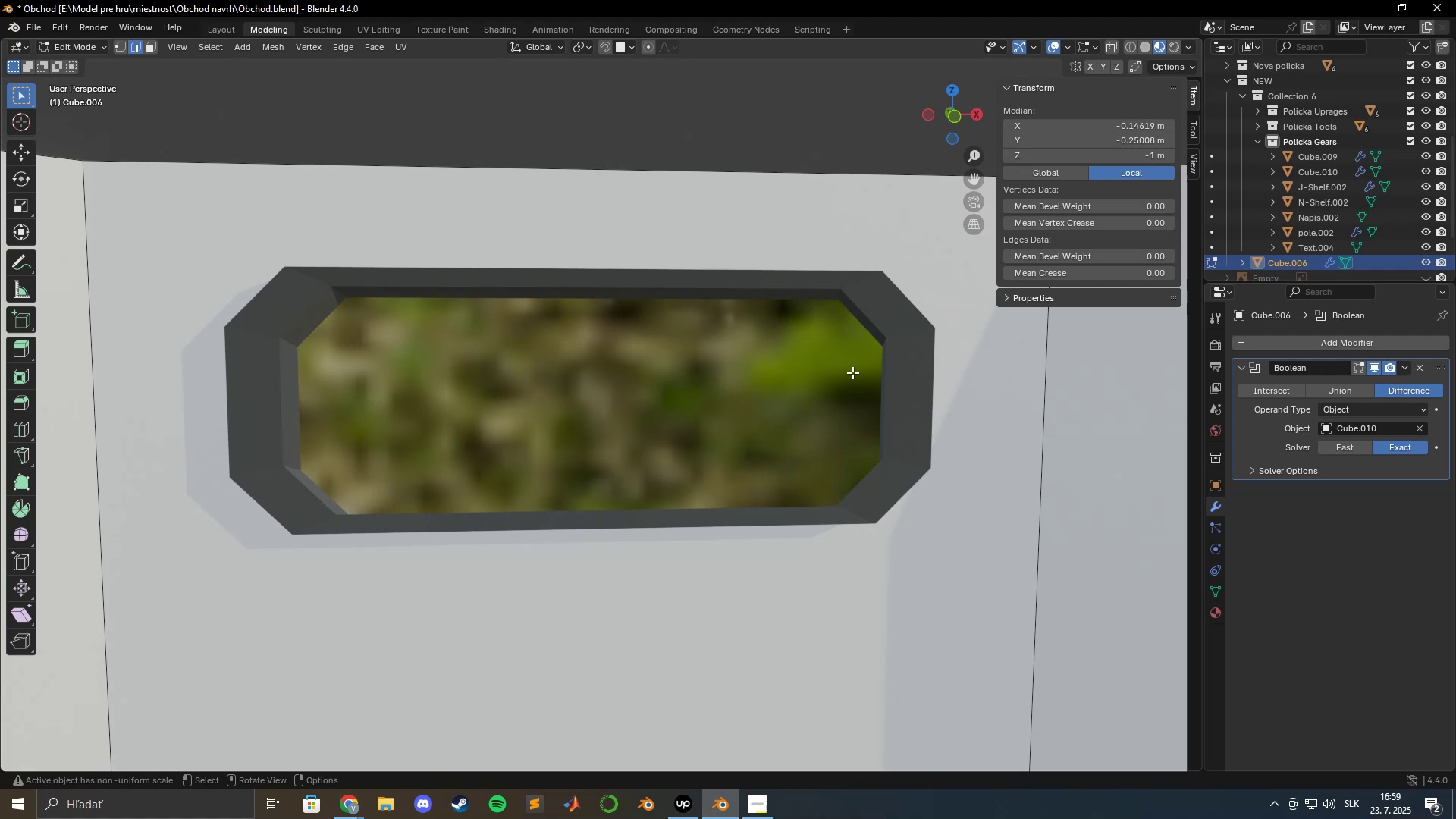 
key(Tab)
 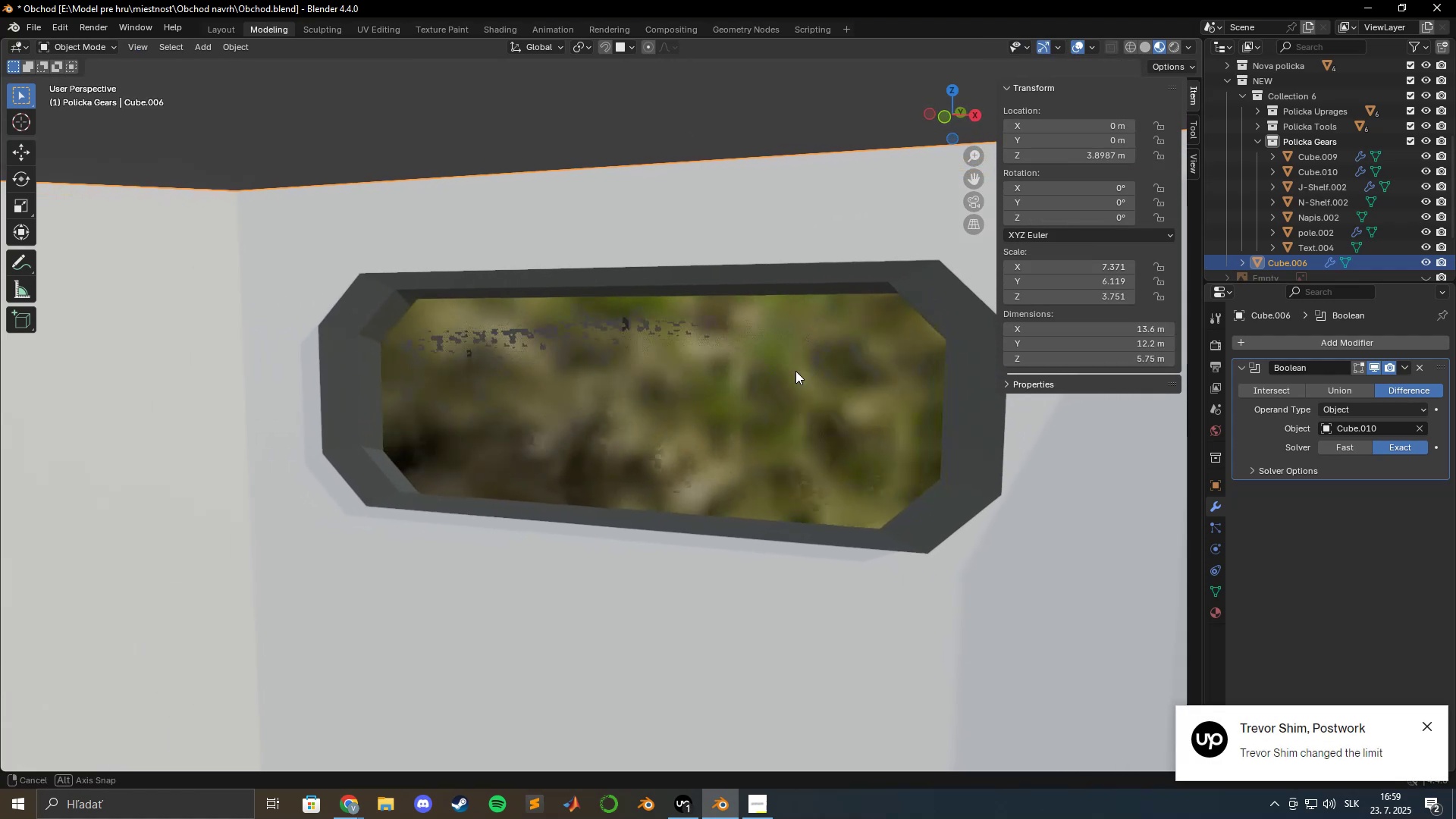 
scroll: coordinate [759, 367], scroll_direction: up, amount: 16.0
 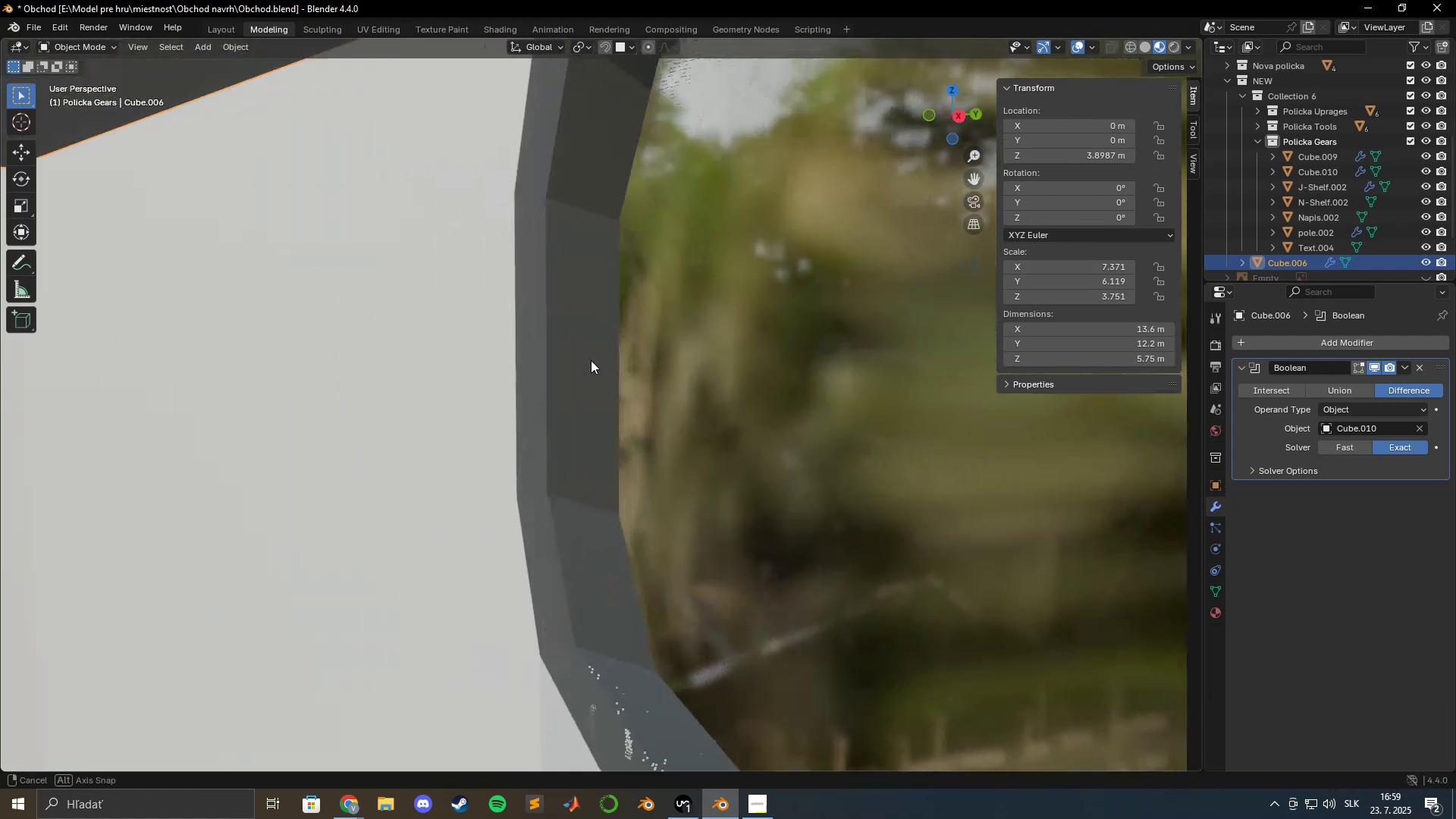 
hold_key(key=ShiftLeft, duration=1.5)
 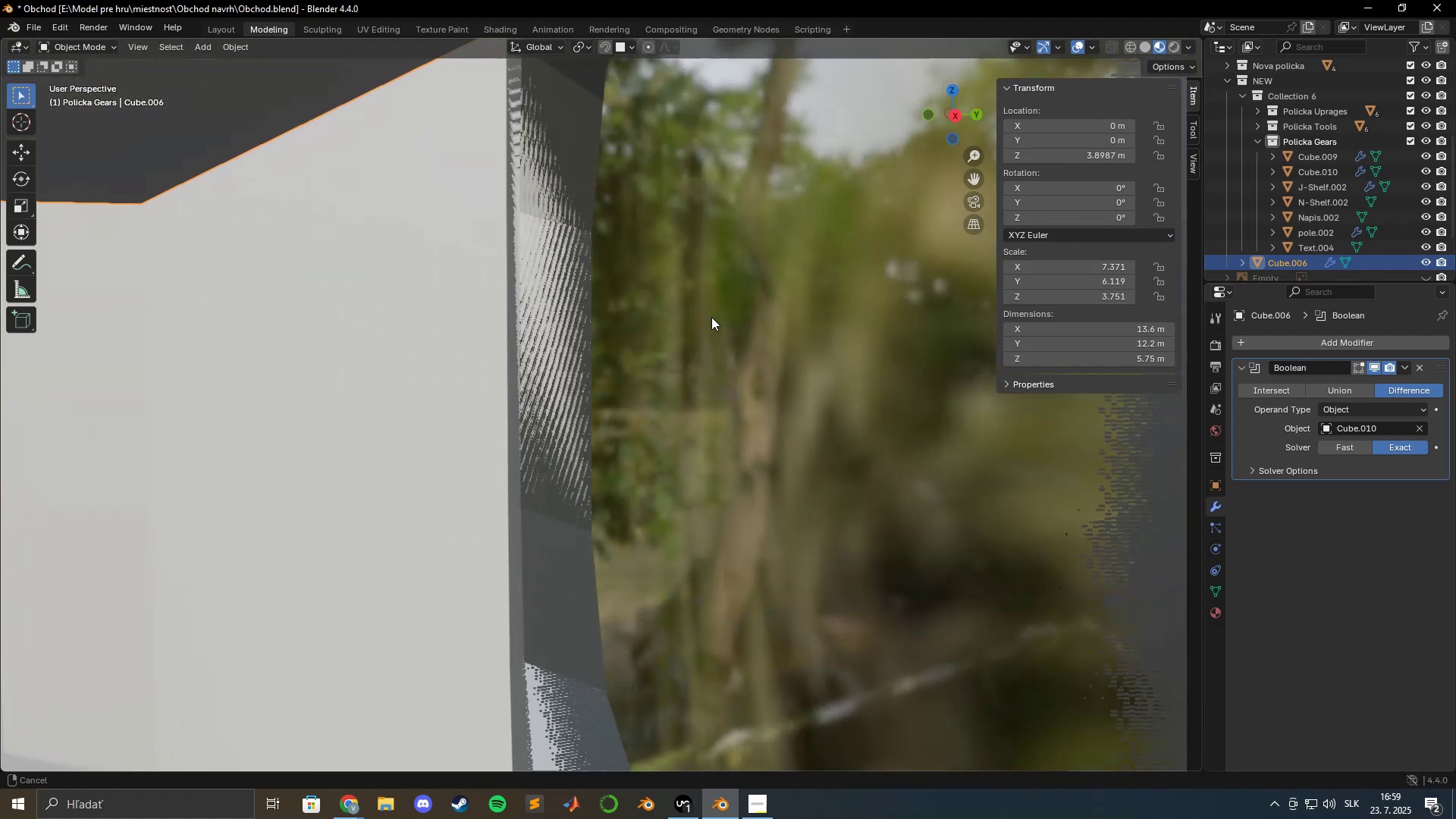 
hold_key(key=ShiftLeft, duration=1.51)
 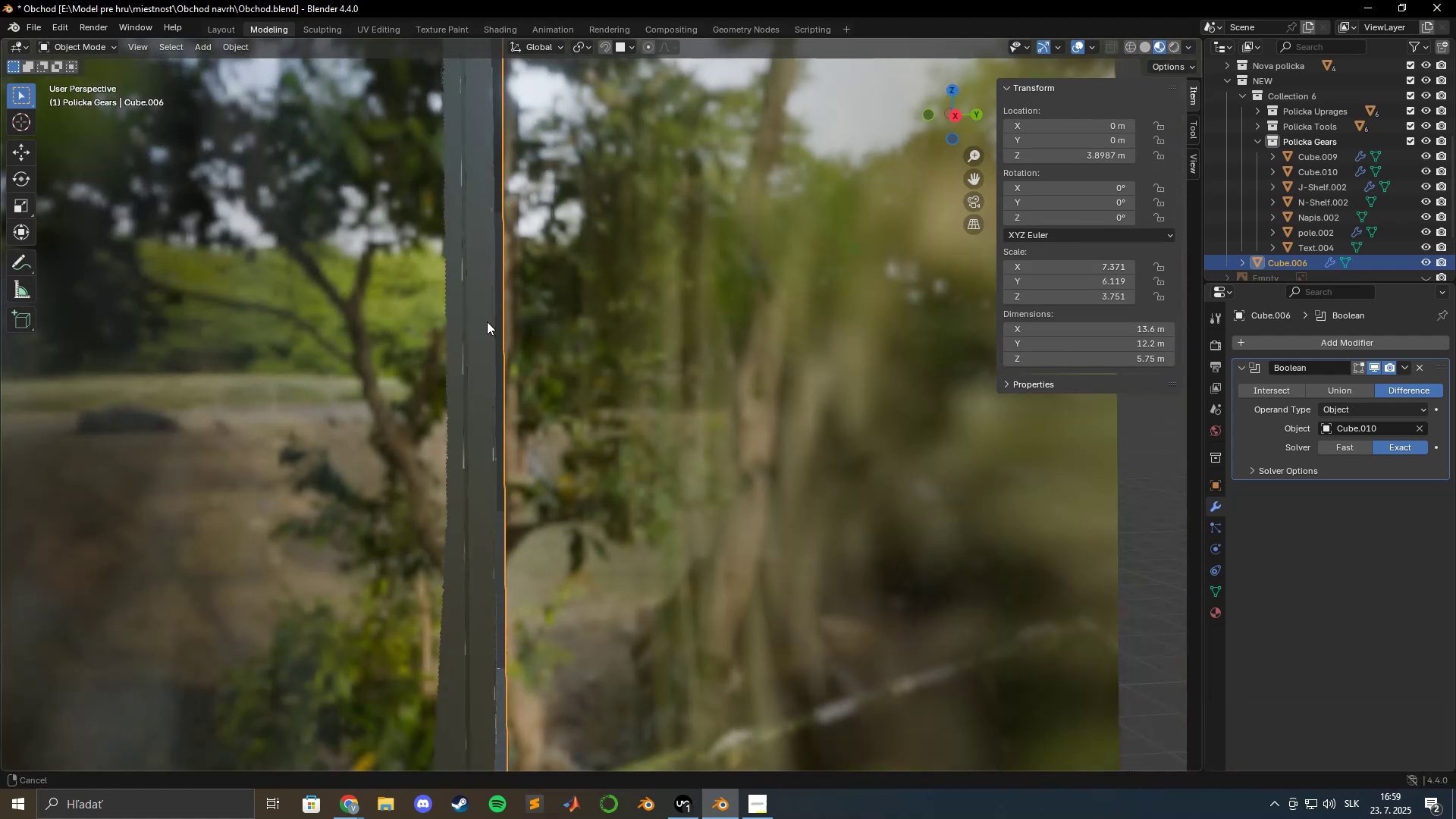 
hold_key(key=ShiftLeft, duration=1.52)
 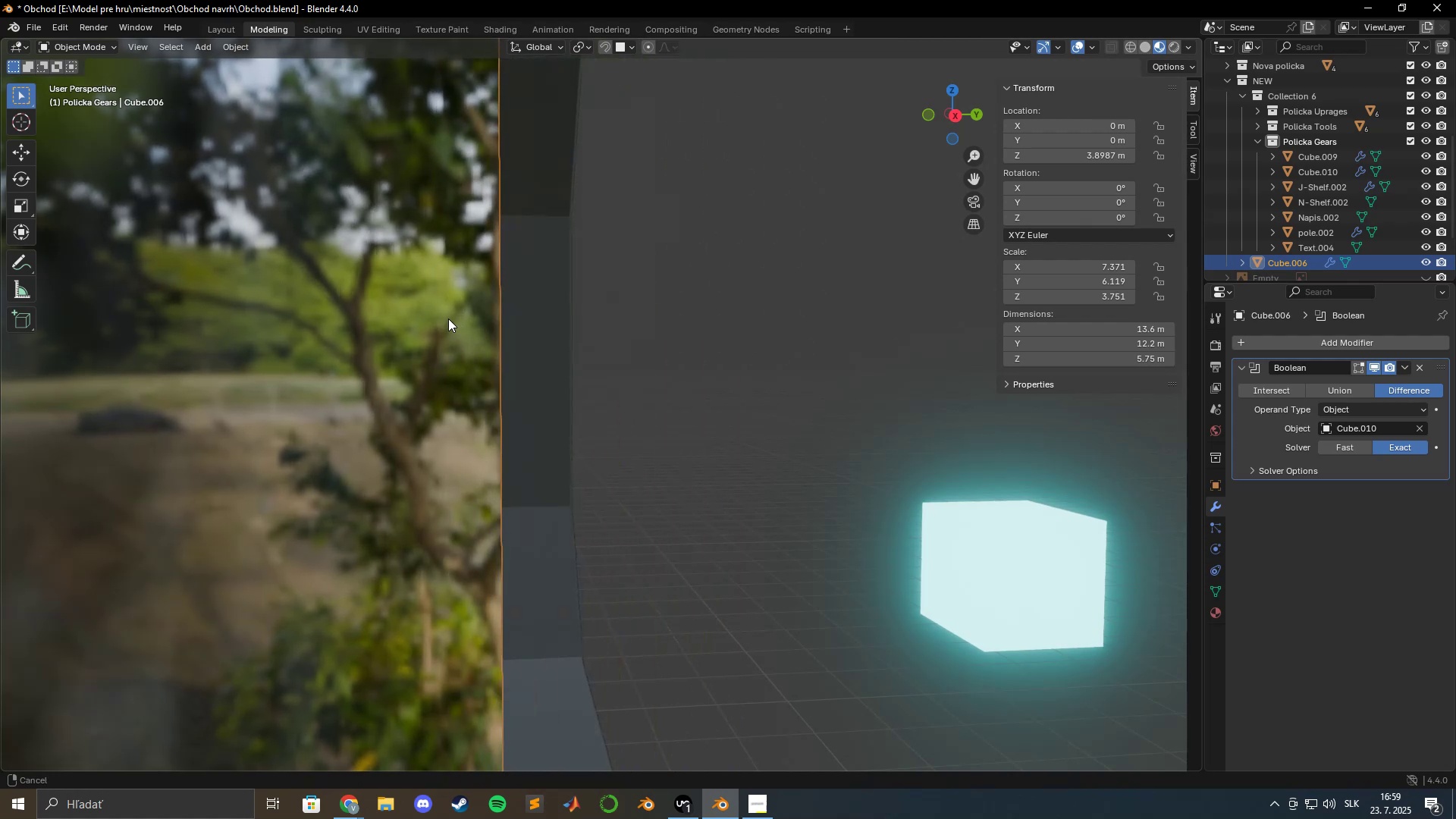 
hold_key(key=ShiftLeft, duration=1.52)
 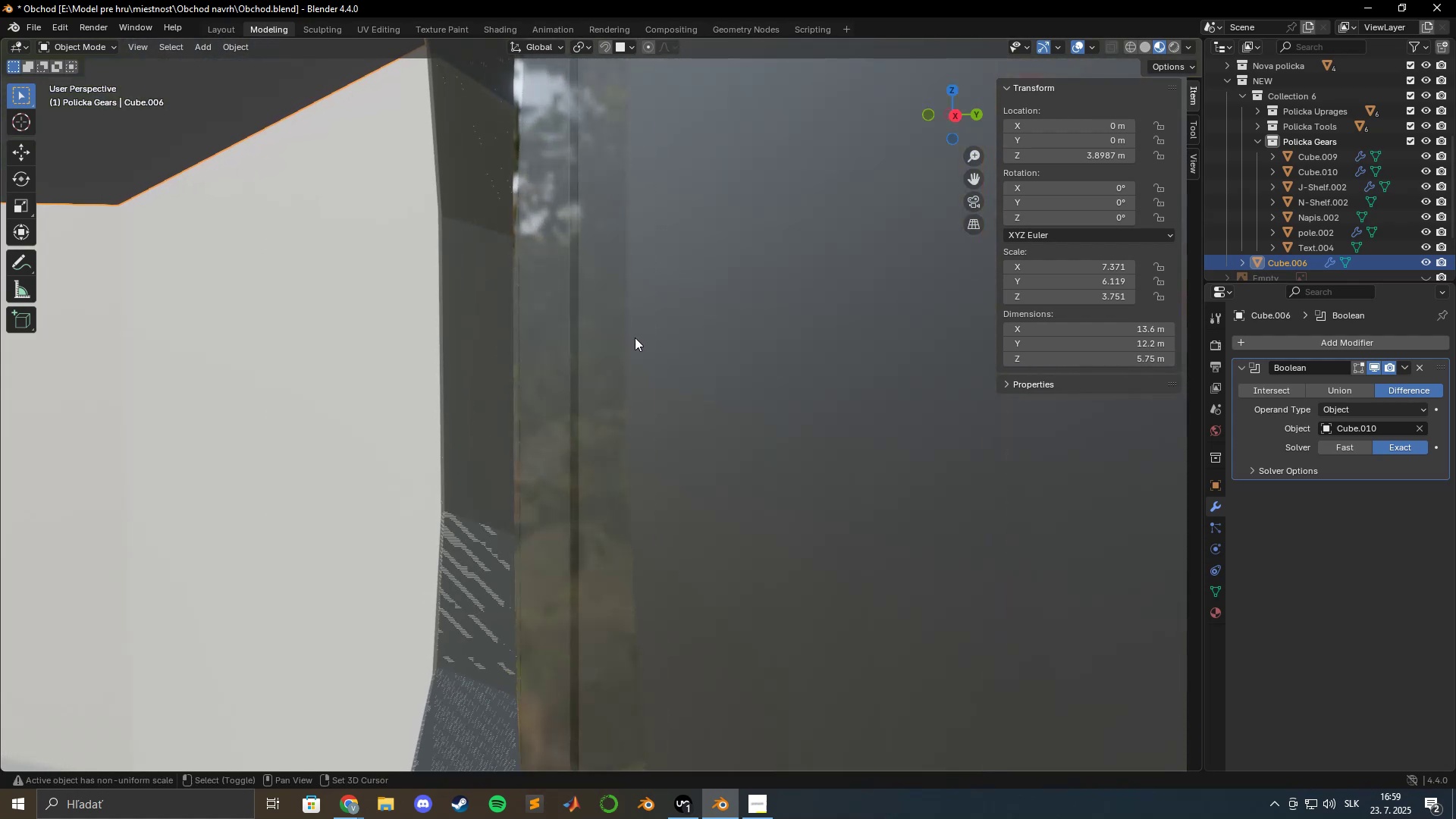 
key(Shift+ShiftLeft)
 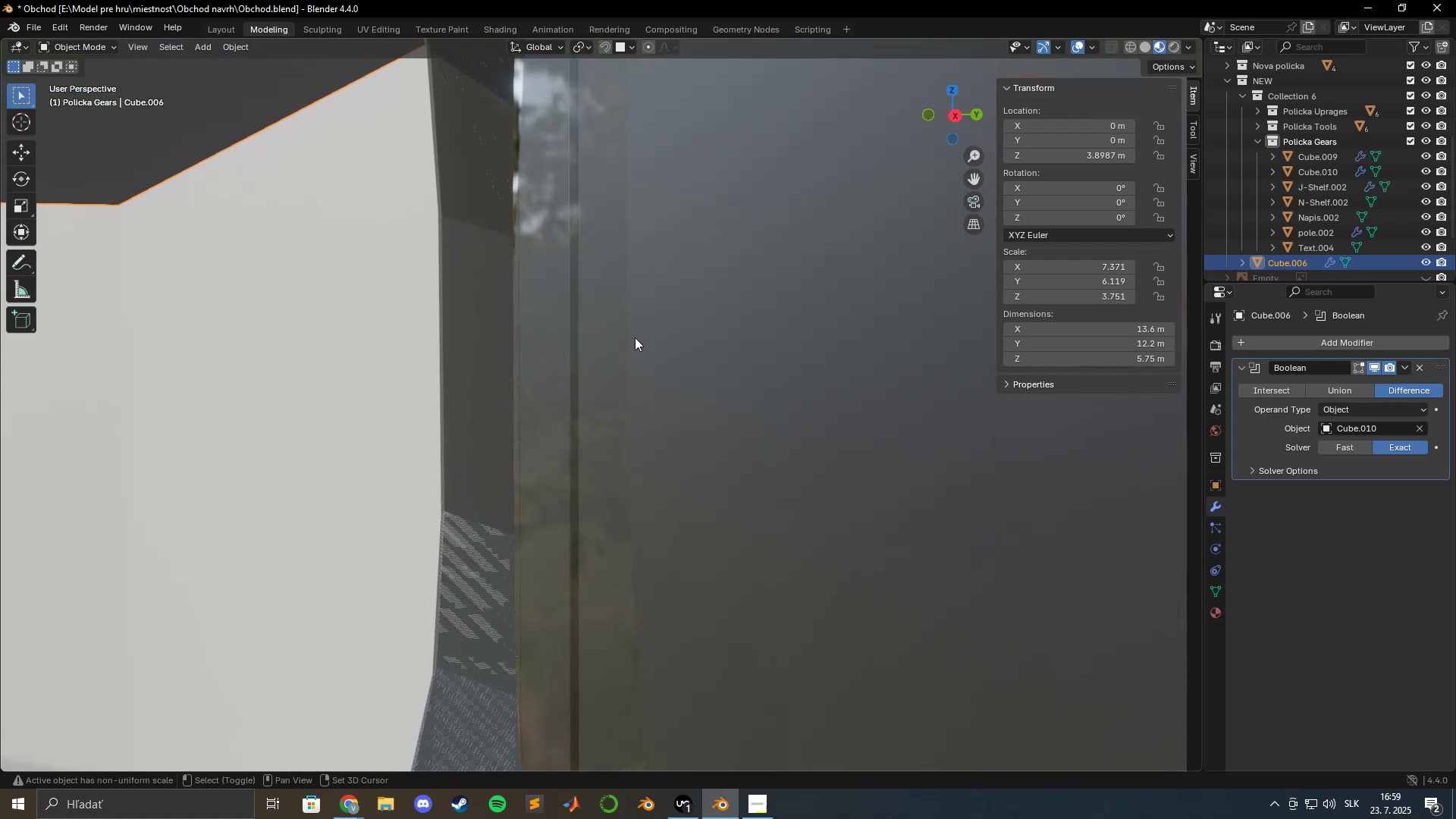 
scroll: coordinate [686, 325], scroll_direction: down, amount: 15.0
 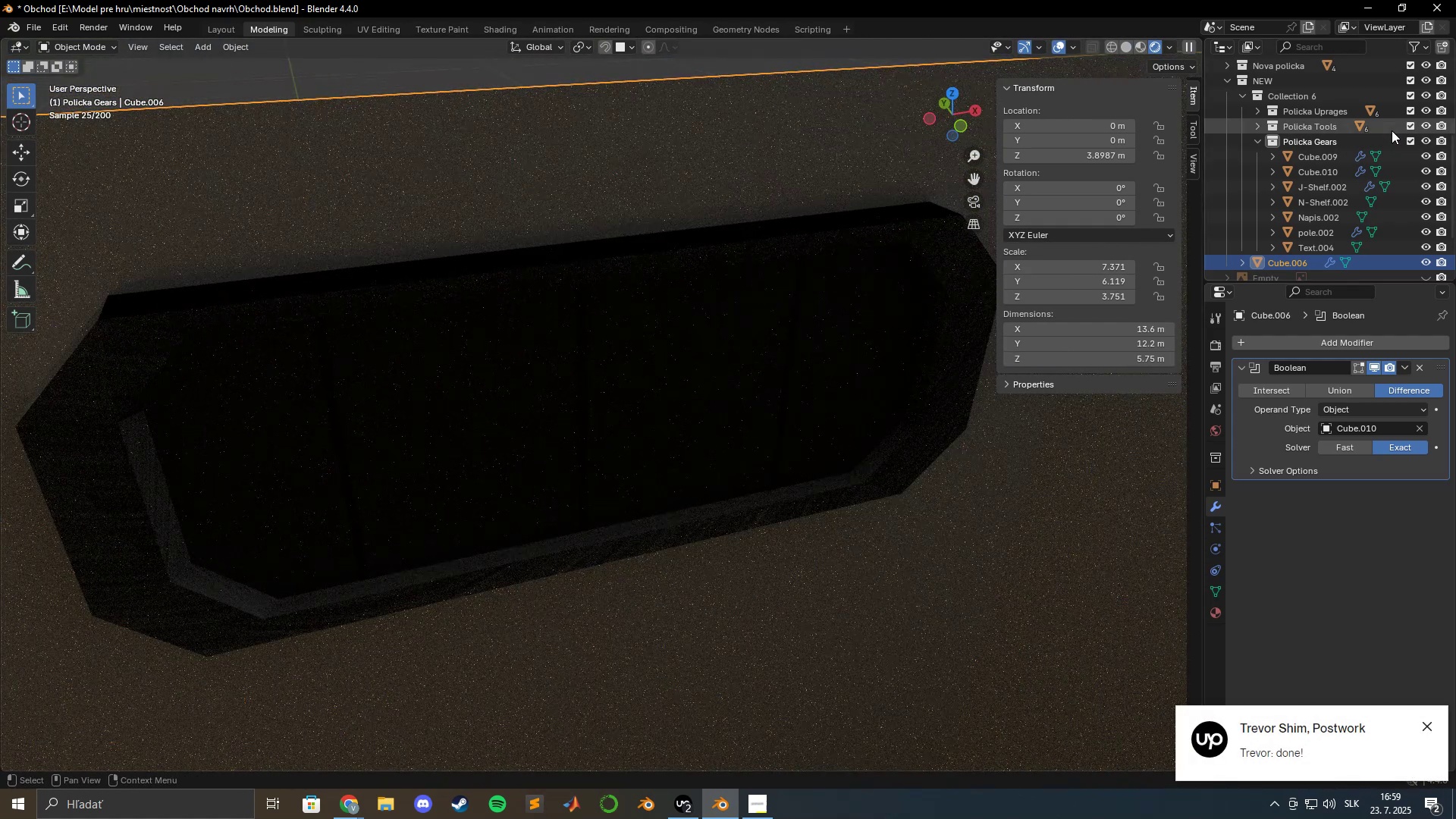 
wait(11.06)
 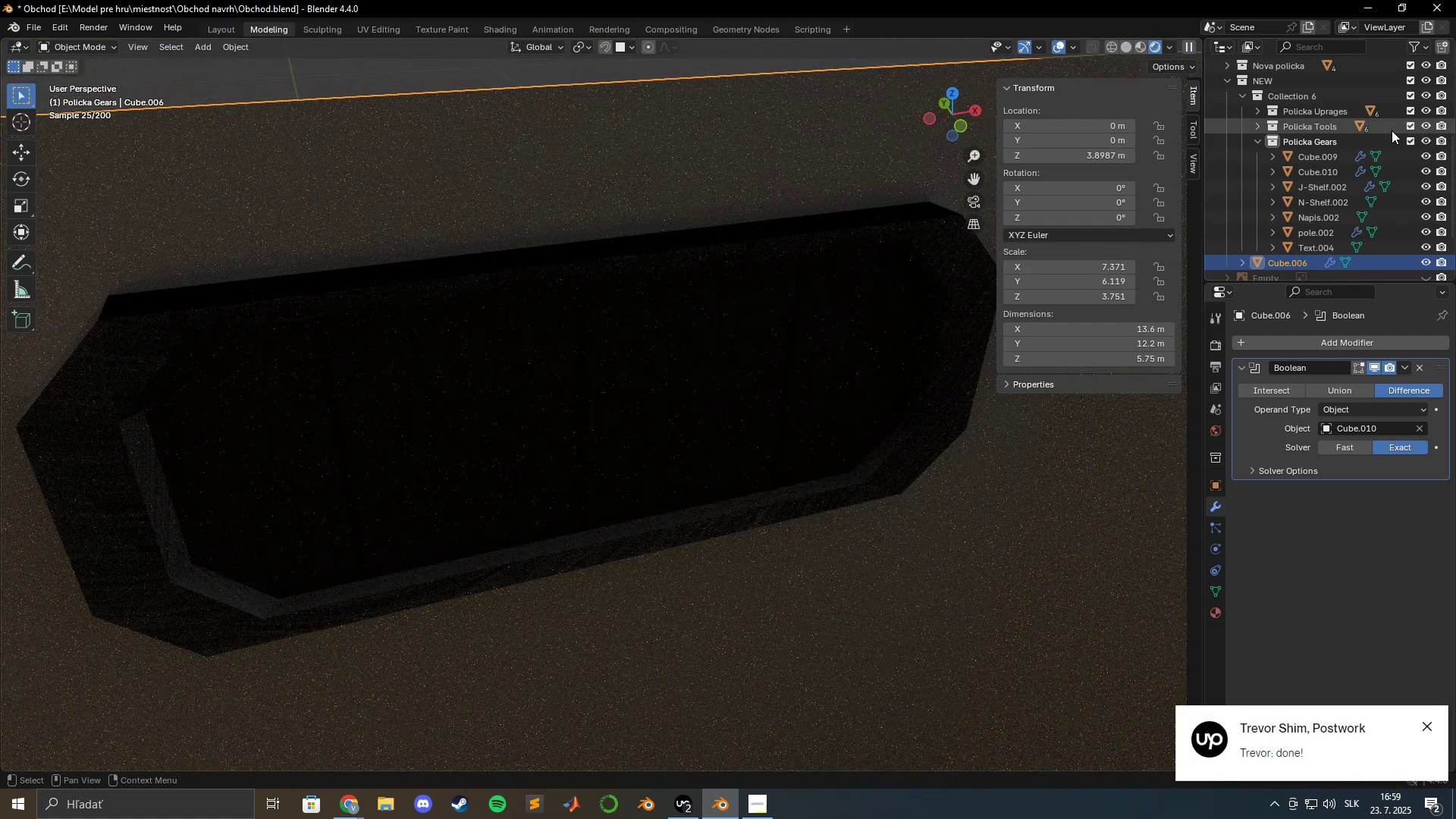 
left_click([1138, 46])
 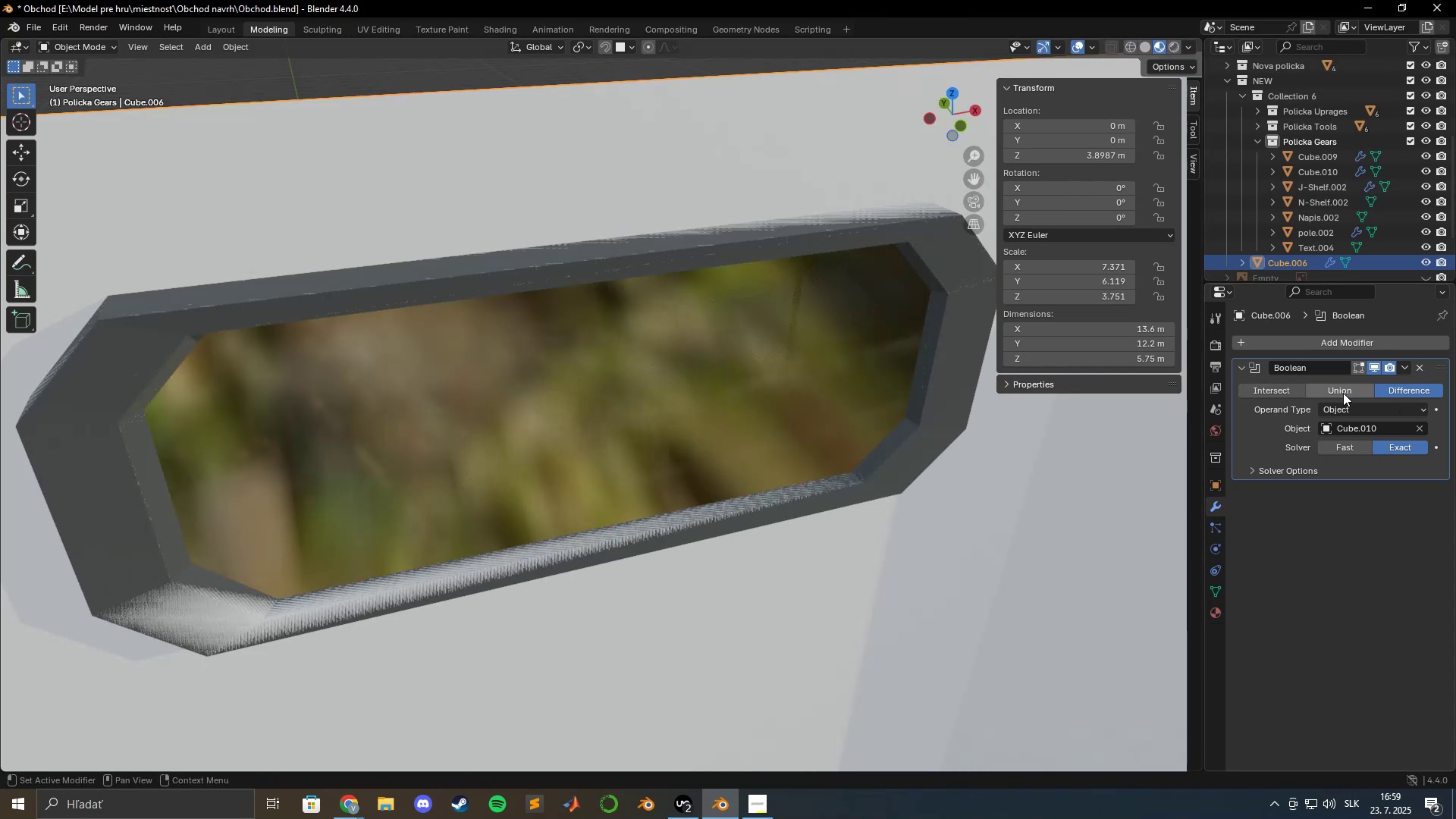 
left_click([1335, 392])
 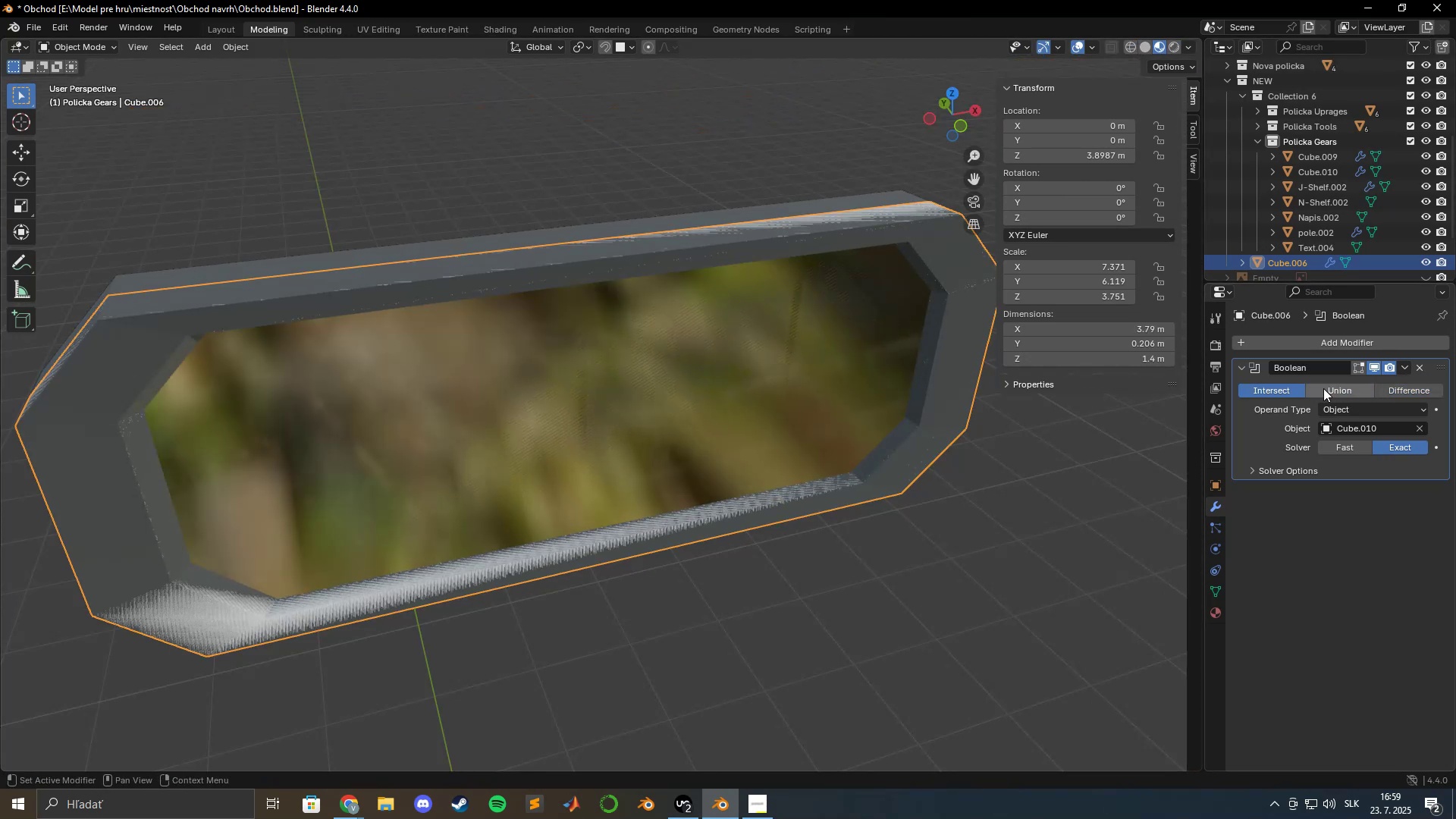 
double_click([1407, 389])
 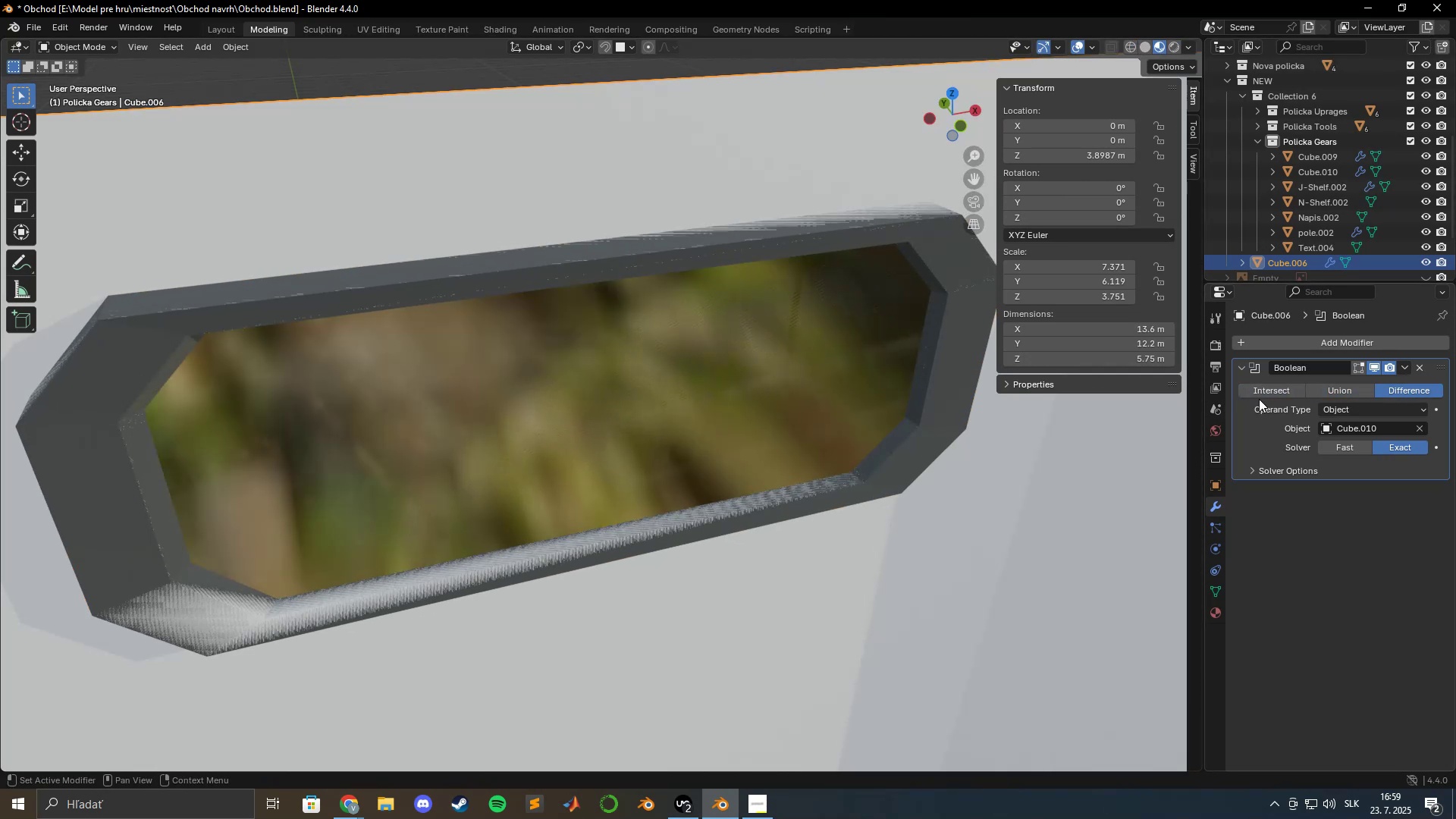 
scroll: coordinate [601, 366], scroll_direction: down, amount: 5.0
 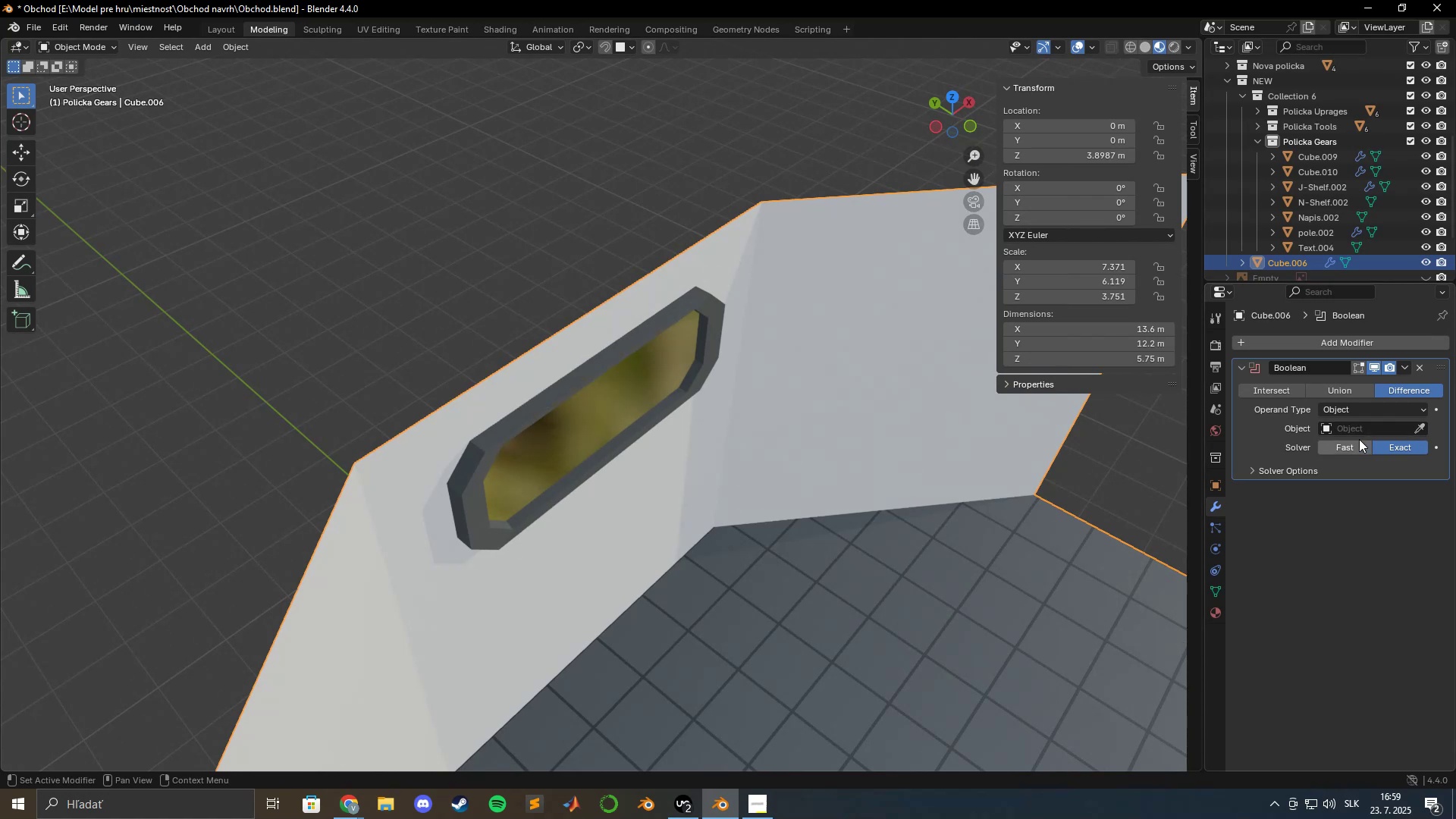 
left_click([1420, 427])
 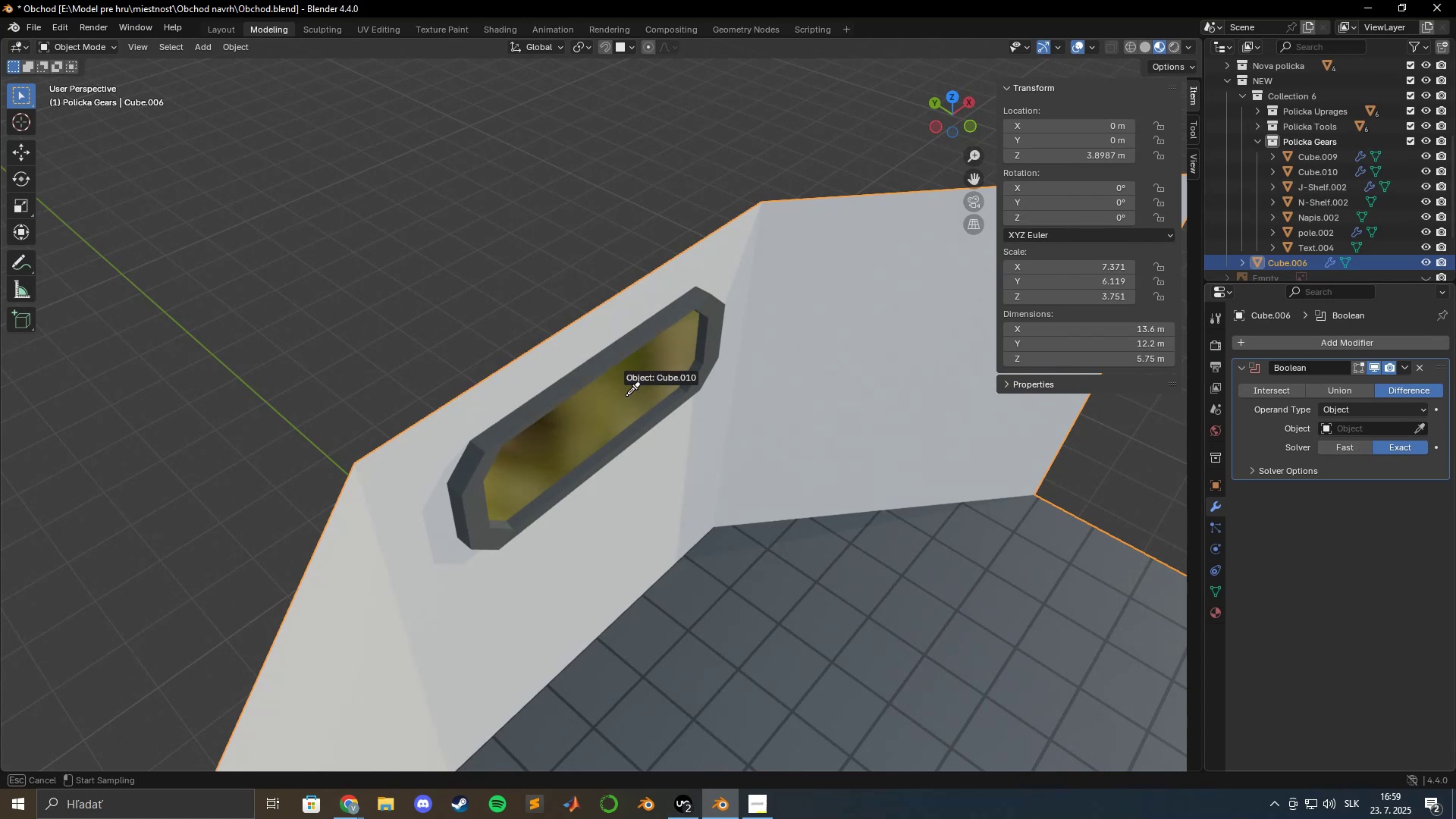 
left_click([626, 396])
 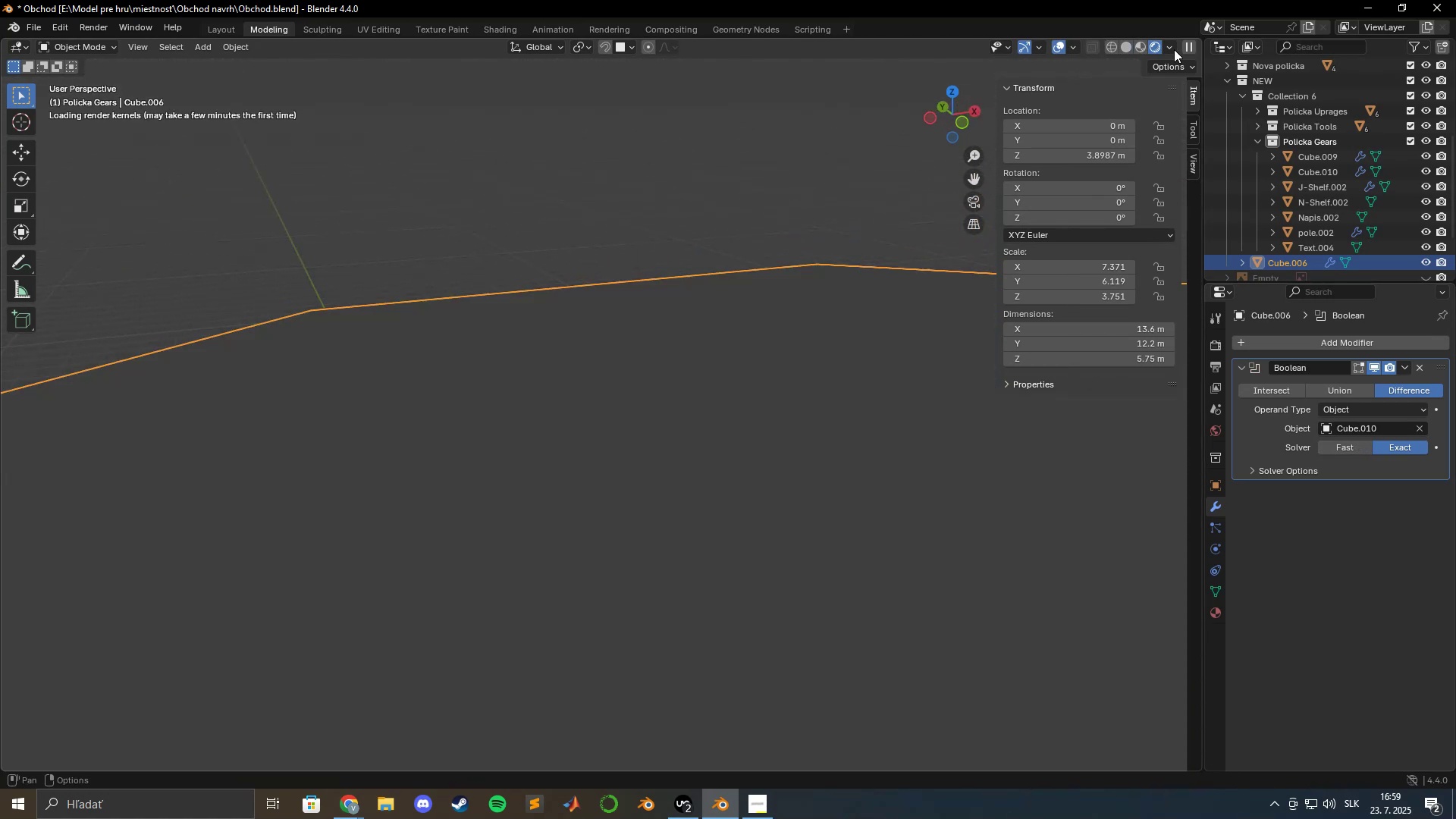 
wait(8.49)
 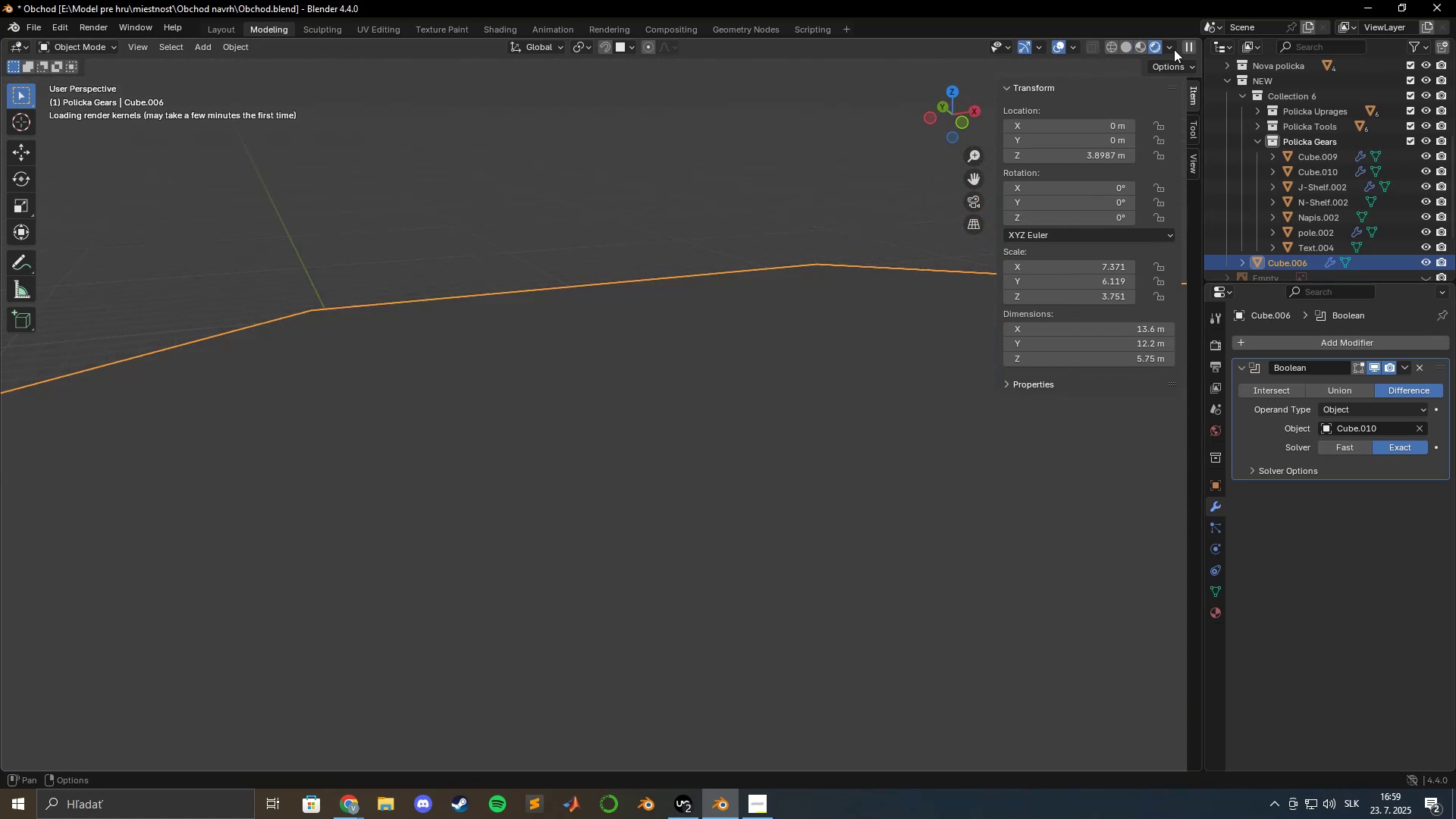 
left_click([1348, 388])
 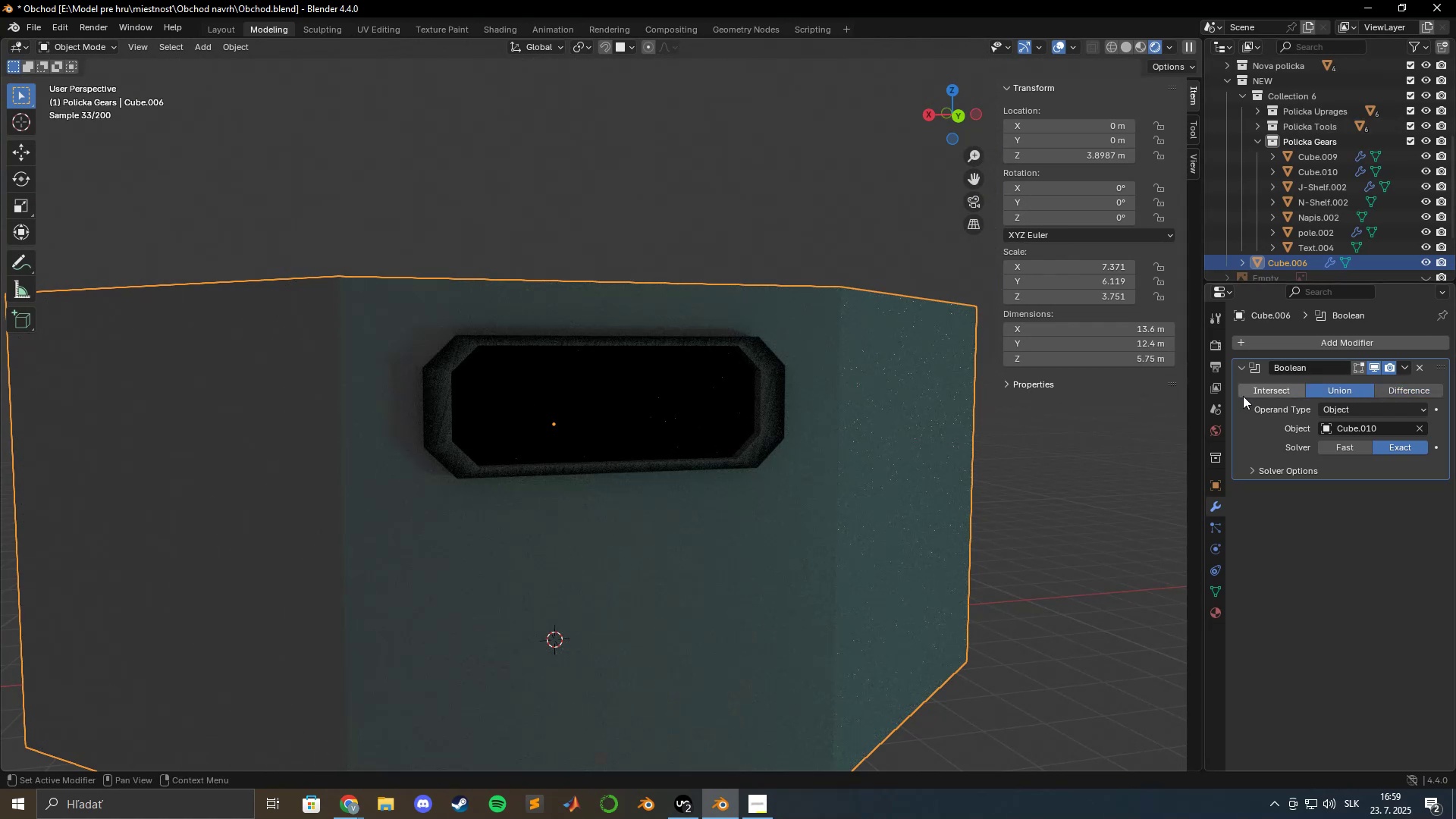 
left_click([1253, 393])
 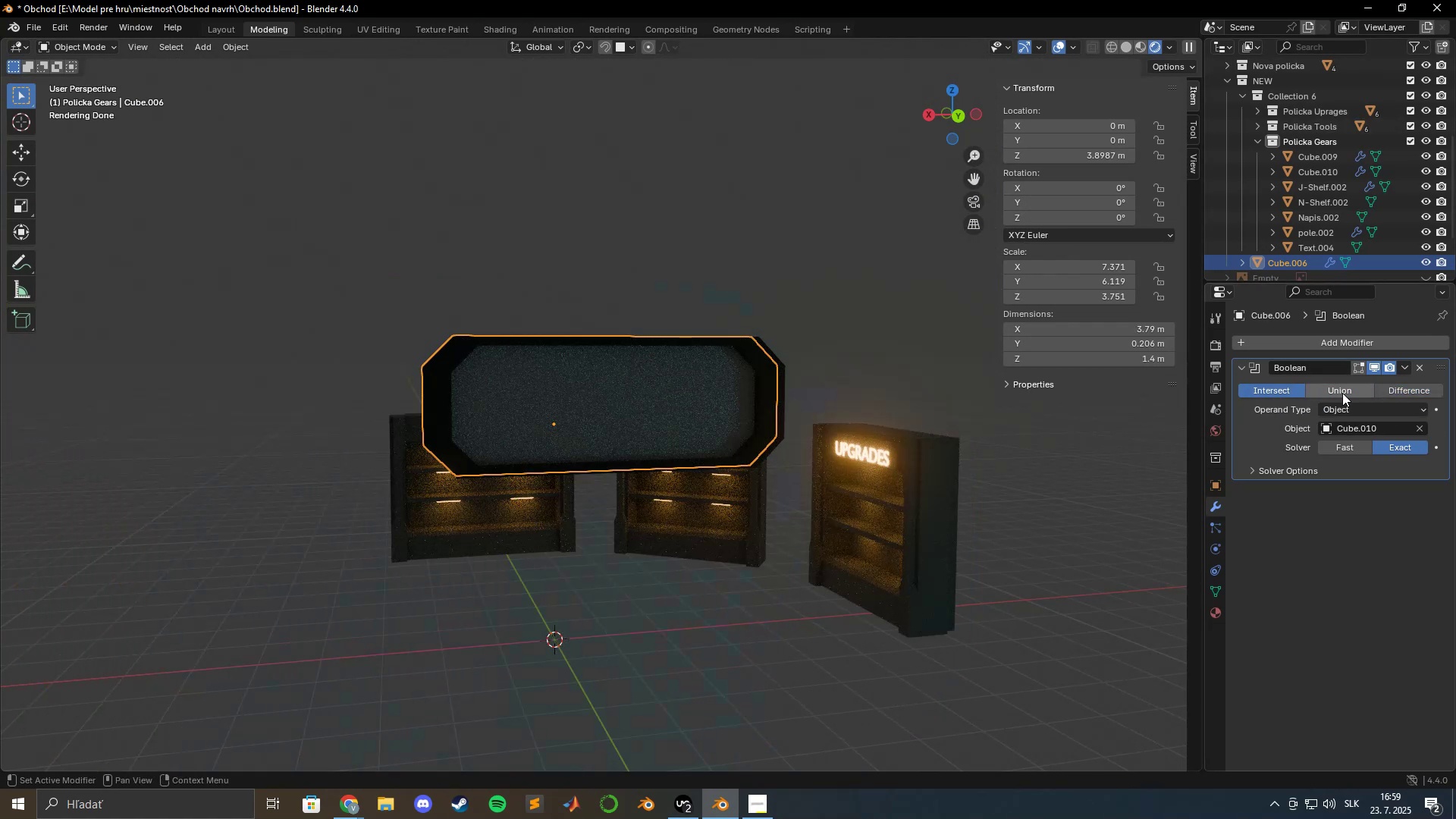 
left_click([1405, 391])
 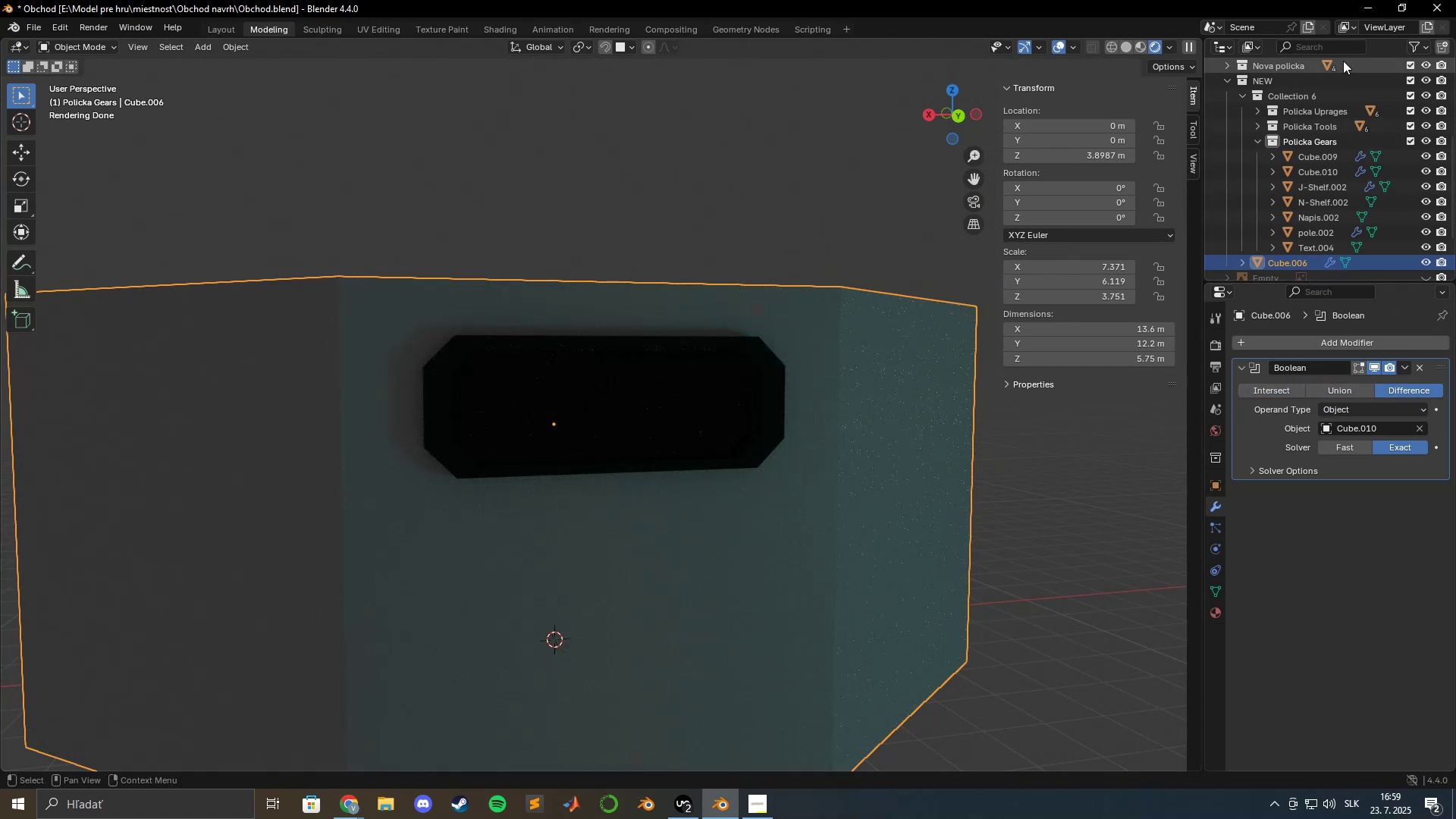 
left_click([1417, 365])
 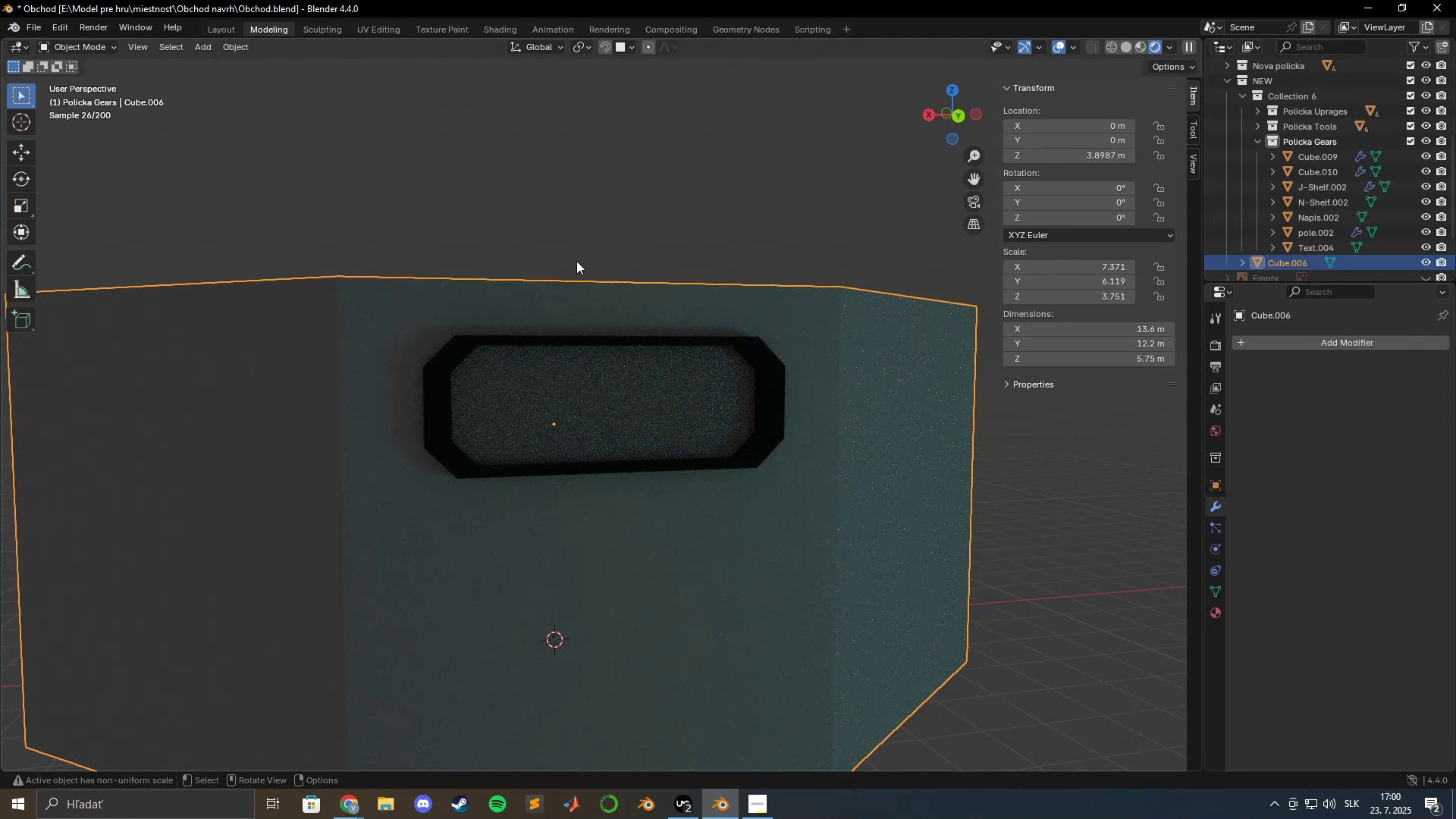 
key(Tab)
 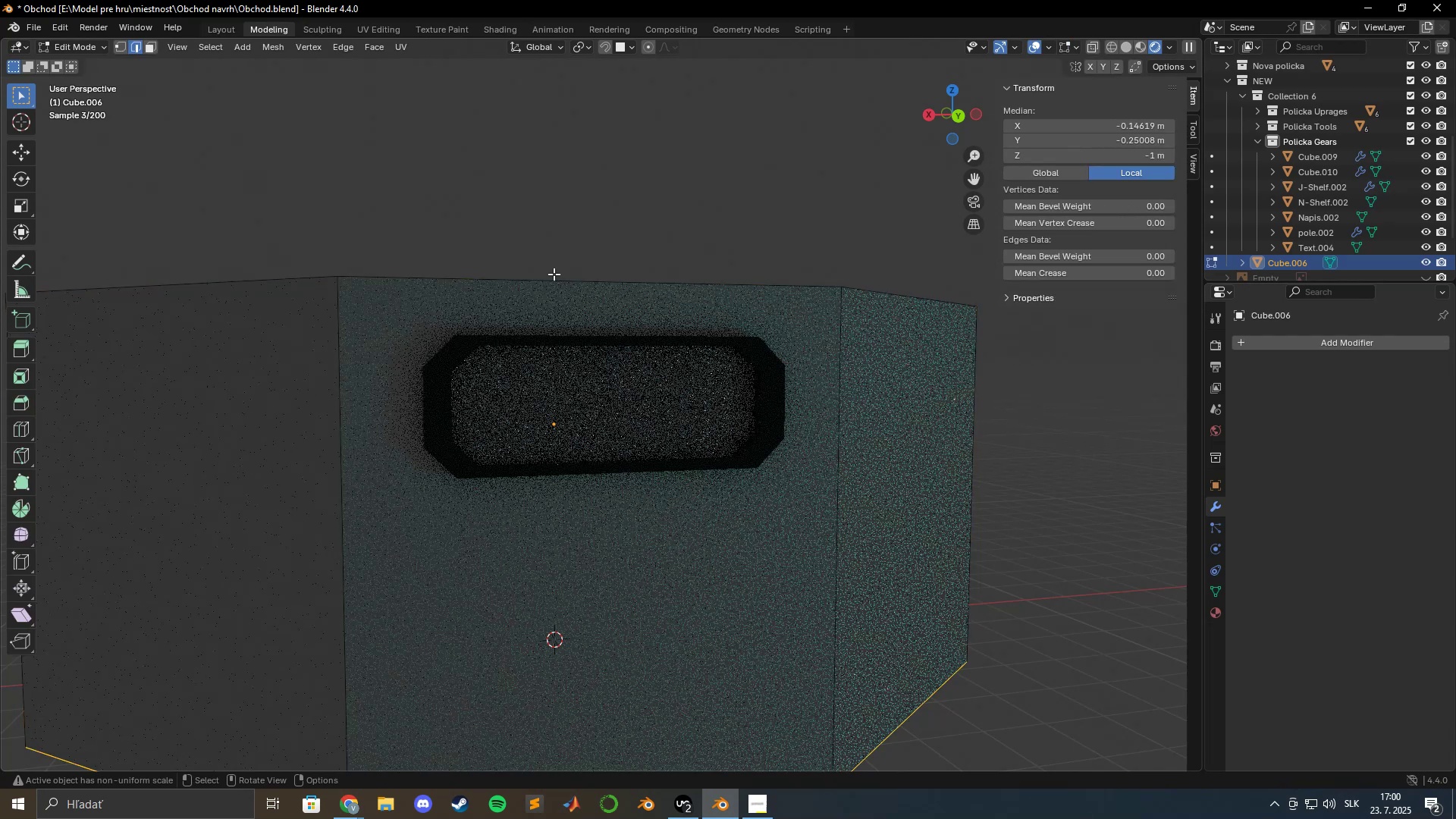 
key(Tab)
 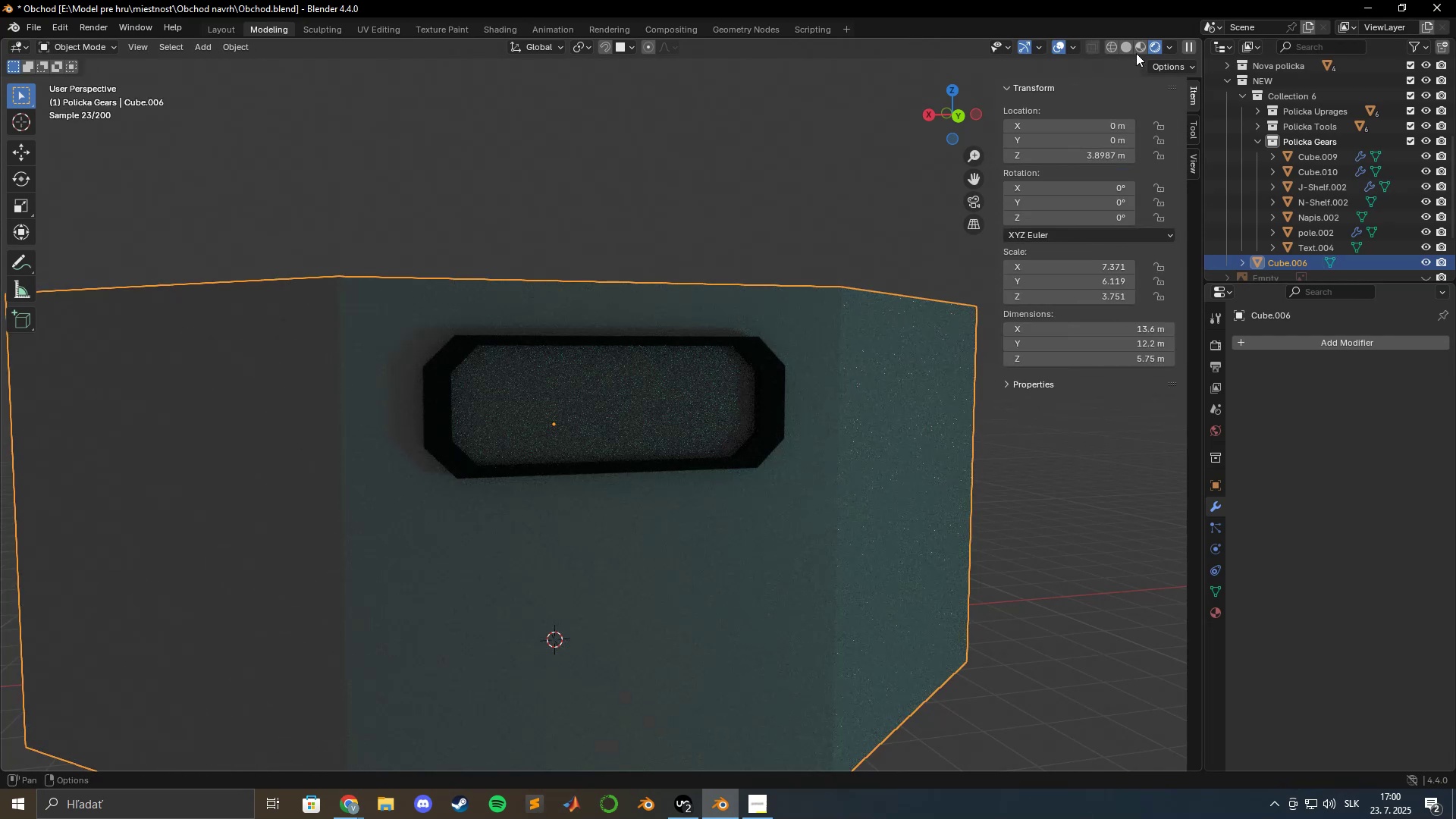 
left_click([1140, 49])
 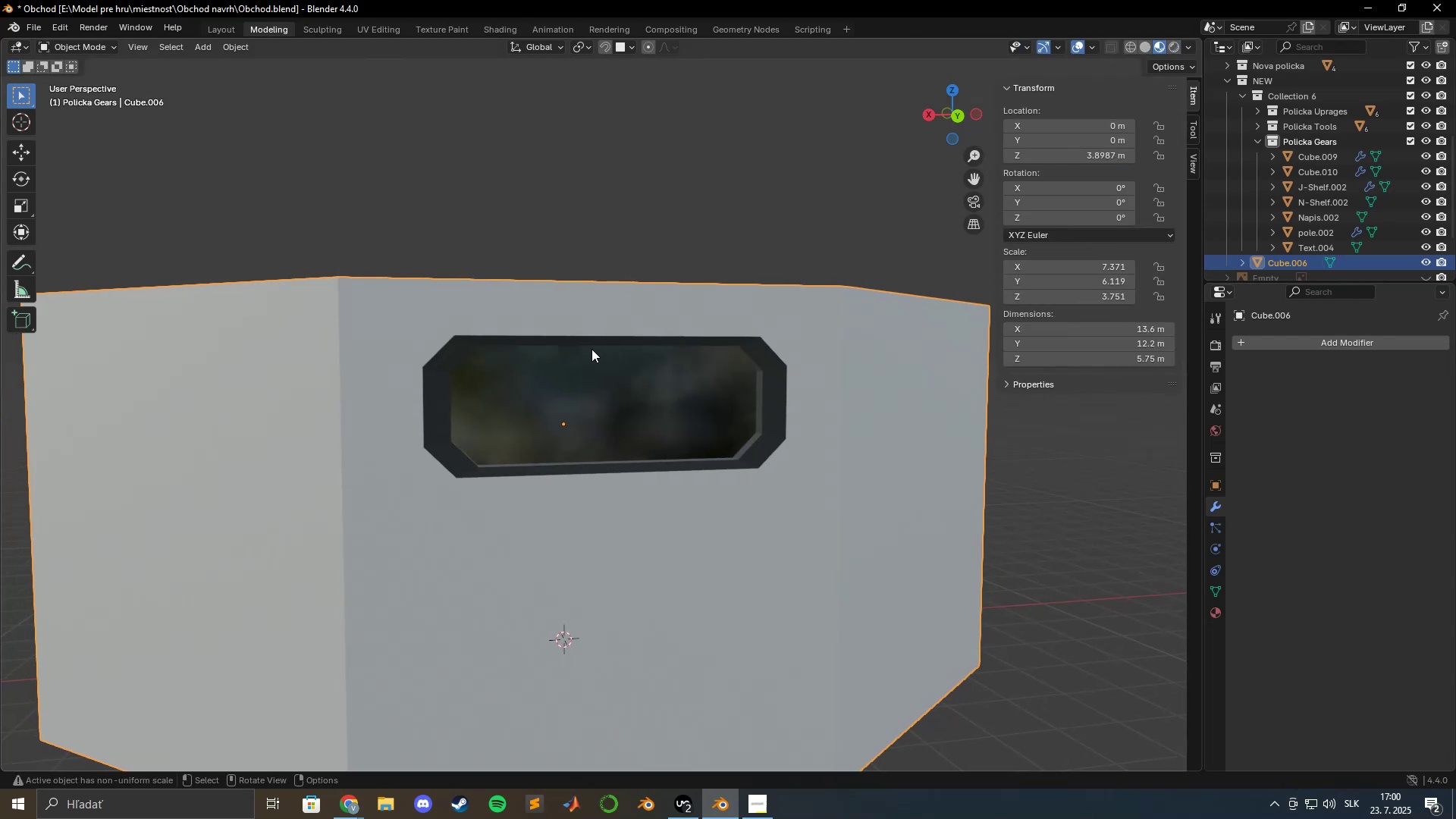 
scroll: coordinate [554, 353], scroll_direction: up, amount: 6.0
 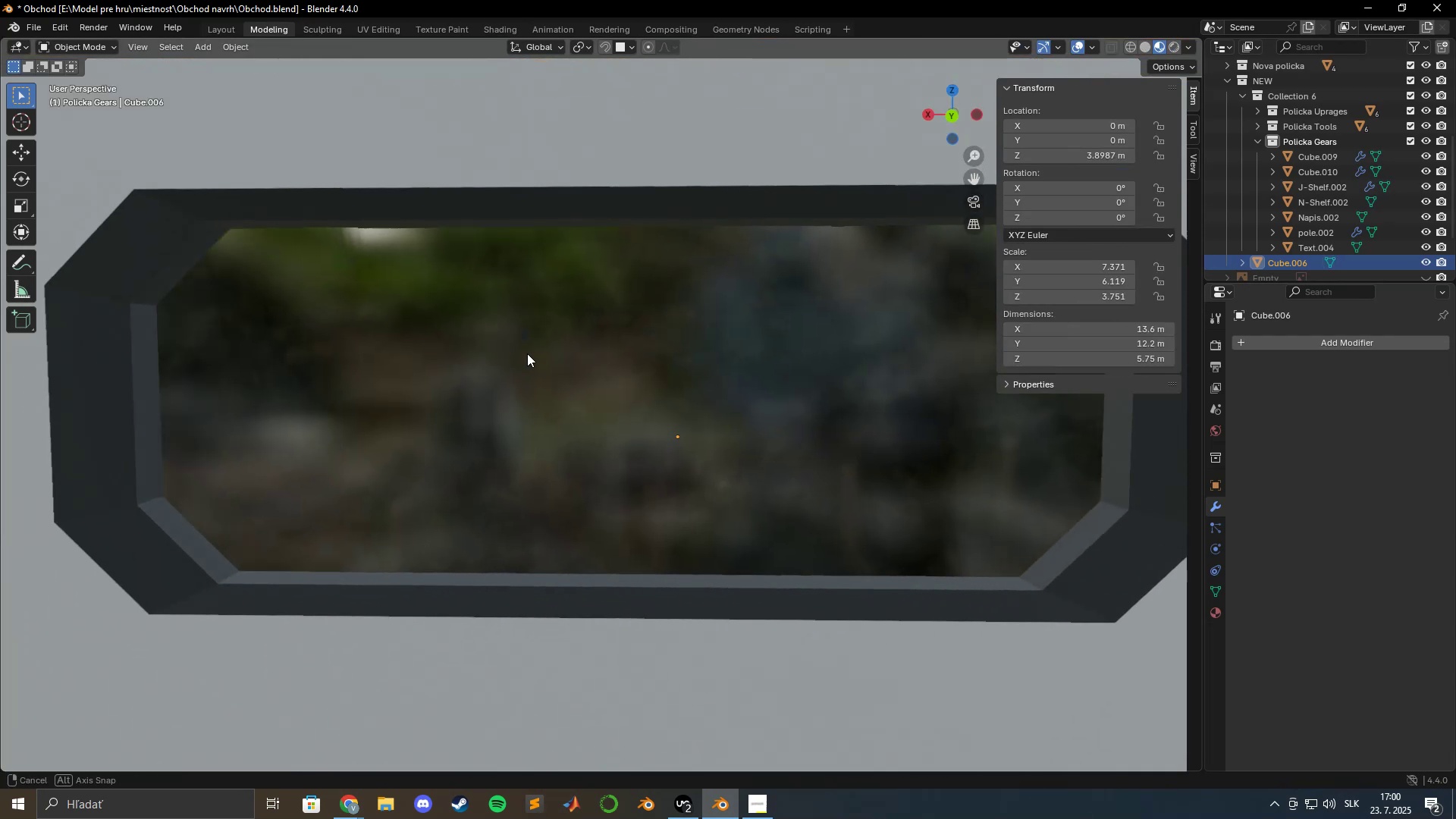 
scroll: coordinate [541, 354], scroll_direction: down, amount: 10.0
 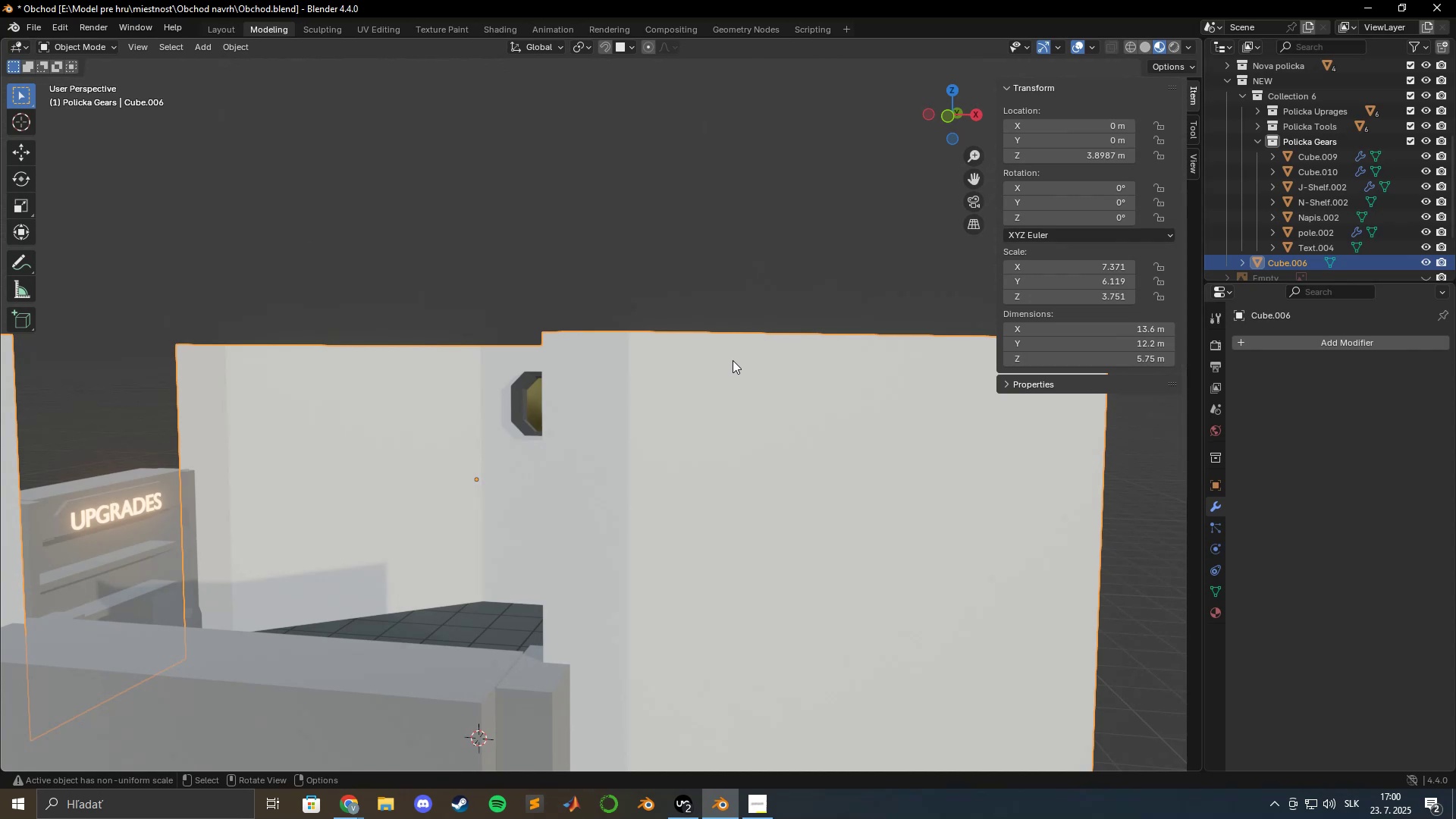 
wait(42.01)
 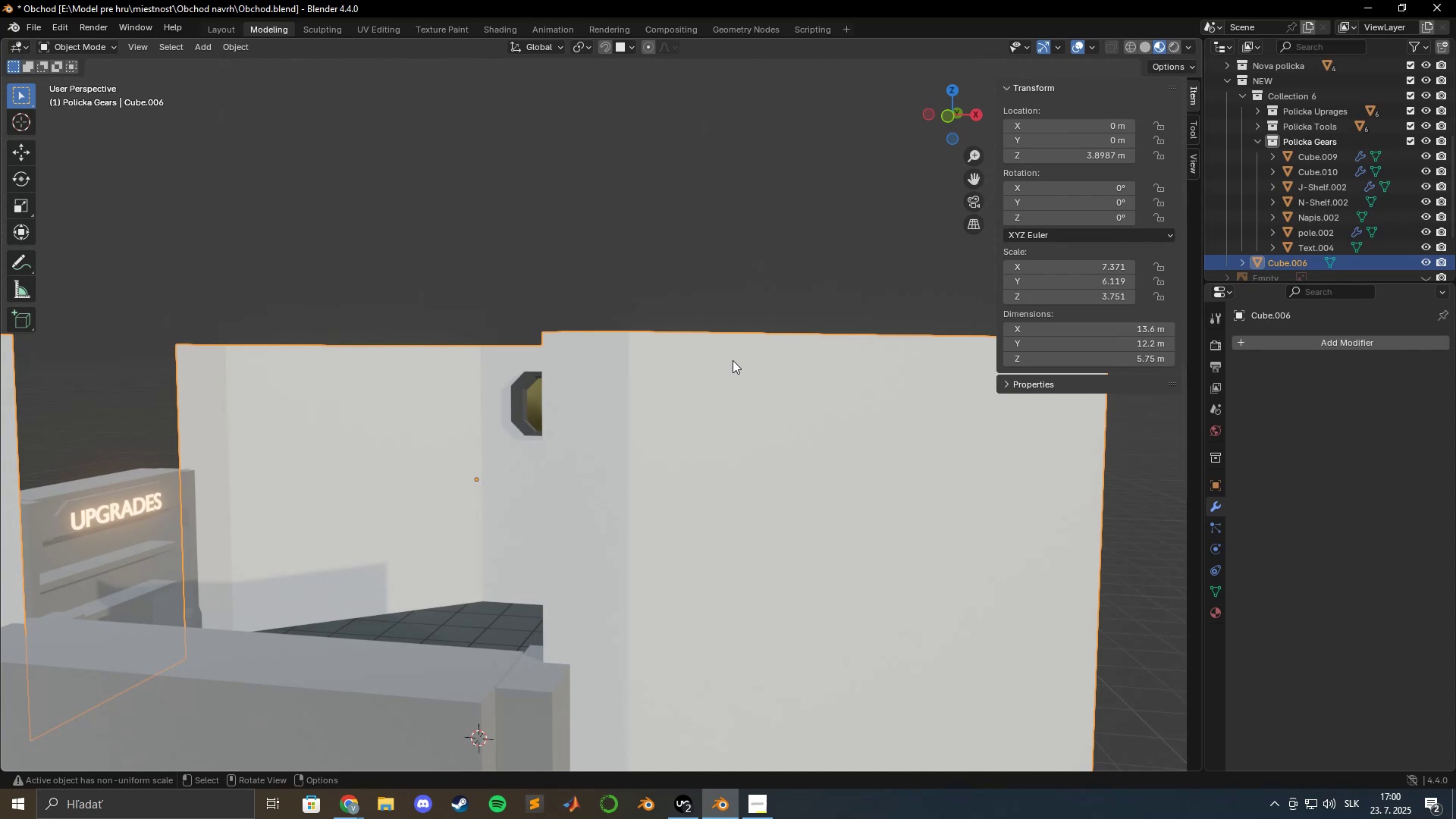 
key(Shift+ShiftLeft)
 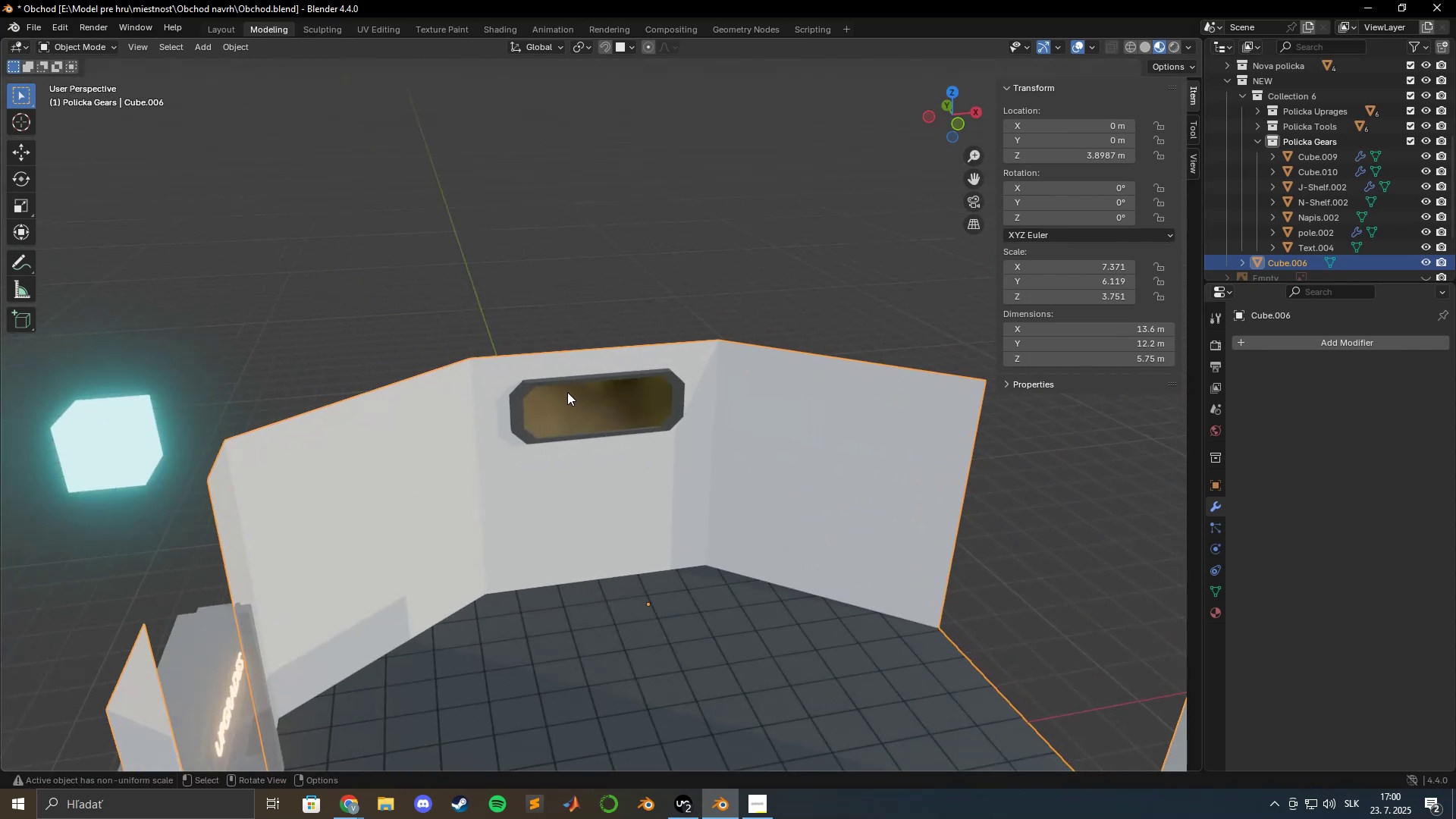 
scroll: coordinate [485, 361], scroll_direction: up, amount: 14.0
 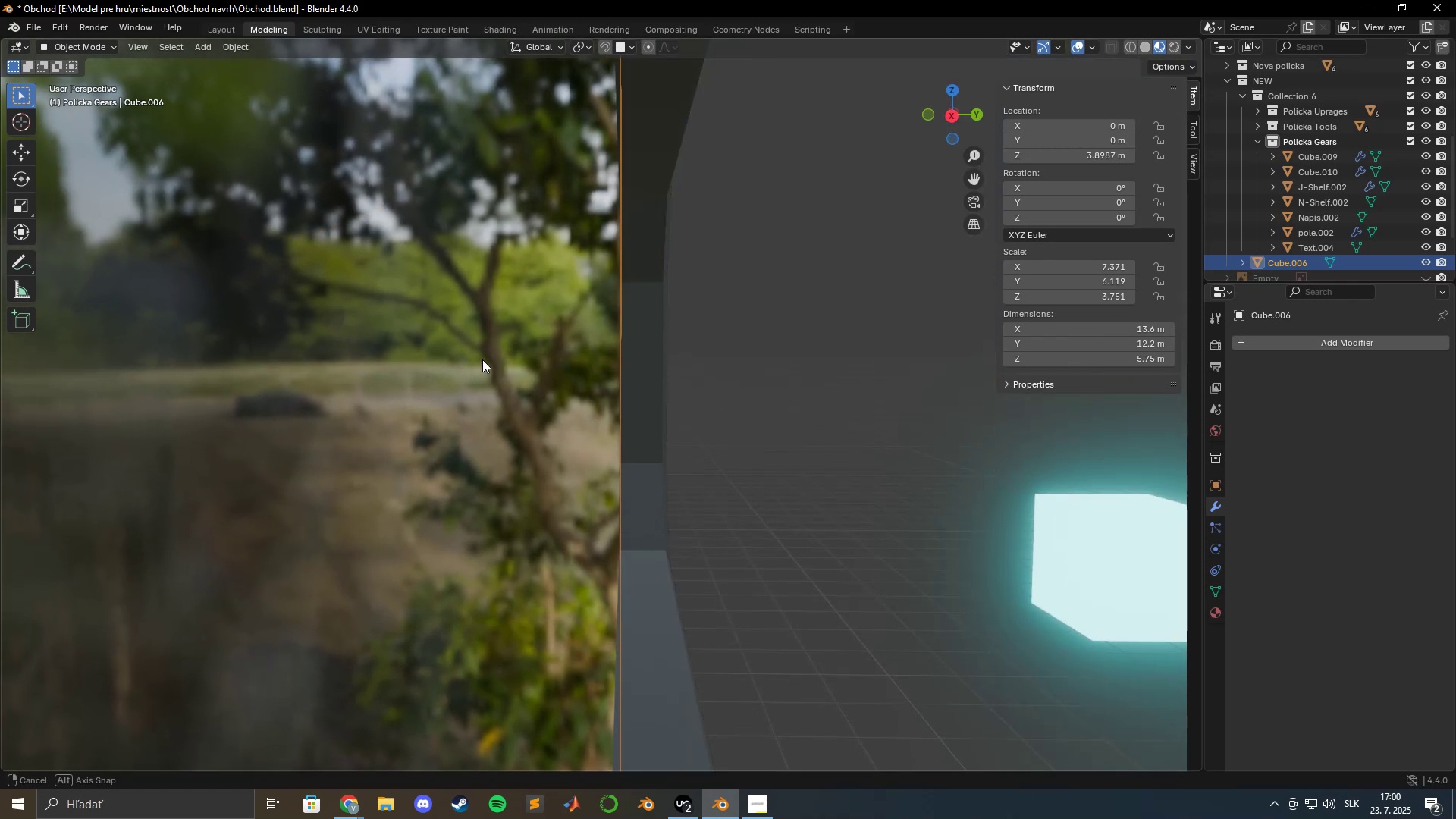 
wait(5.42)
 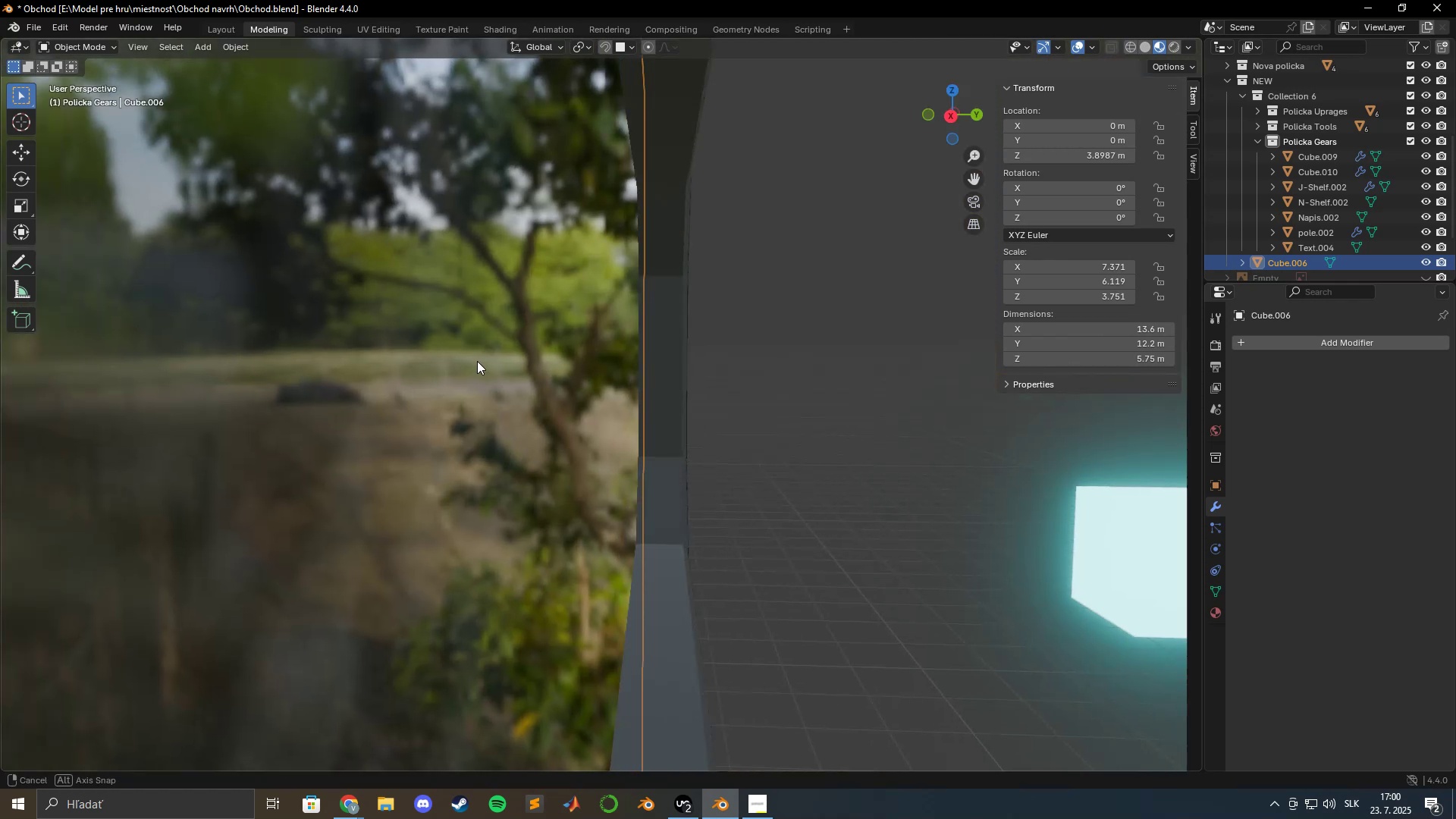 
hold_key(key=ShiftLeft, duration=1.5)
 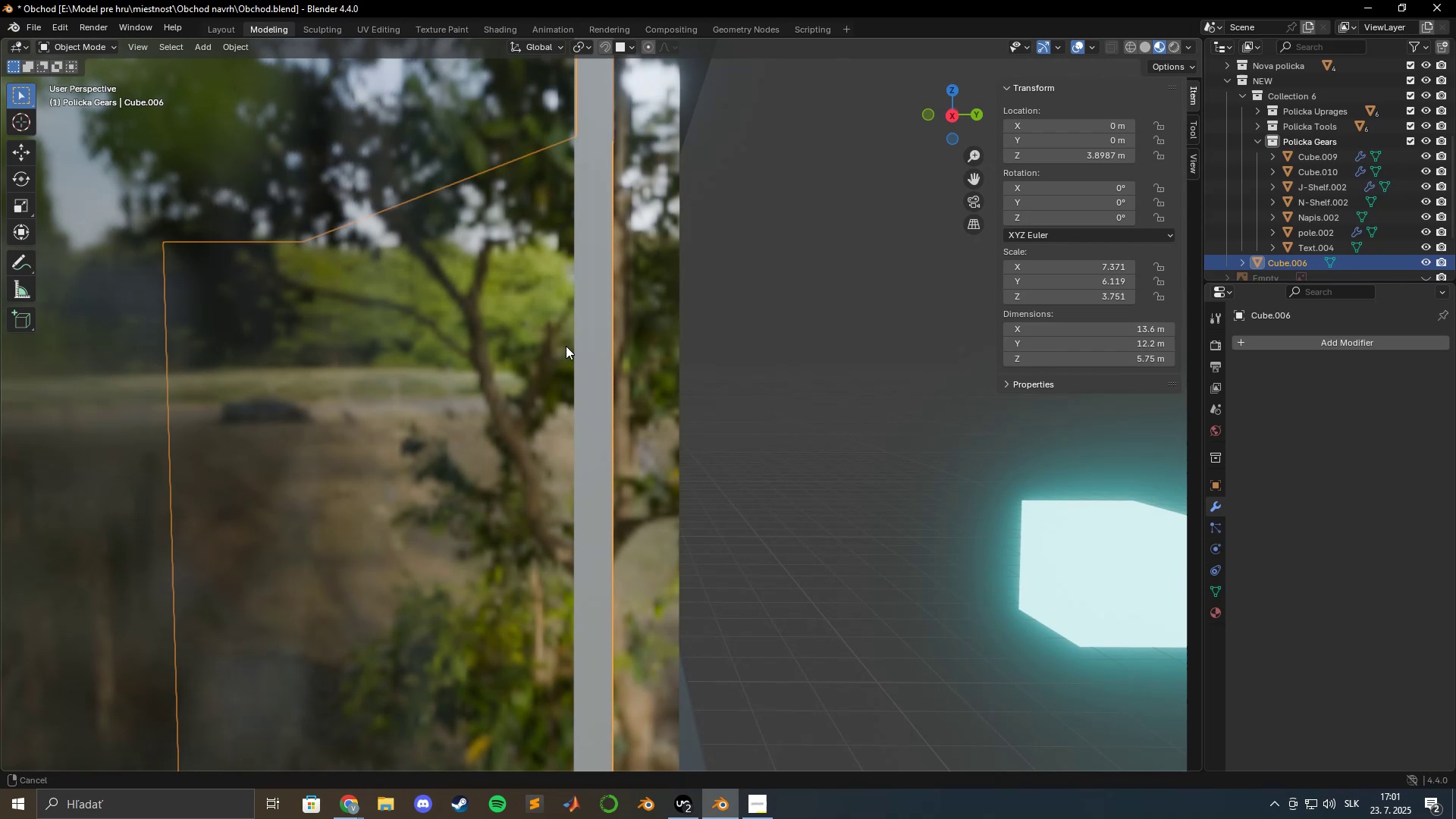 
hold_key(key=ShiftLeft, duration=0.84)
 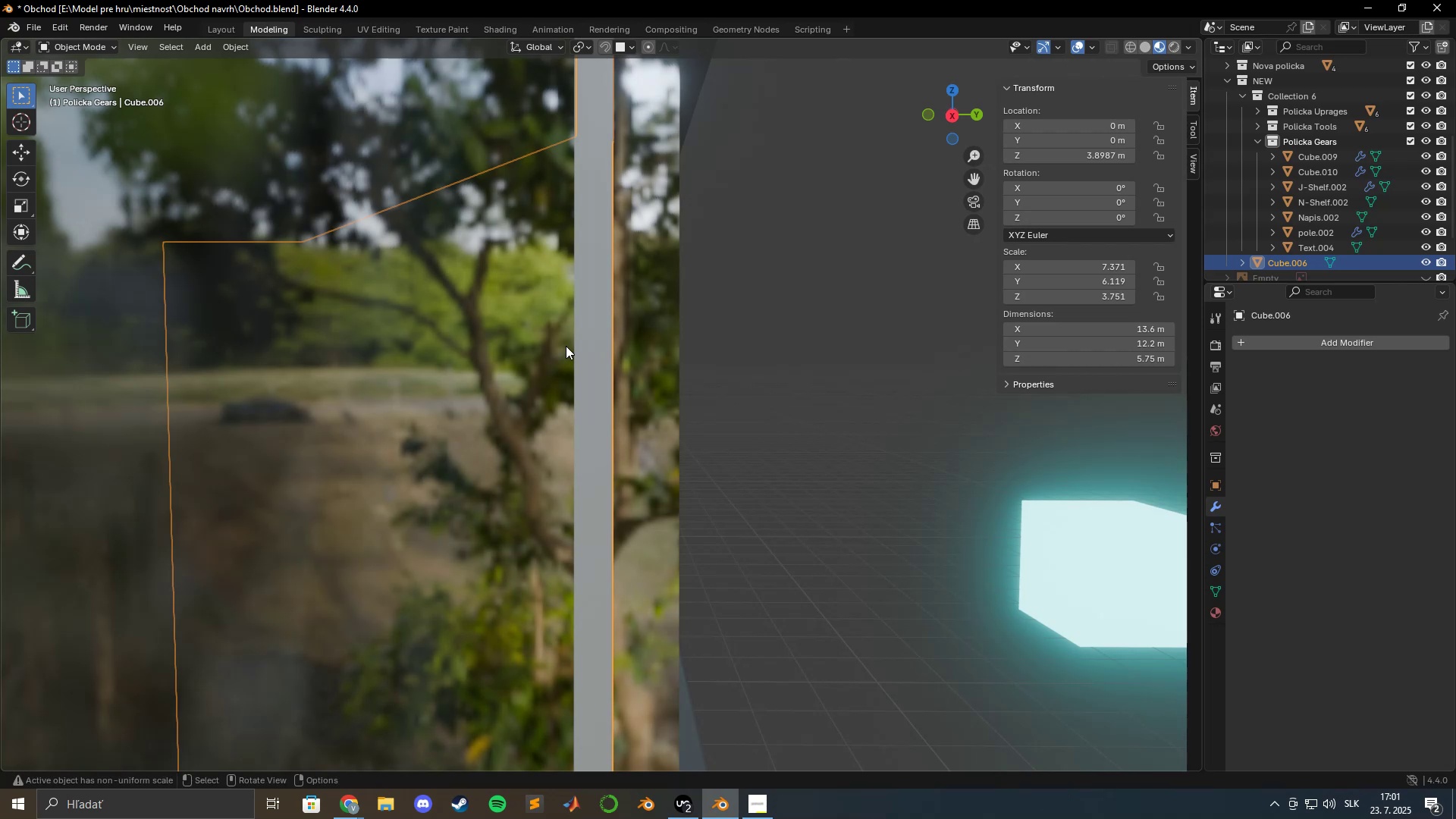 
scroll: coordinate [561, 348], scroll_direction: down, amount: 11.0
 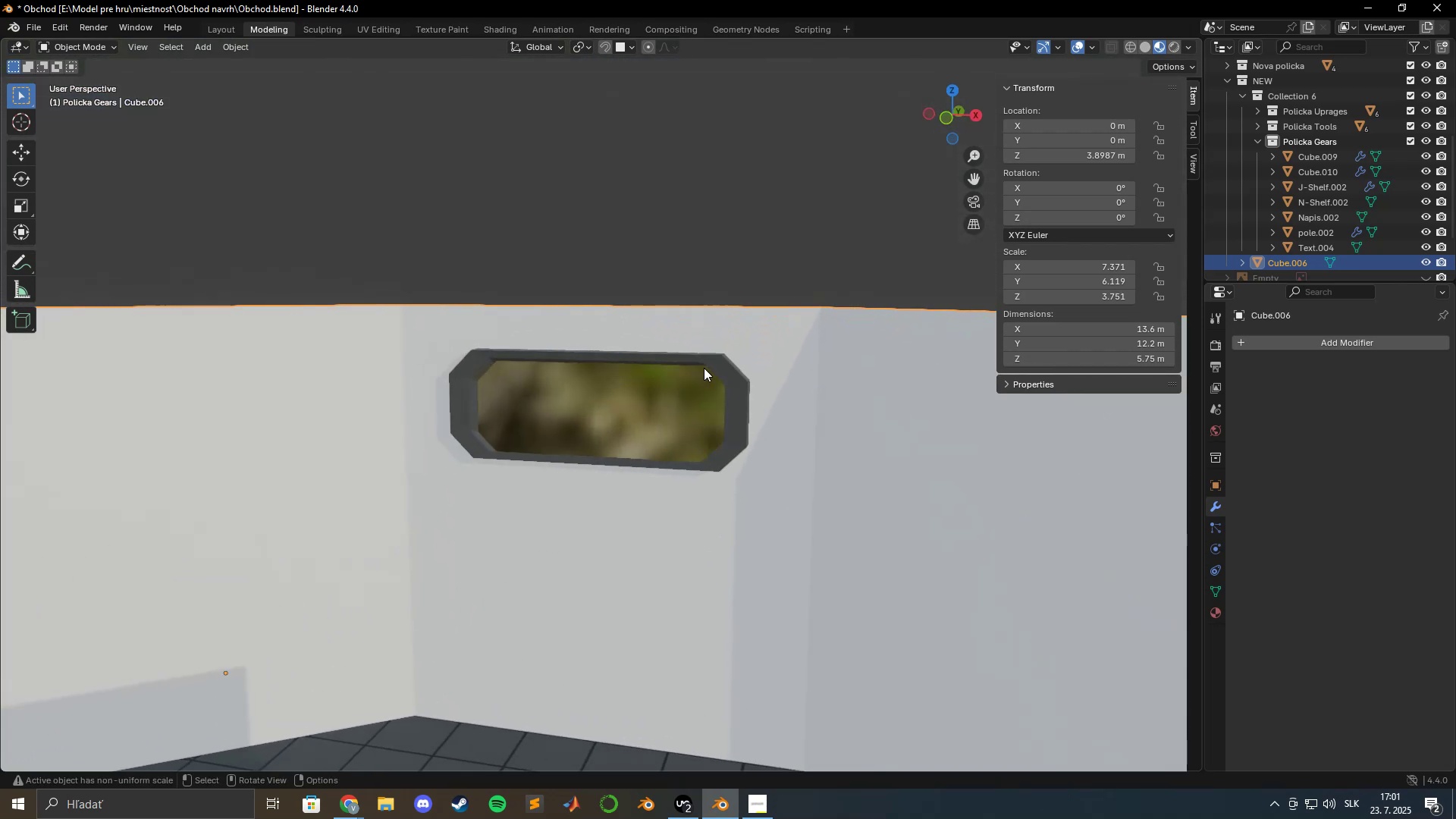 
left_click([587, 381])
 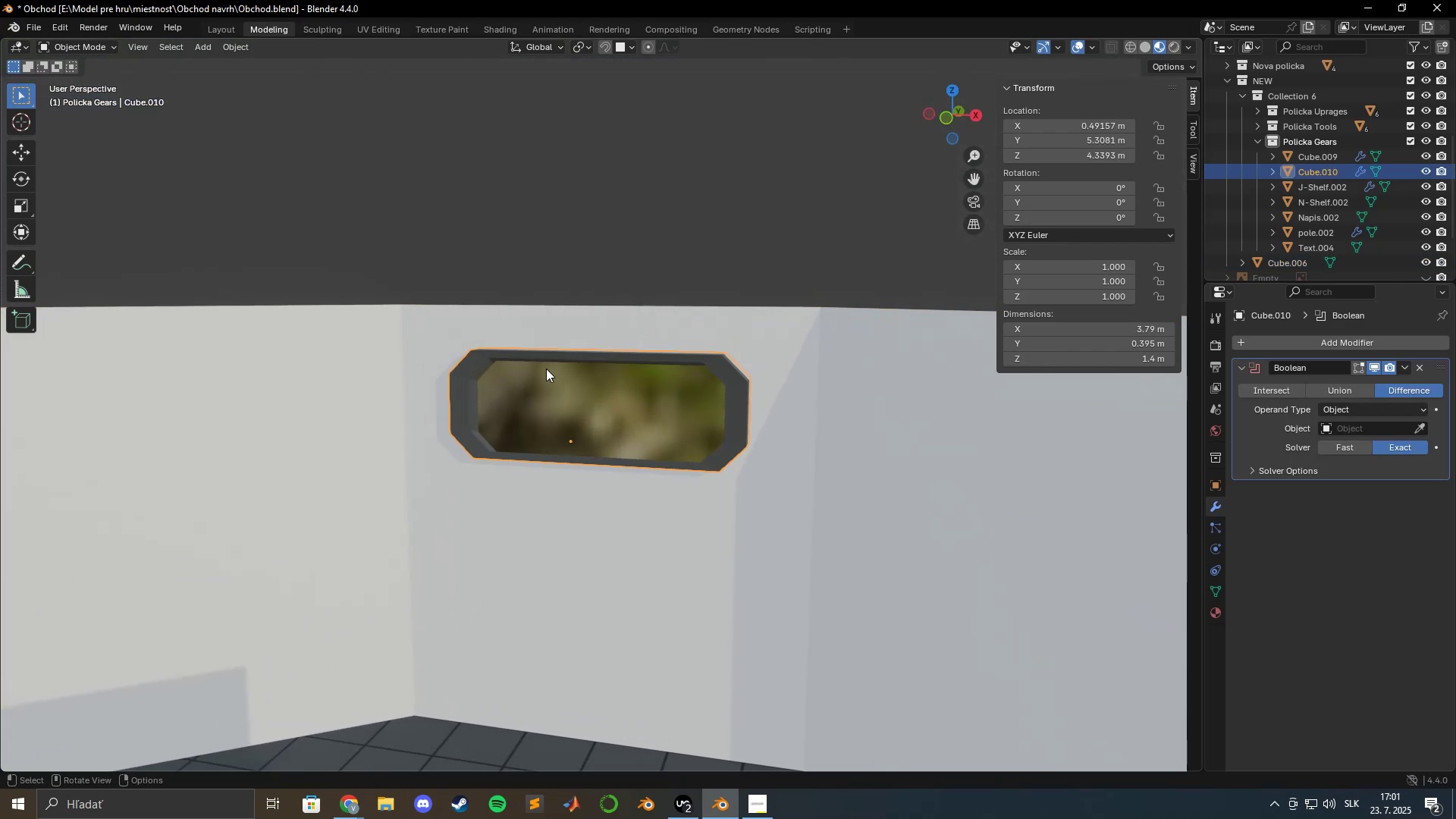 
scroll: coordinate [544, 371], scroll_direction: down, amount: 7.0
 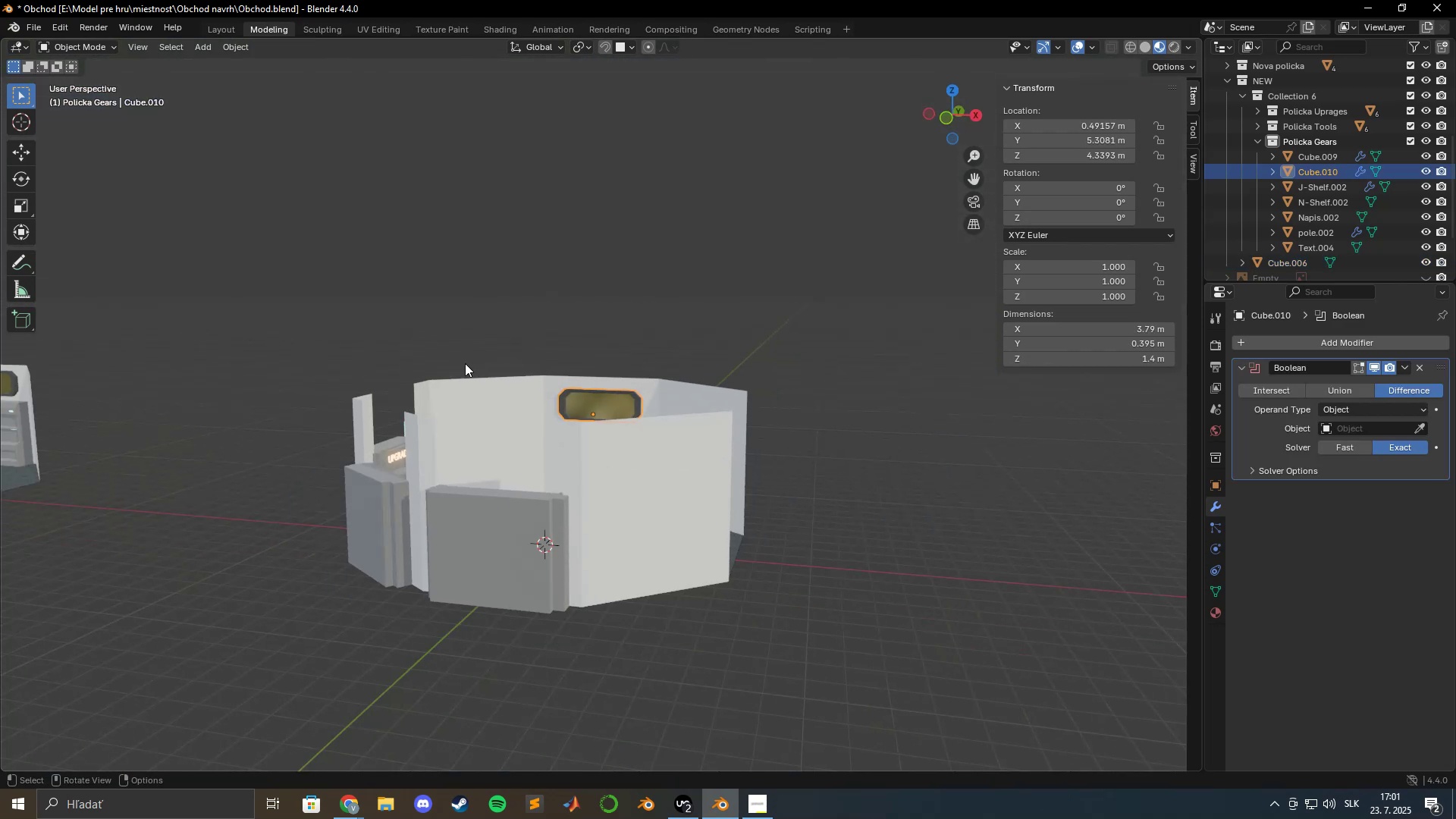 
hold_key(key=ShiftLeft, duration=0.88)
 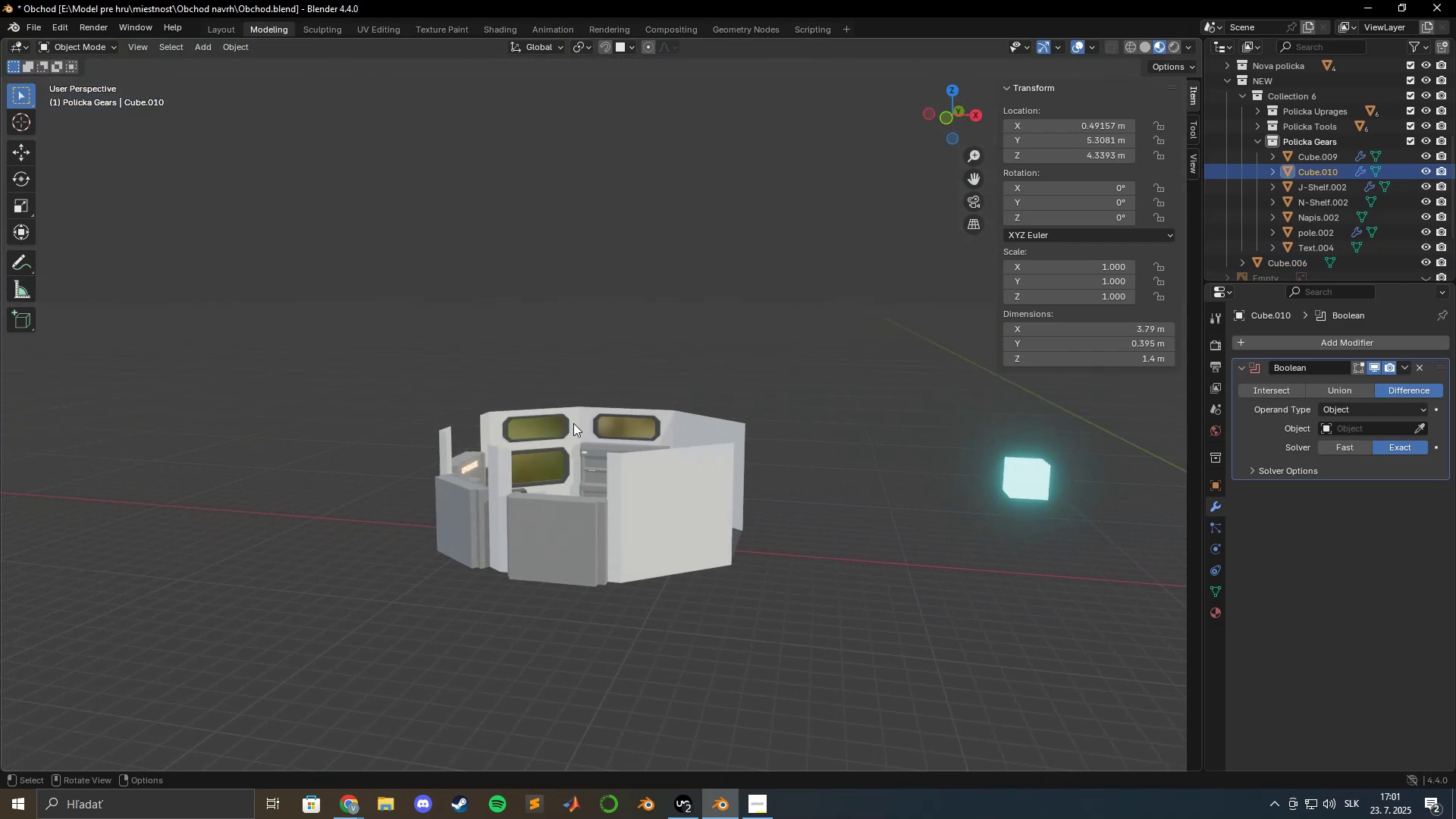 
scroll: coordinate [565, 435], scroll_direction: up, amount: 11.0
 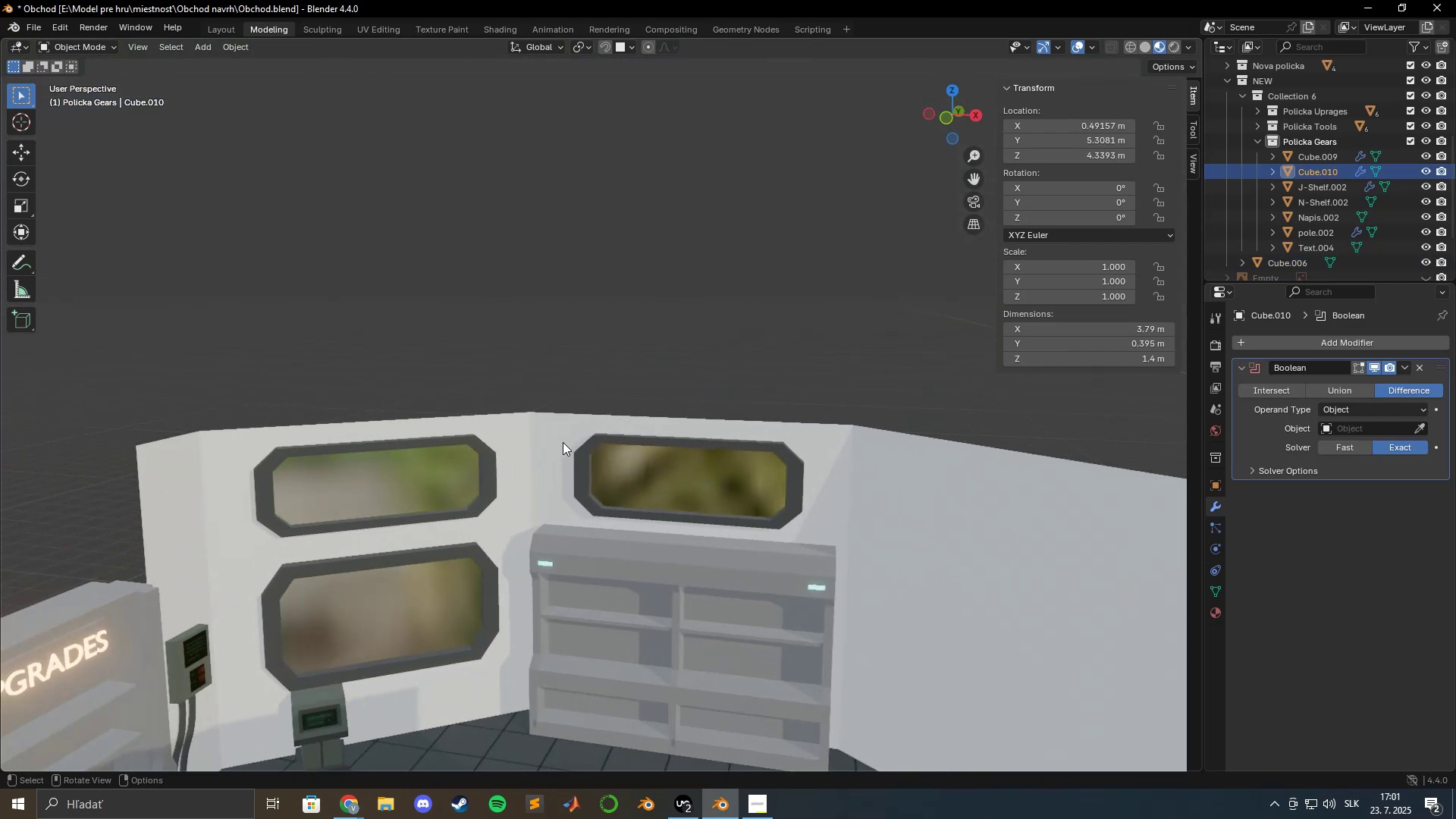 
hold_key(key=ShiftLeft, duration=1.38)
 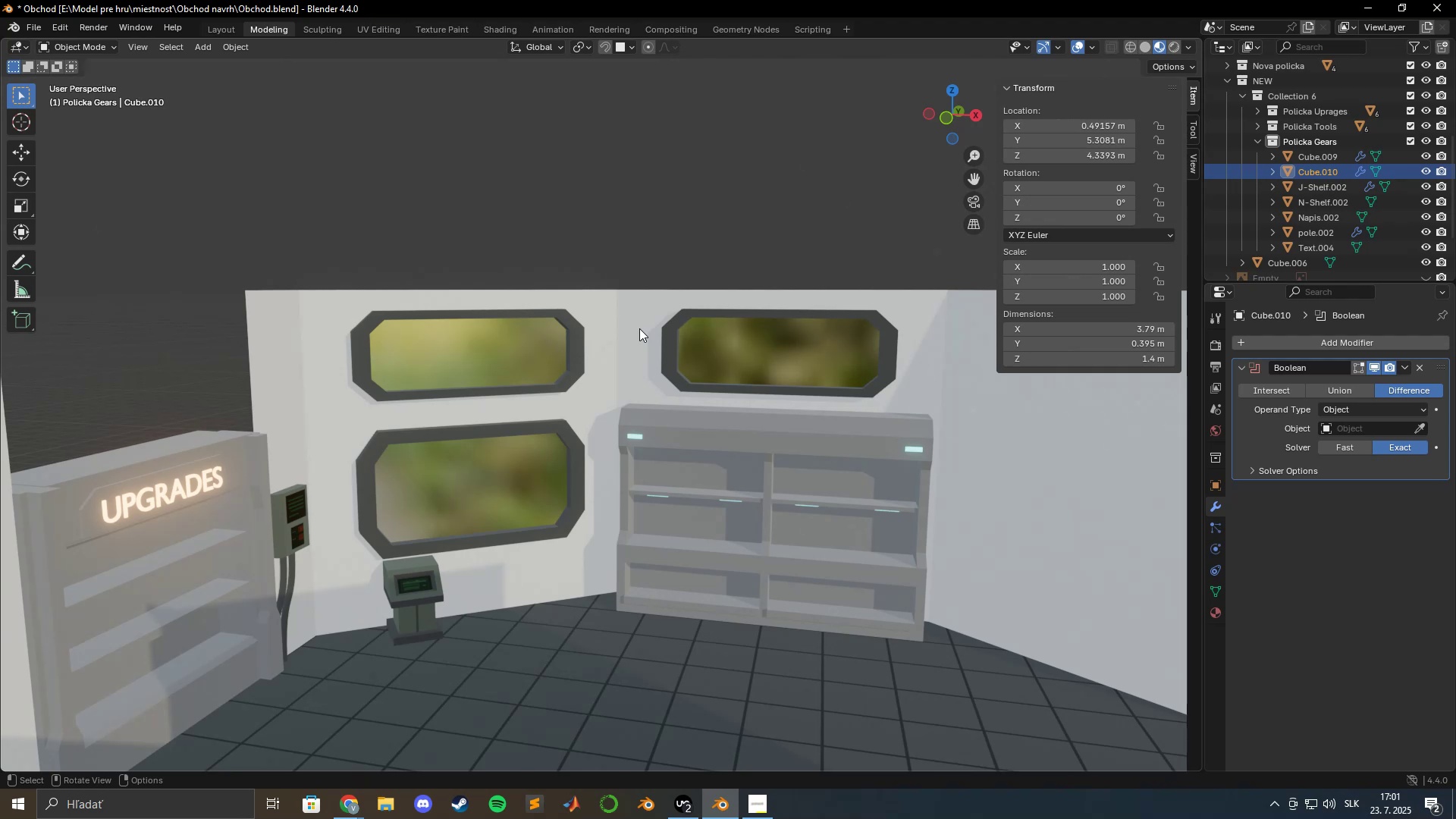 
wait(12.11)
 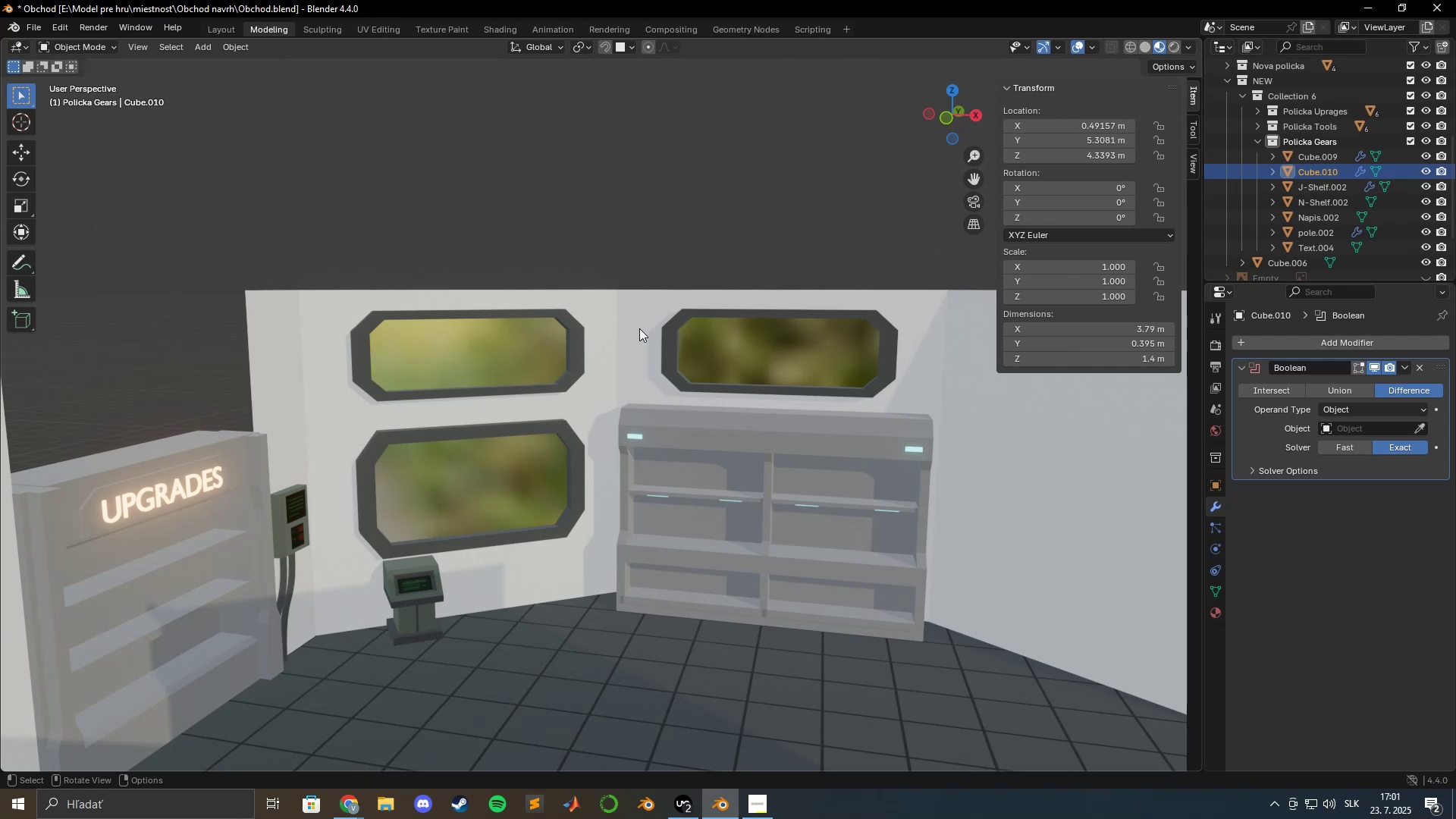 
scroll: coordinate [594, 356], scroll_direction: down, amount: 14.0
 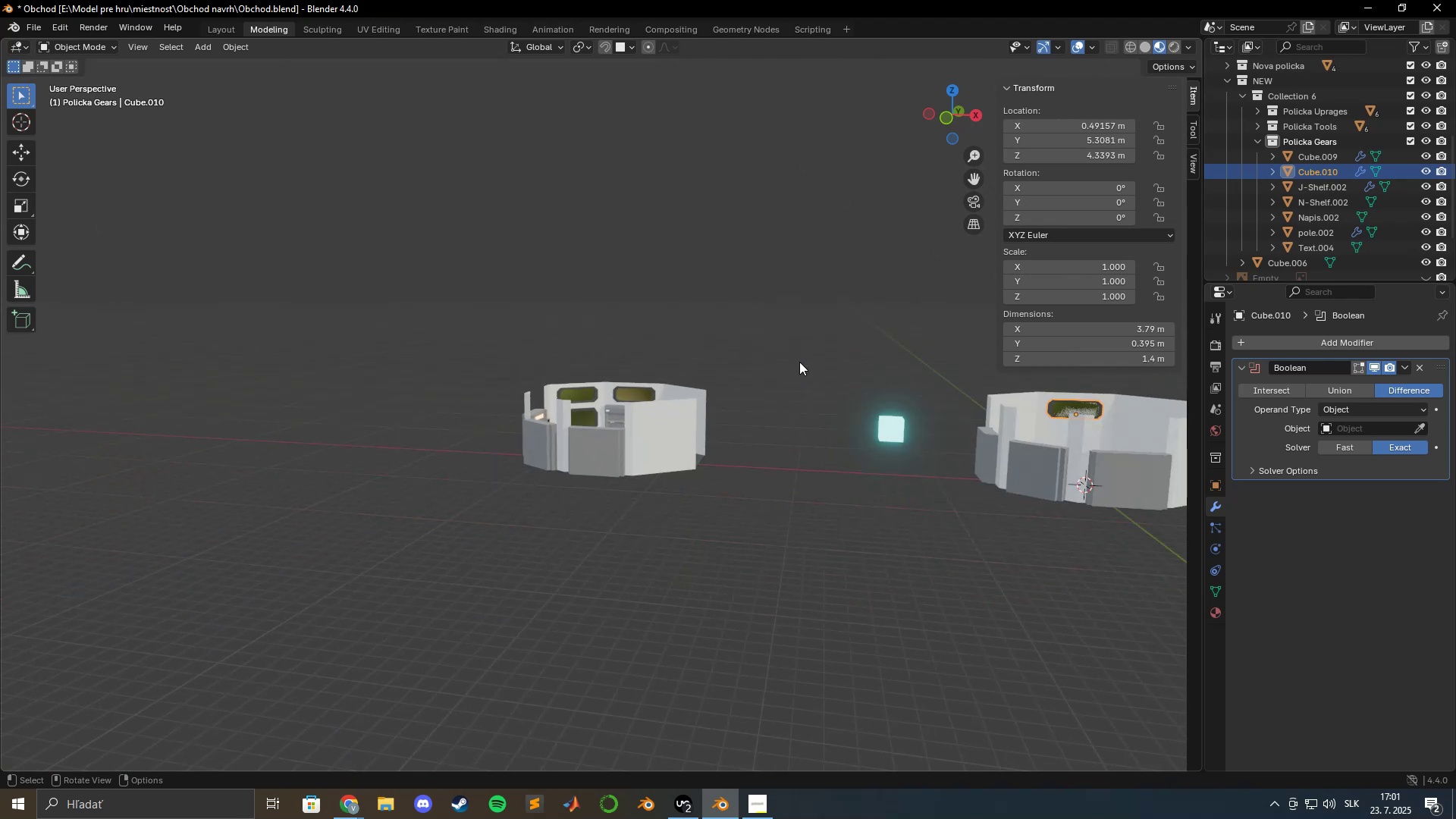 
hold_key(key=ShiftLeft, duration=0.64)
 